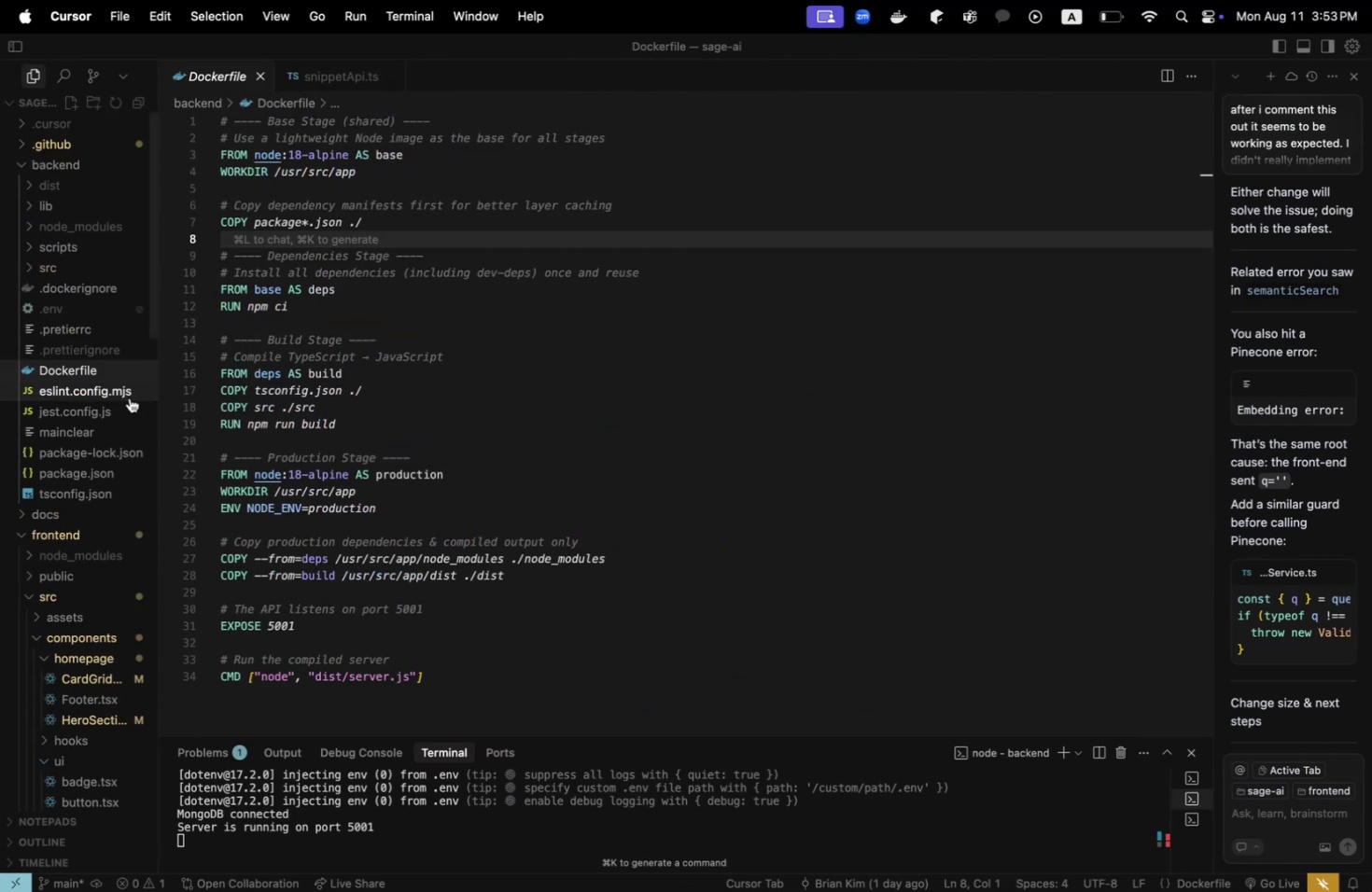 
scroll: coordinate [122, 402], scroll_direction: down, amount: 11.0
 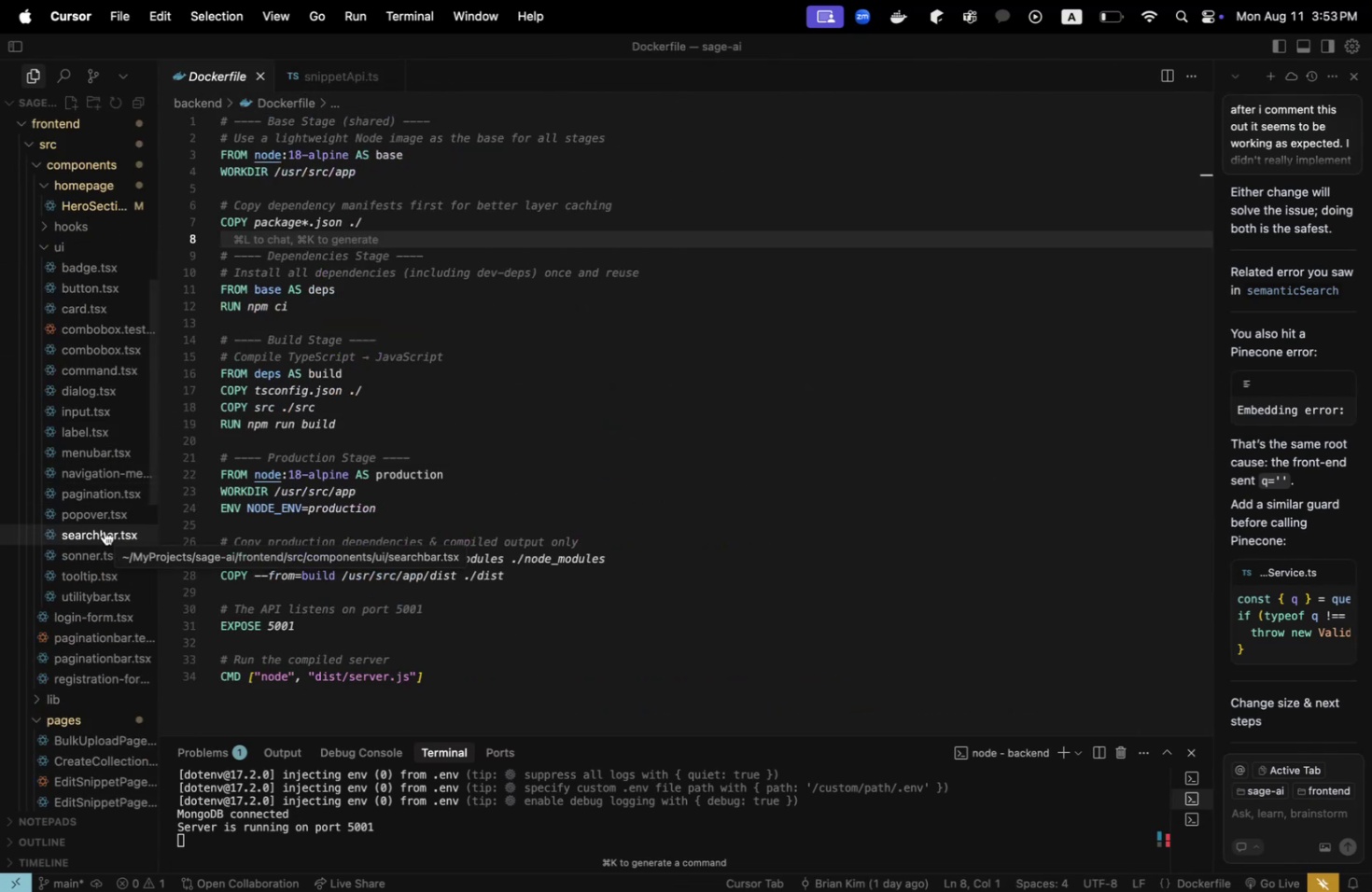 
left_click([96, 512])
 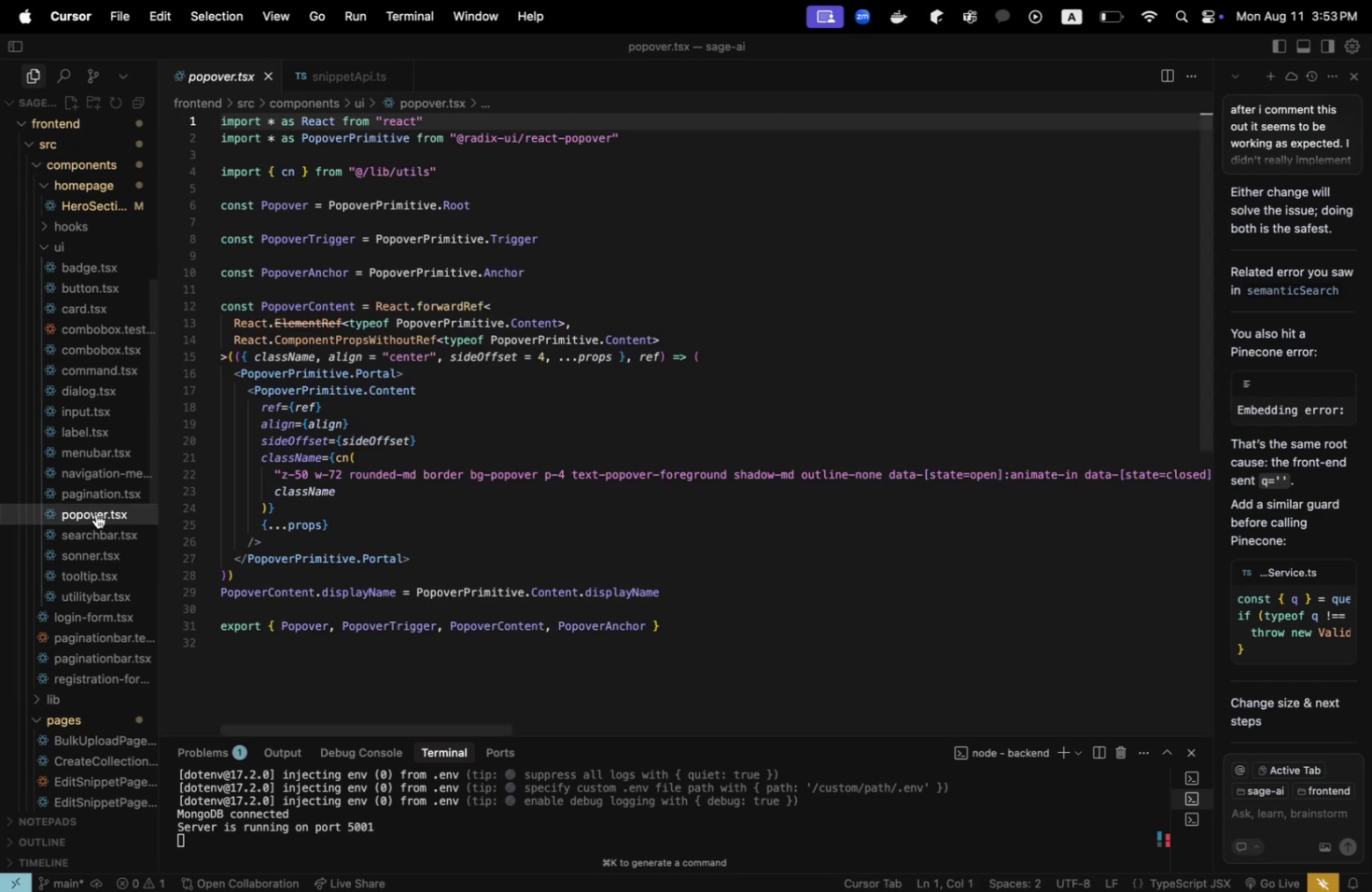 
left_click([107, 532])
 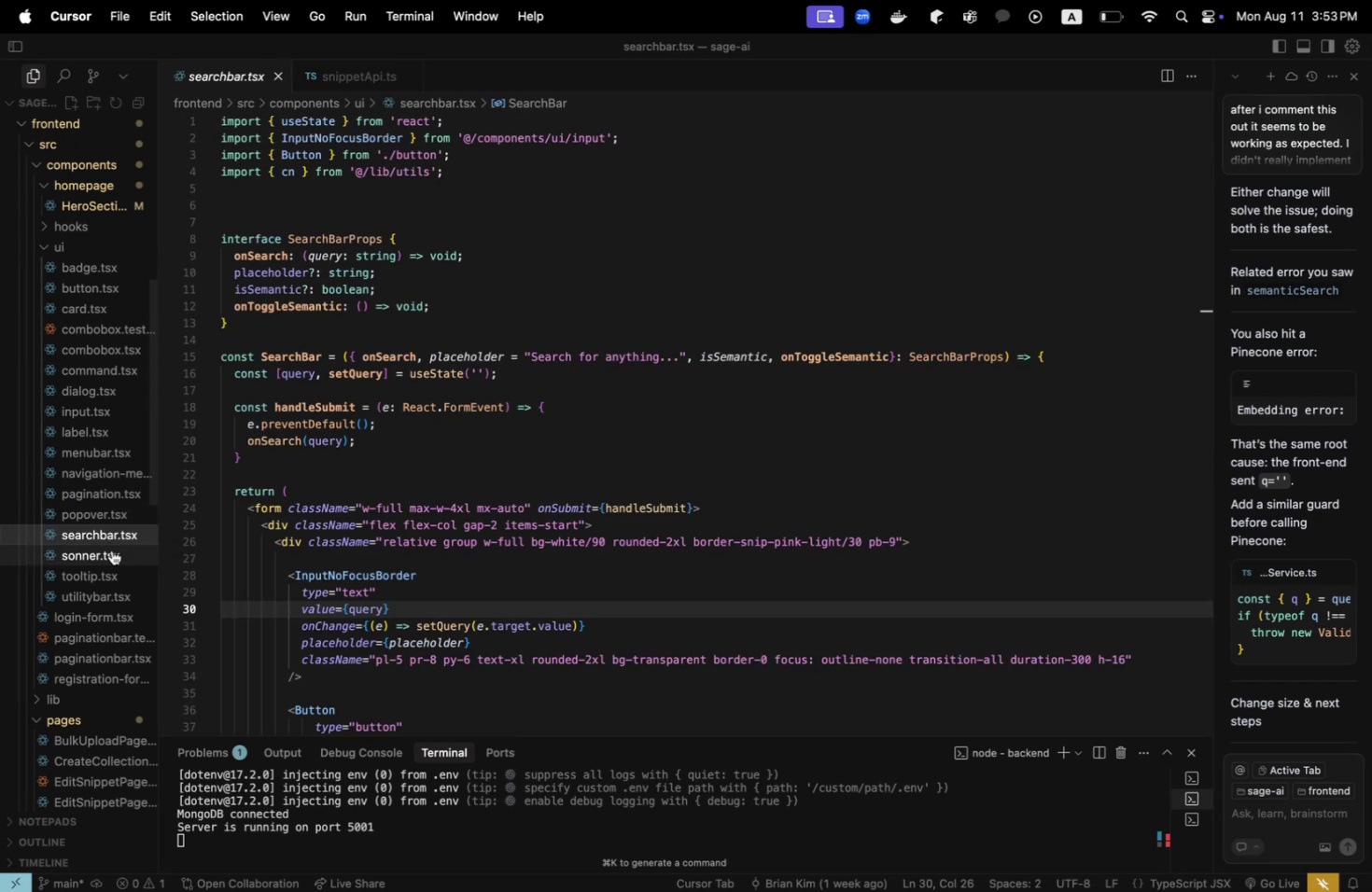 
left_click([113, 551])
 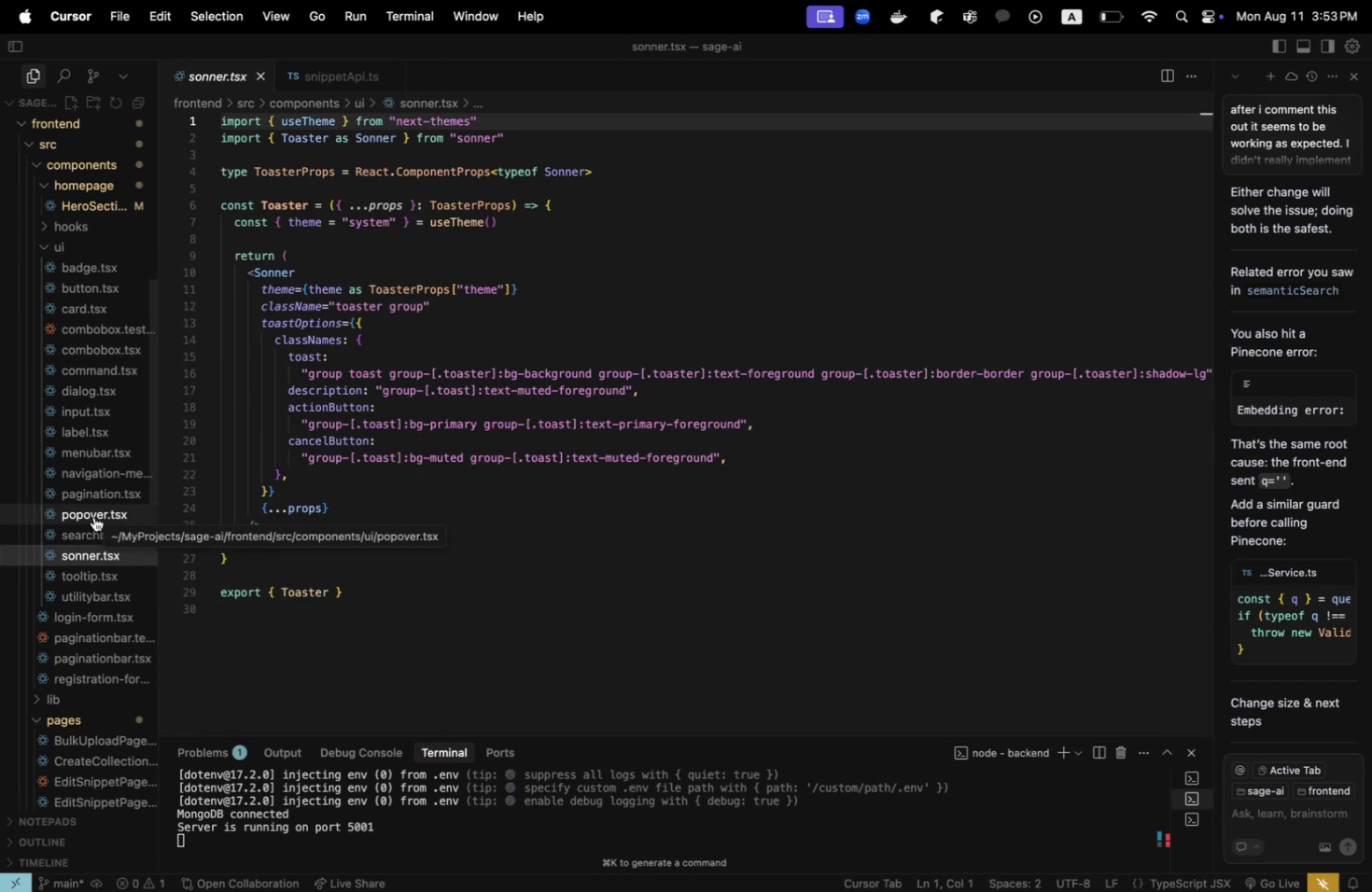 
key(Meta+CommandLeft)
 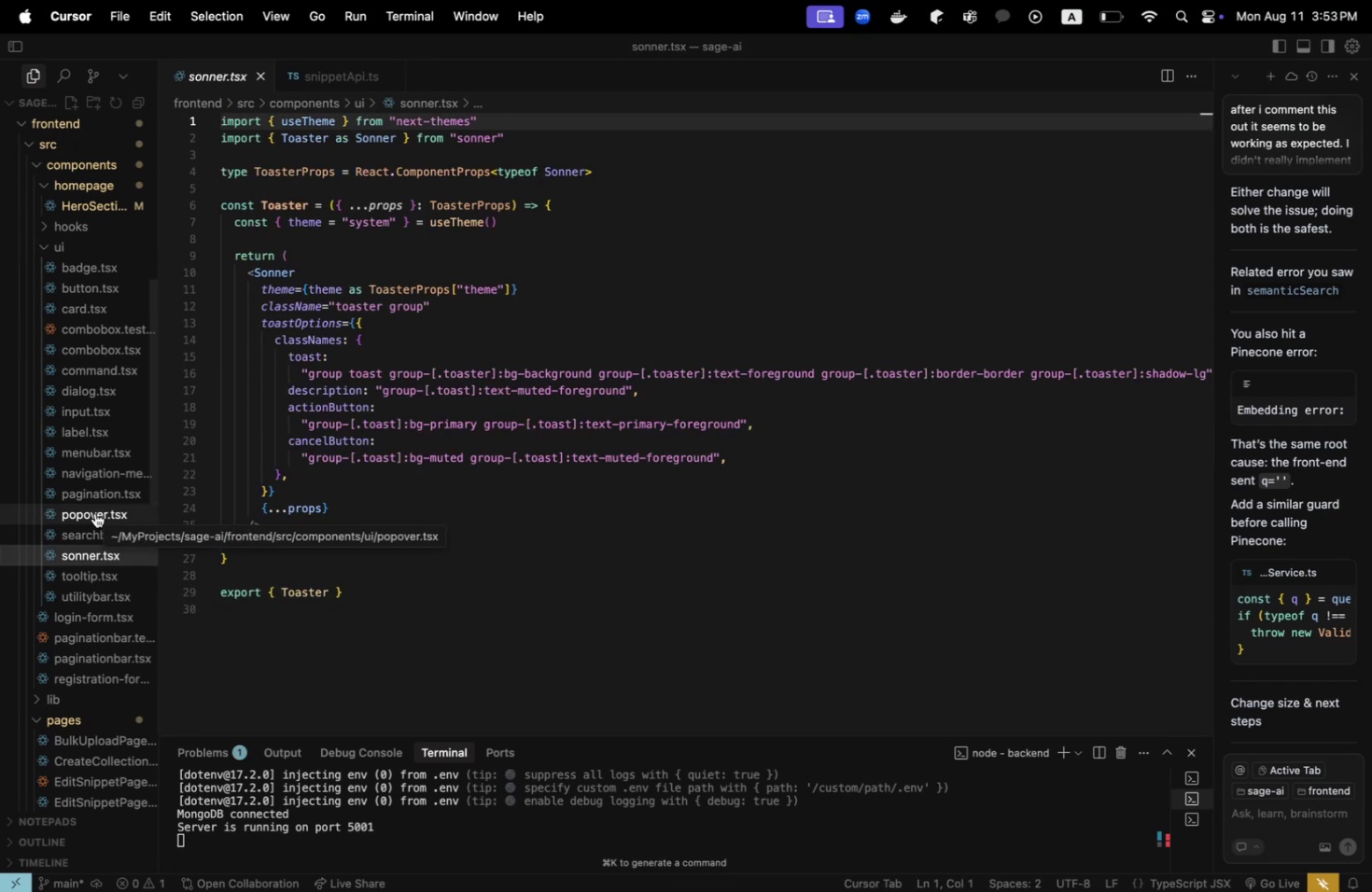 
key(Meta+Tab)
 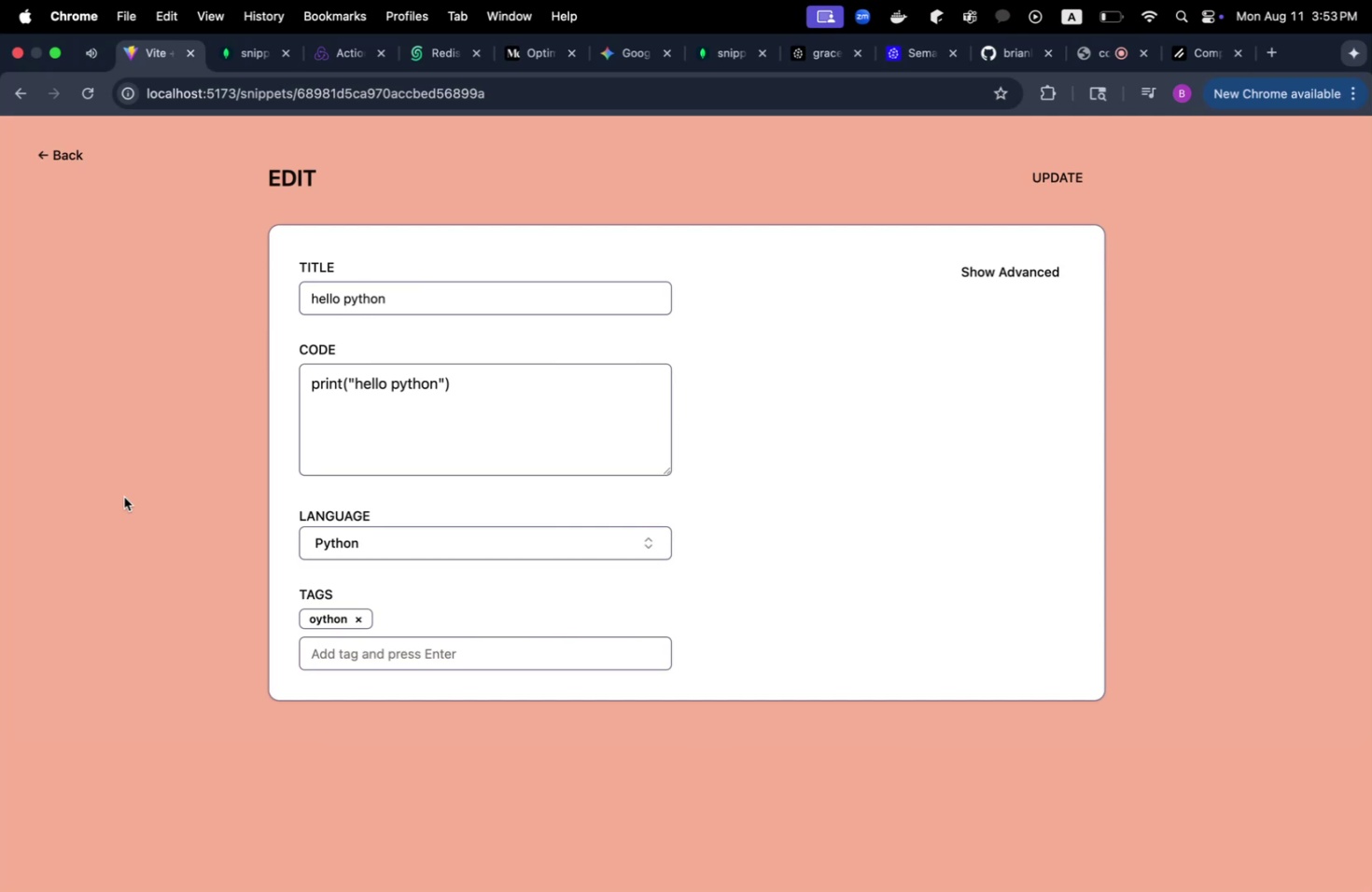 
wait(9.86)
 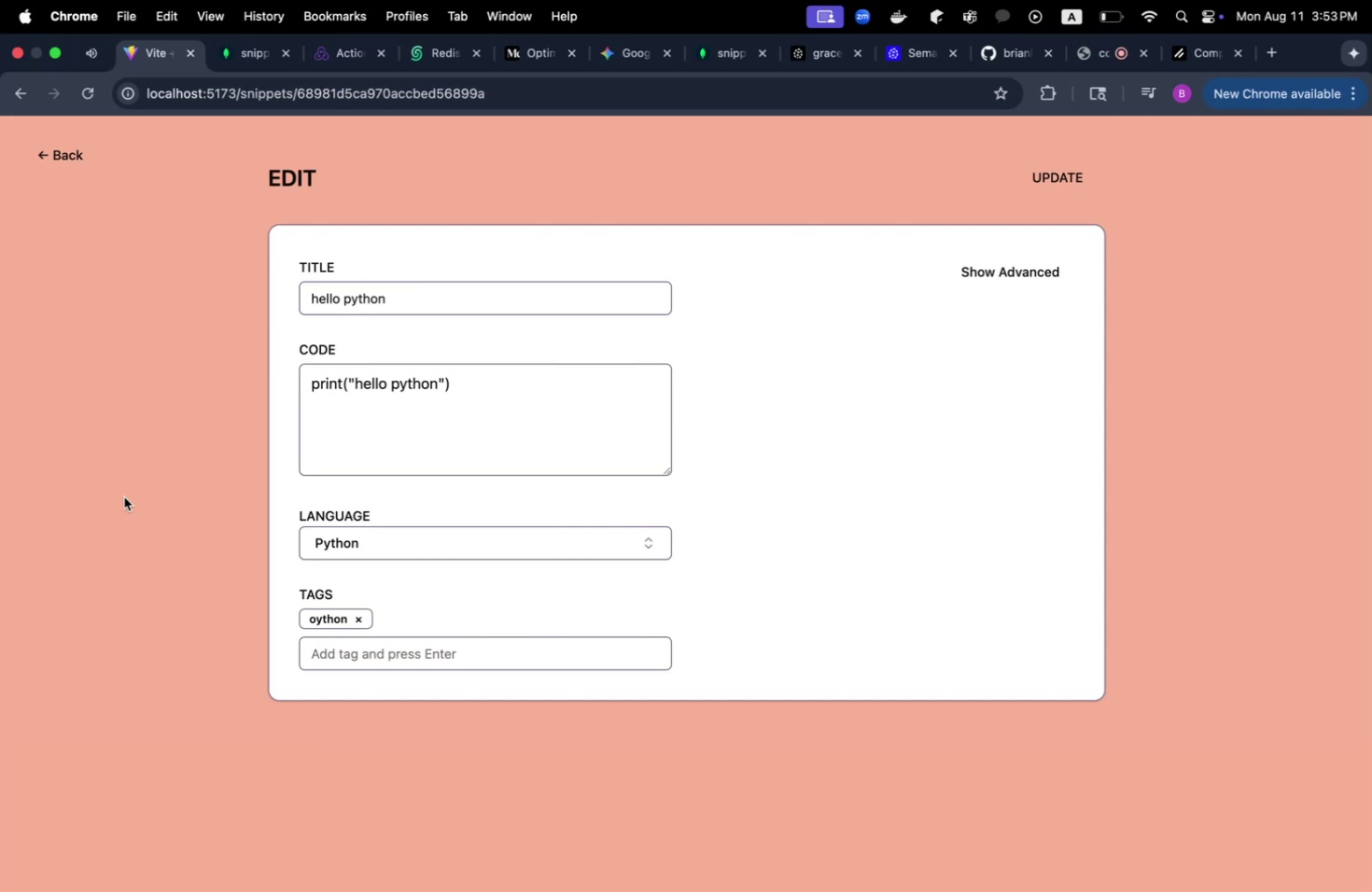 
key(Meta+CommandLeft)
 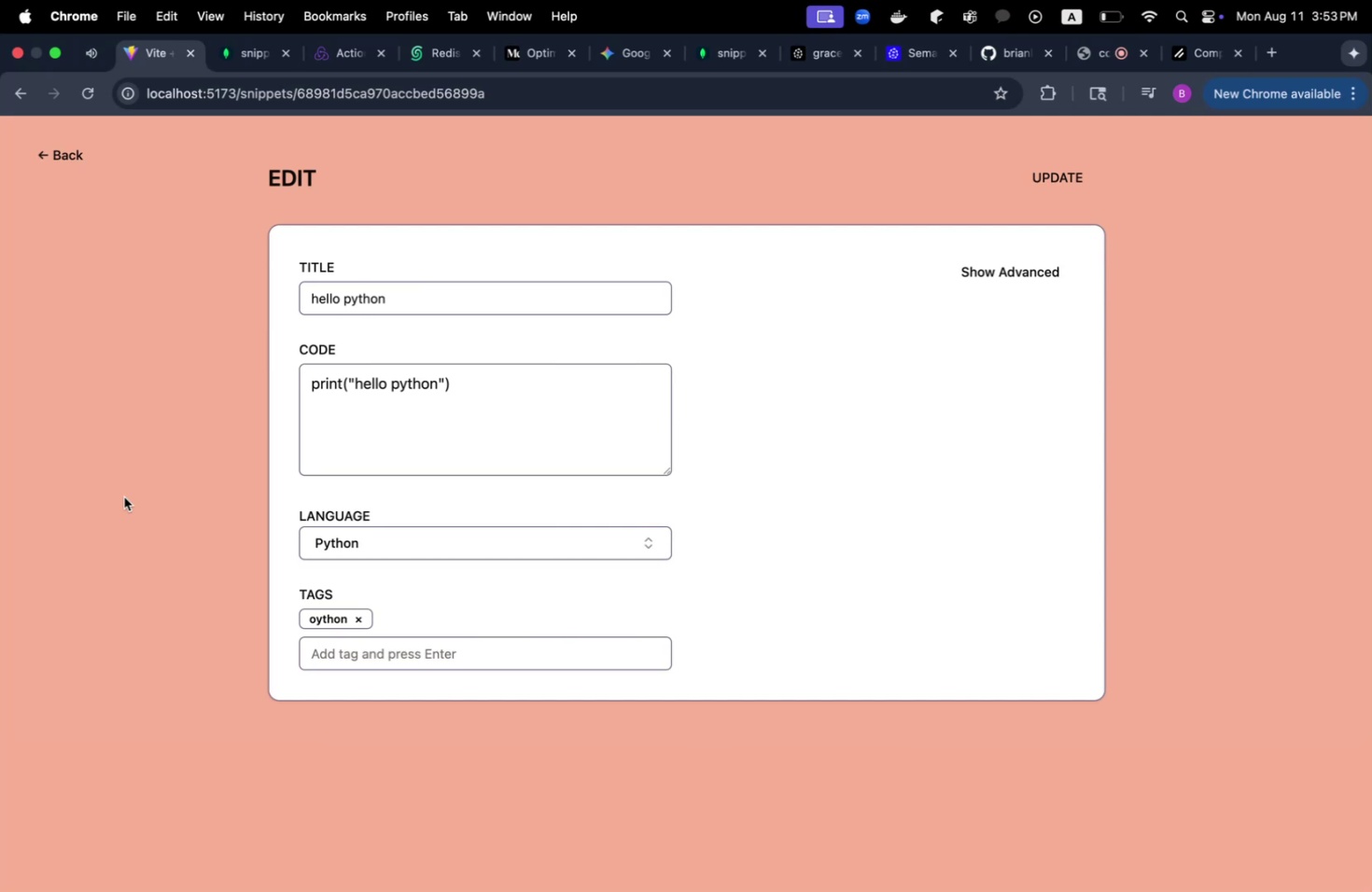 
key(Meta+Tab)
 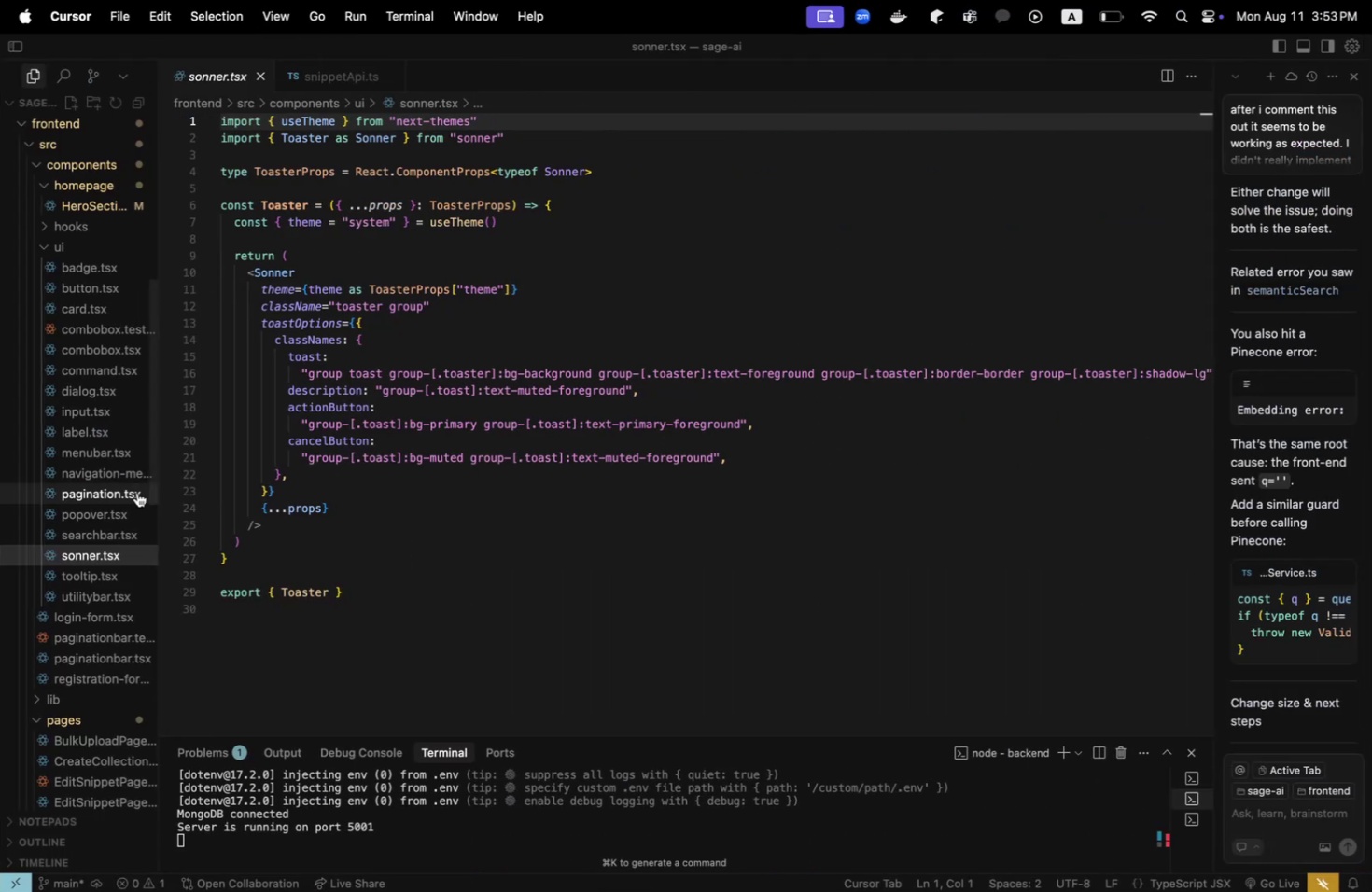 
scroll: coordinate [93, 402], scroll_direction: up, amount: 3.0
 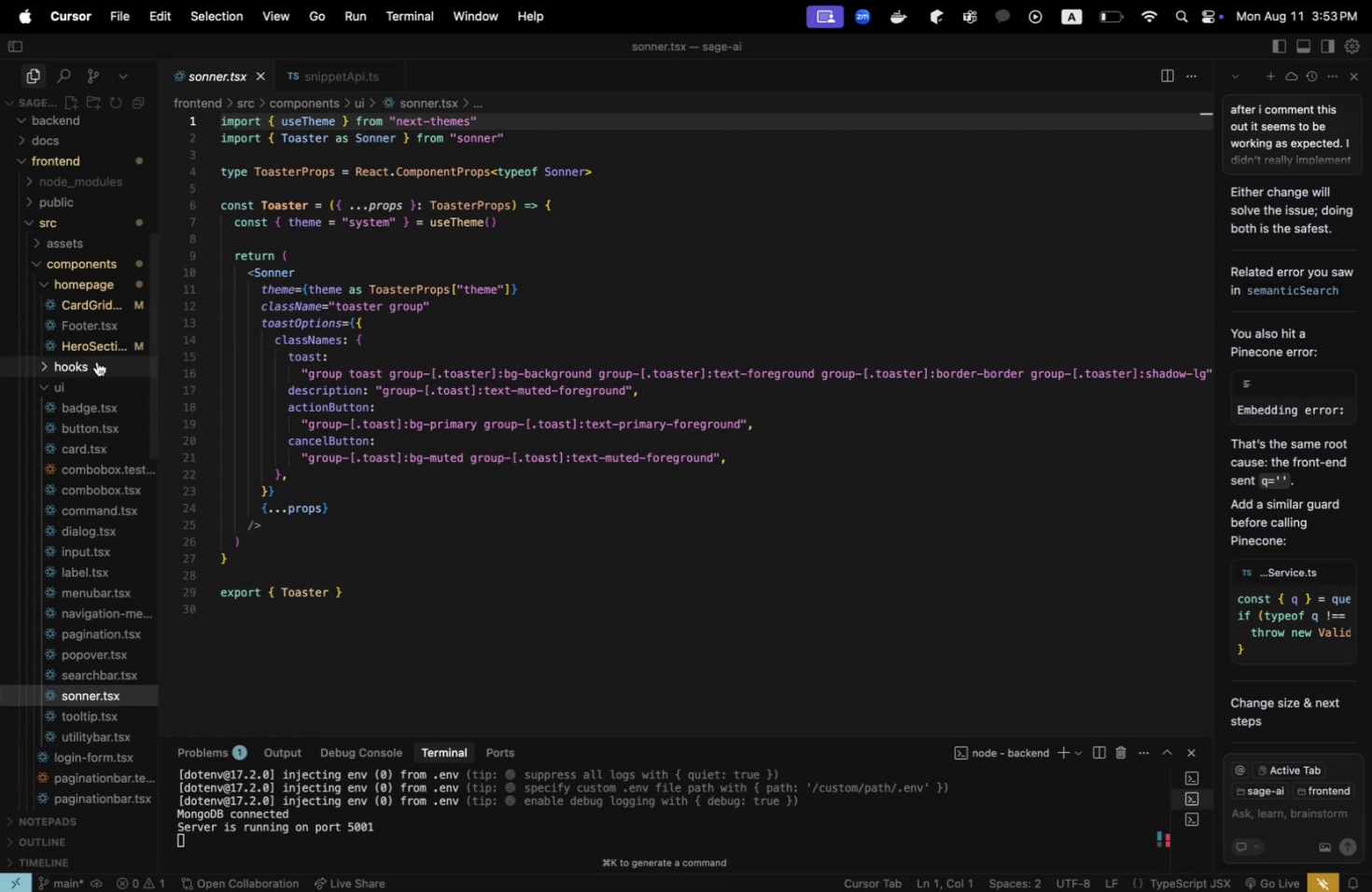 
scroll: coordinate [103, 515], scroll_direction: down, amount: 10.0
 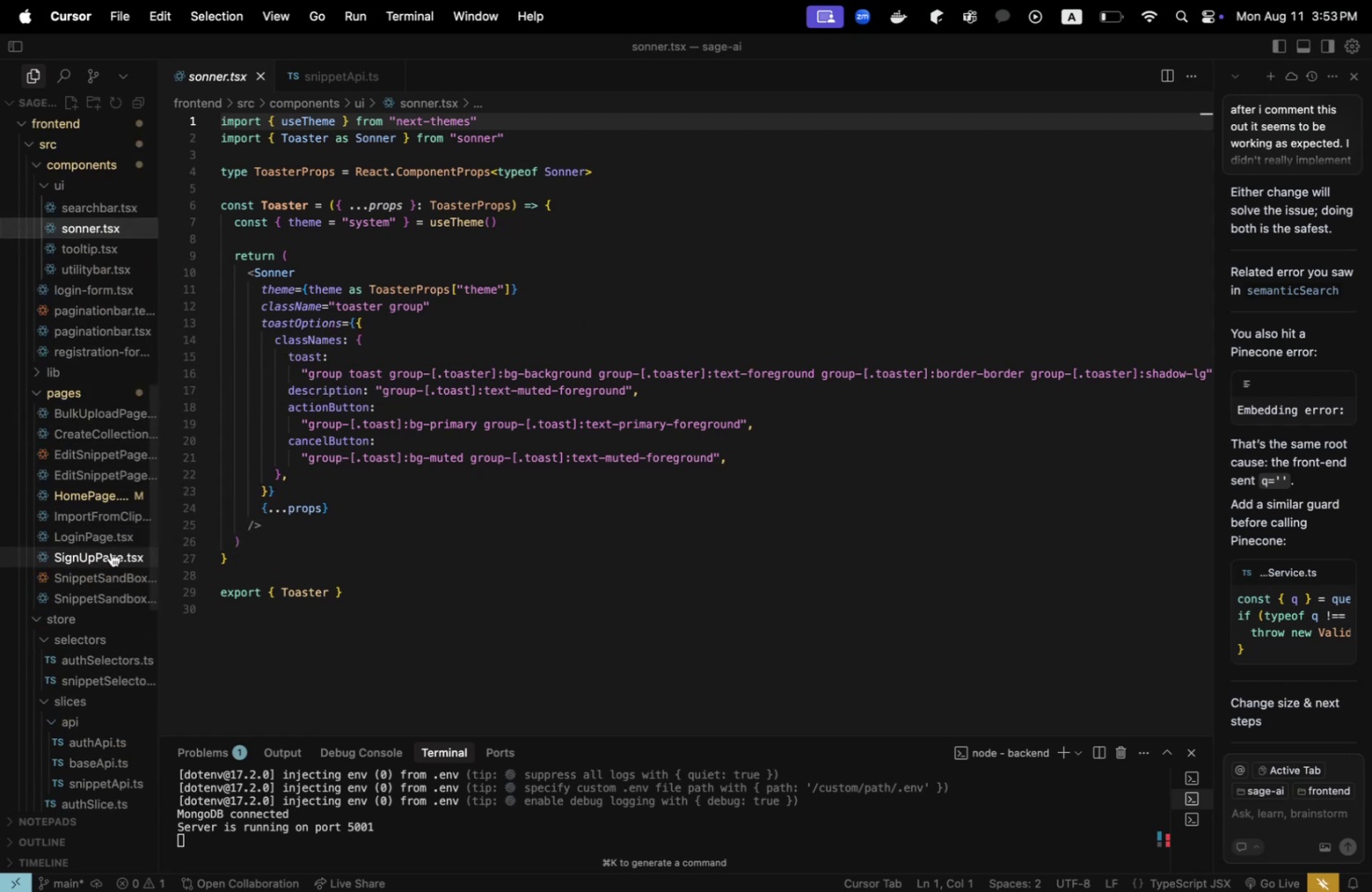 
left_click([119, 596])
 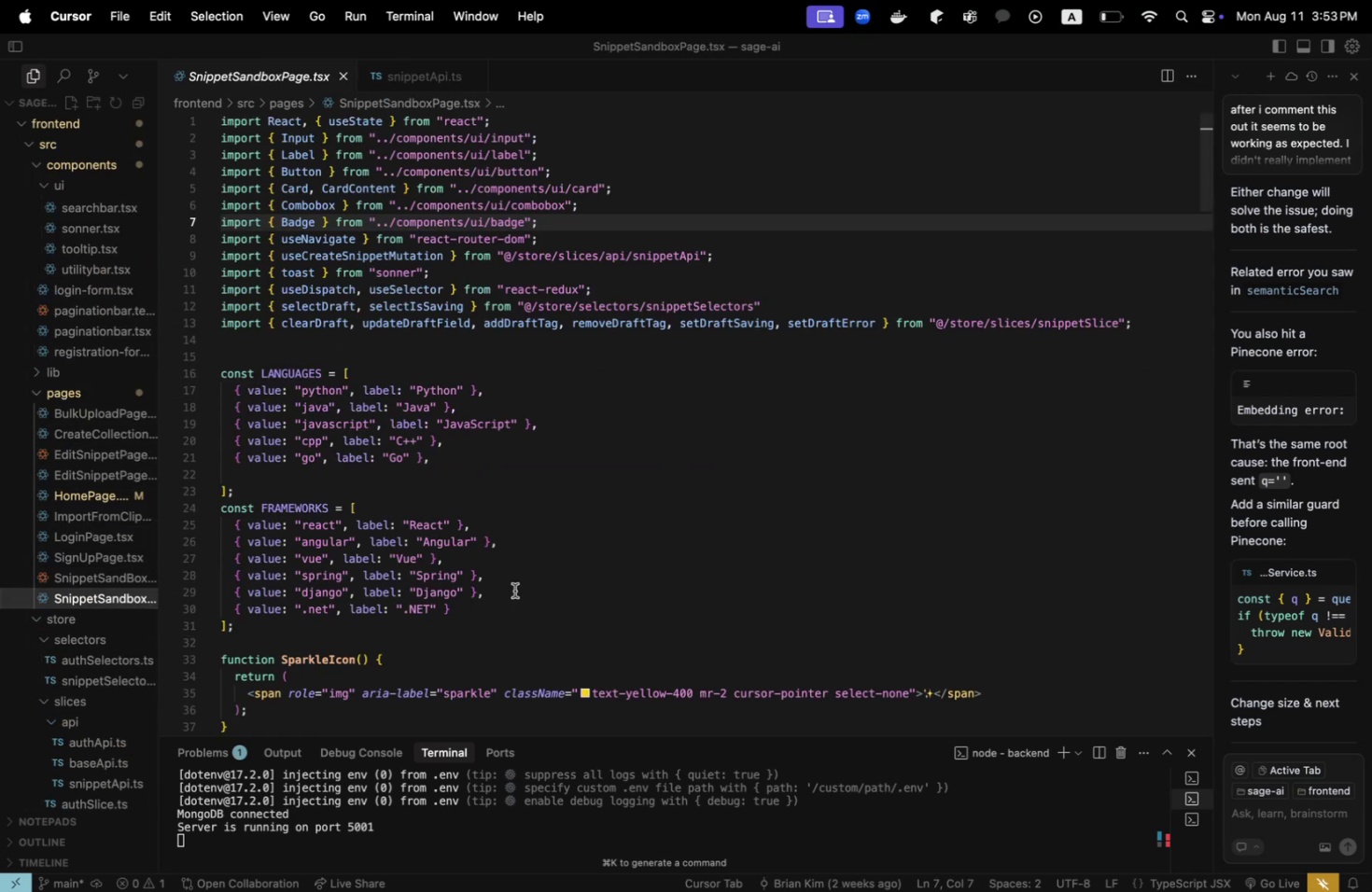 
scroll: coordinate [307, 557], scroll_direction: down, amount: 30.0
 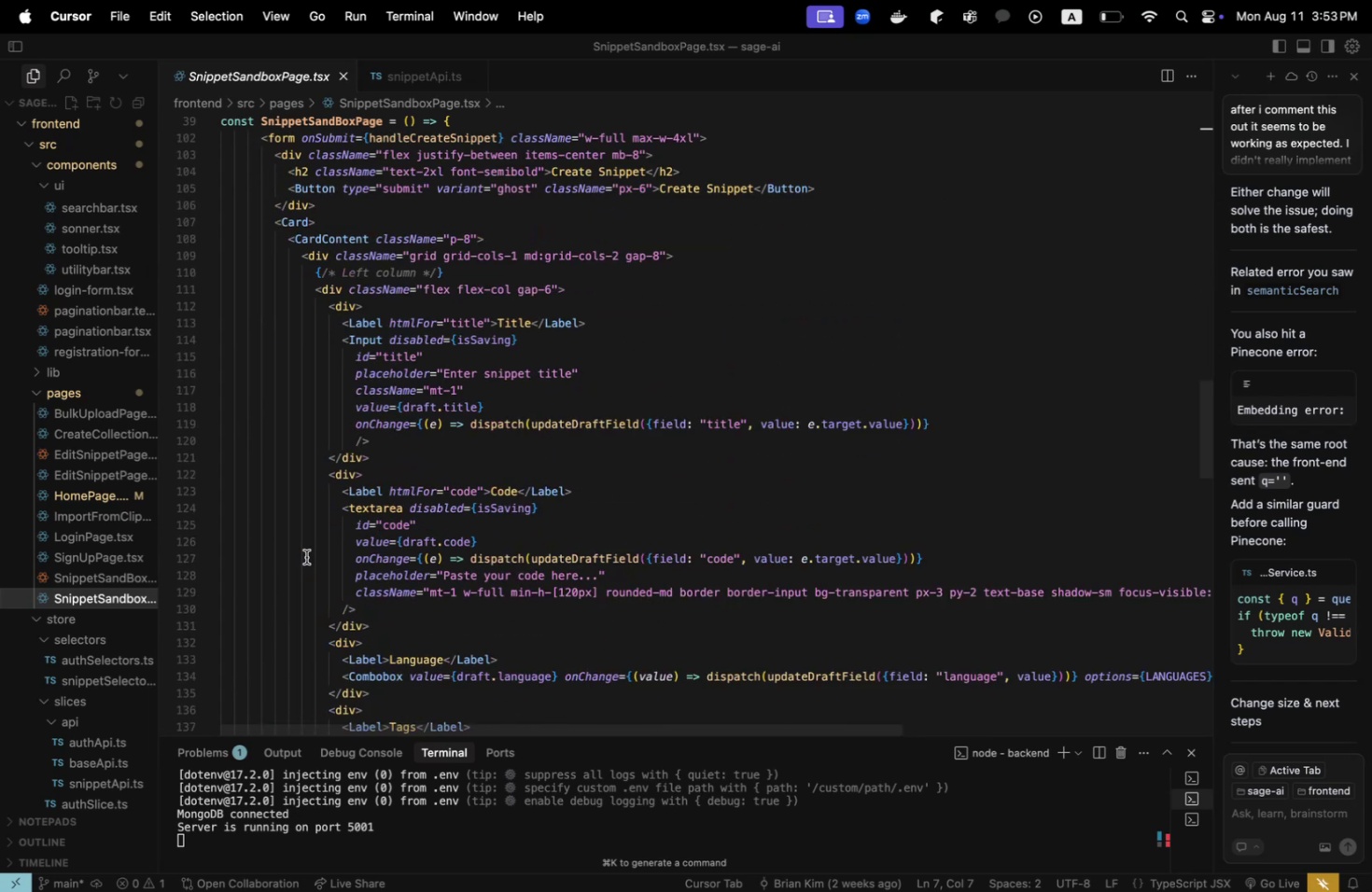 
key(Meta+CommandLeft)
 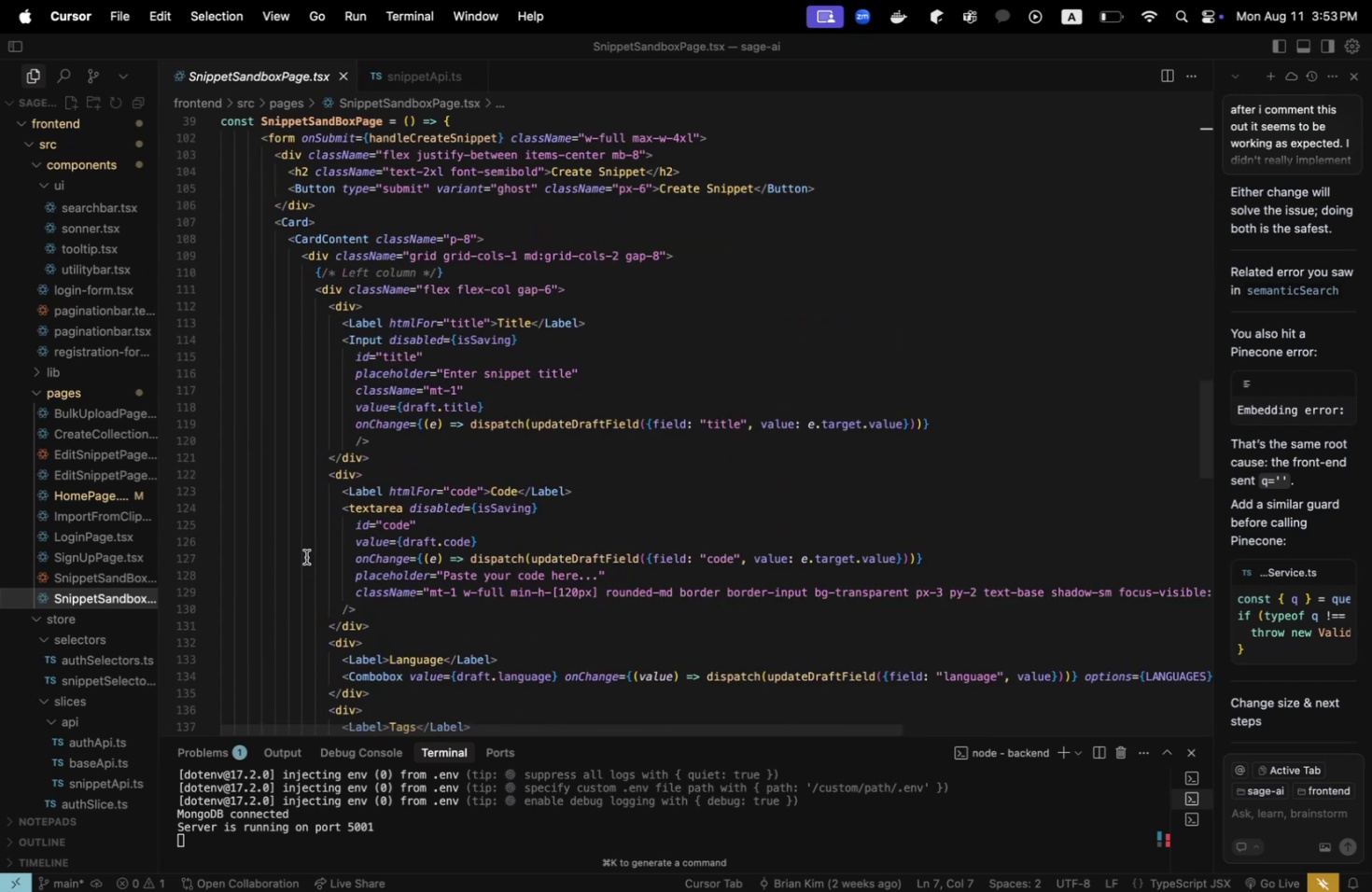 
key(Meta+Tab)
 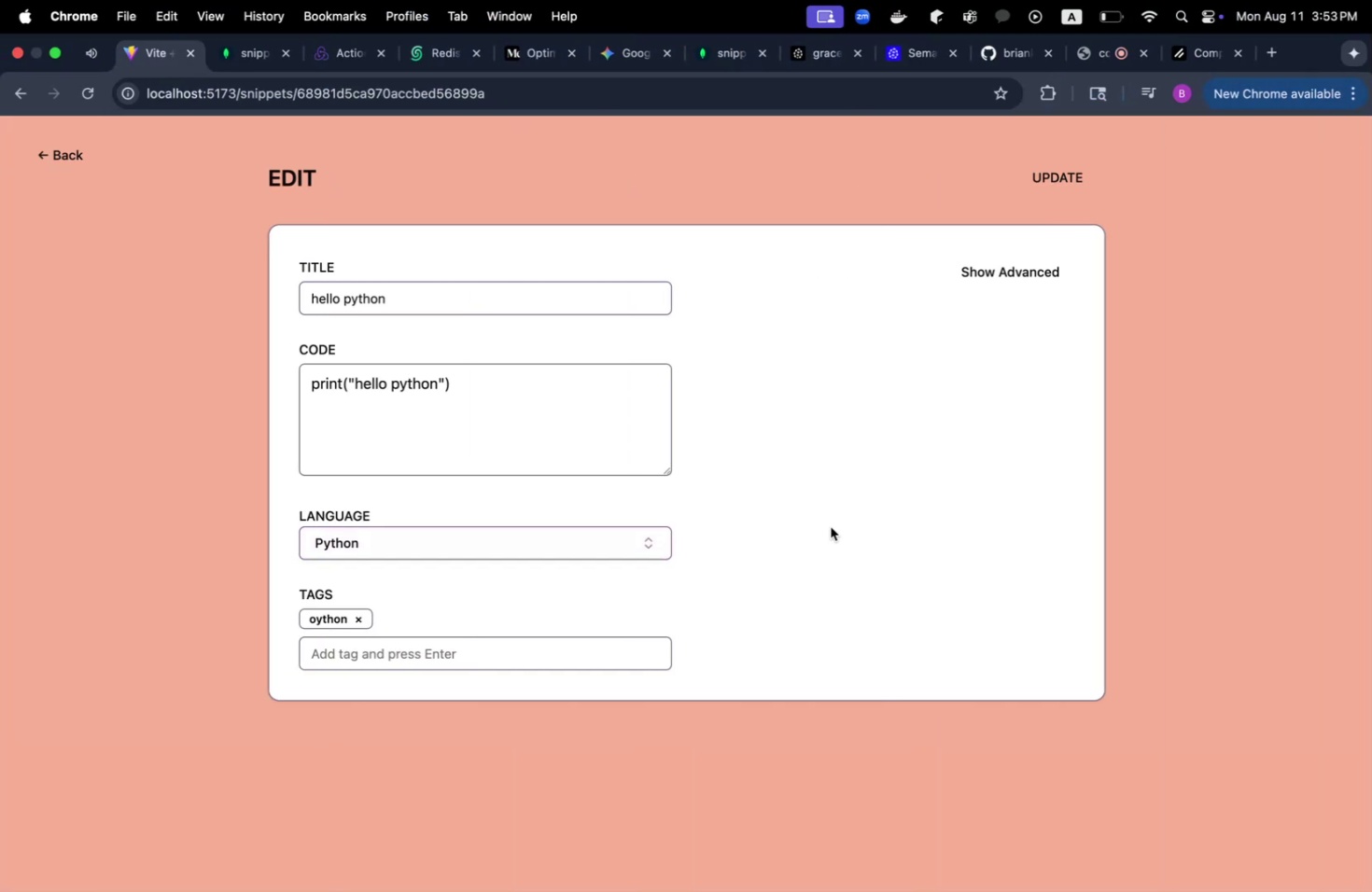 
key(Meta+CommandLeft)
 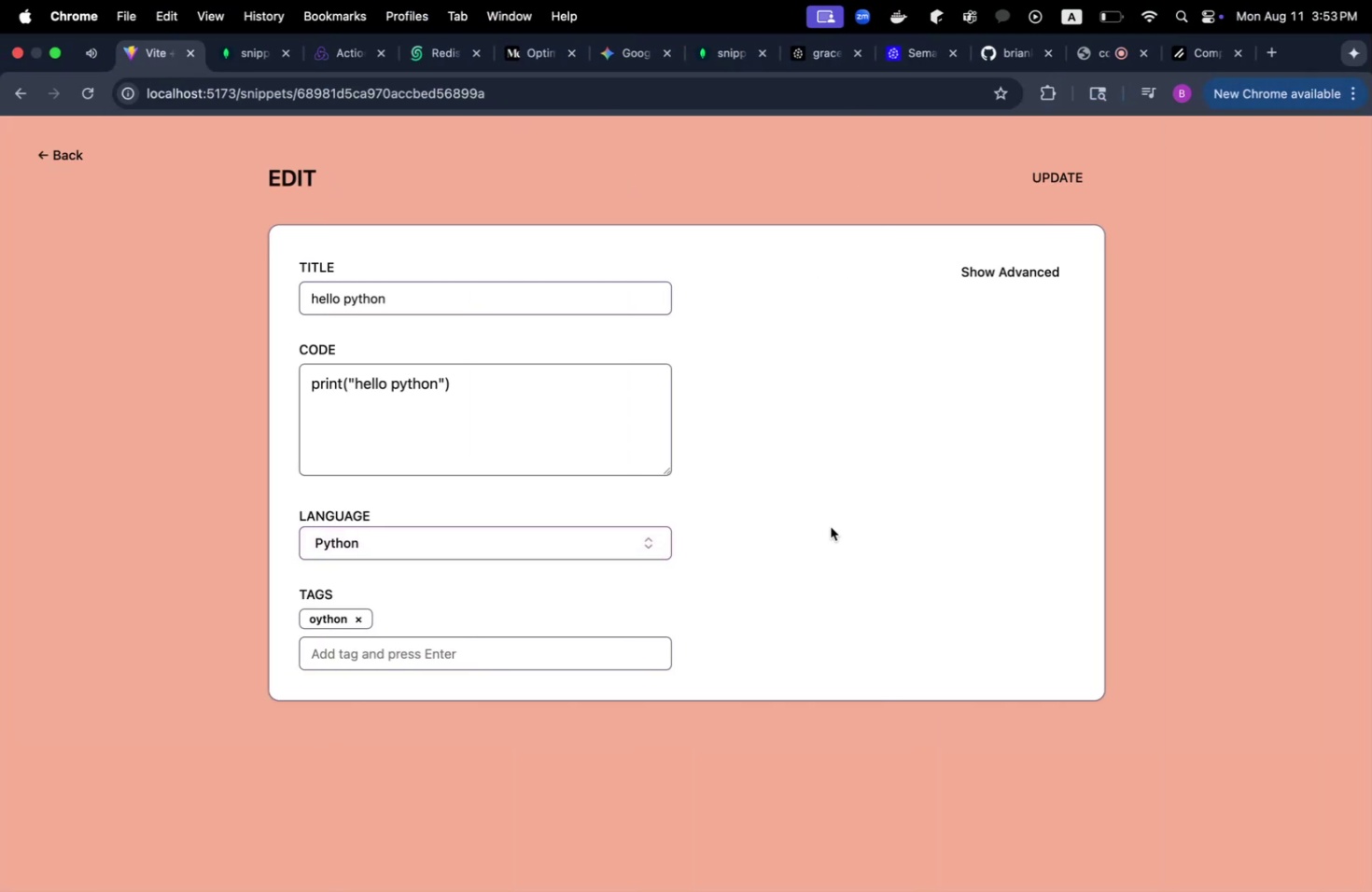 
key(Meta+Tab)
 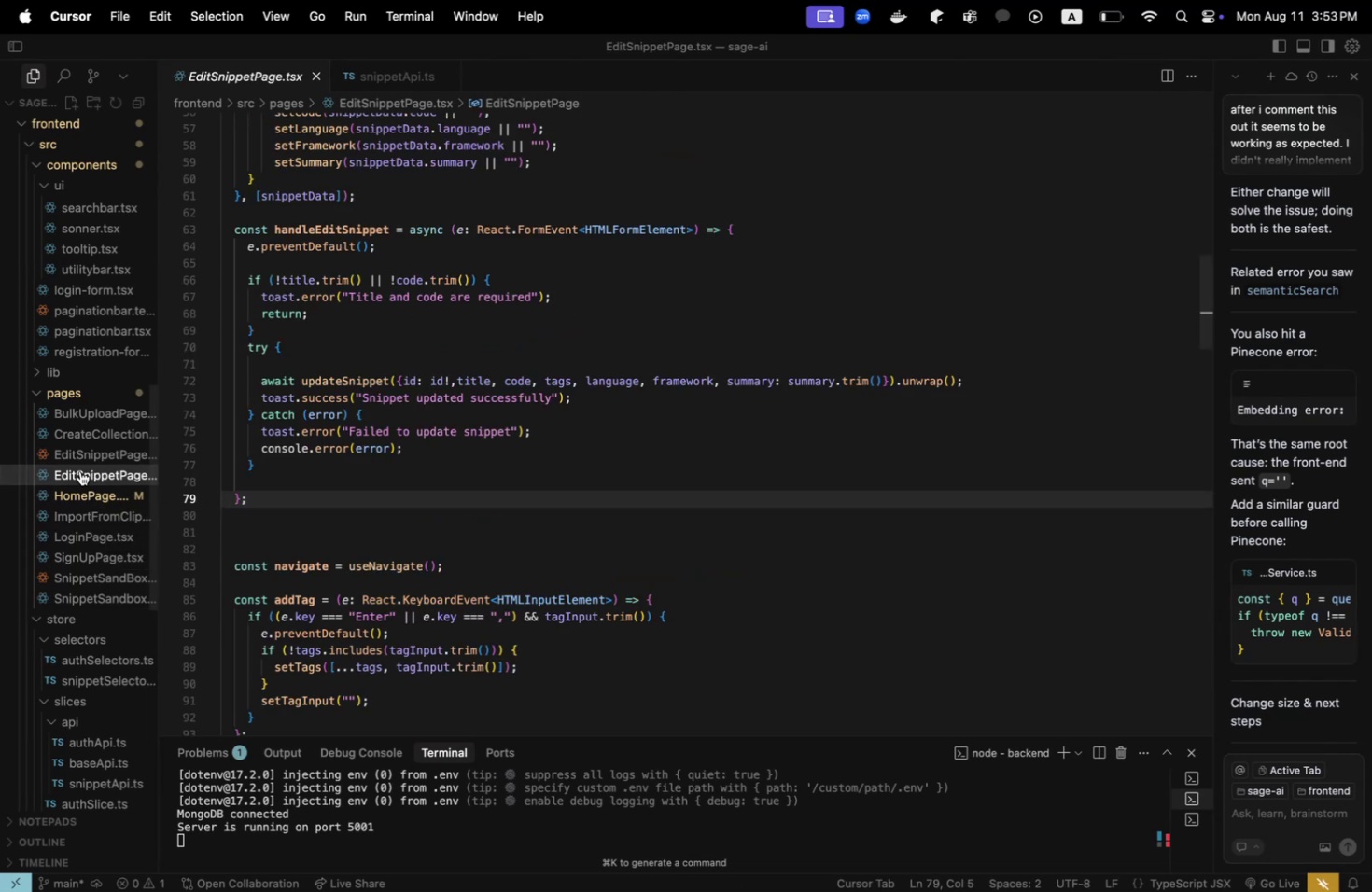 
scroll: coordinate [501, 498], scroll_direction: up, amount: 18.0
 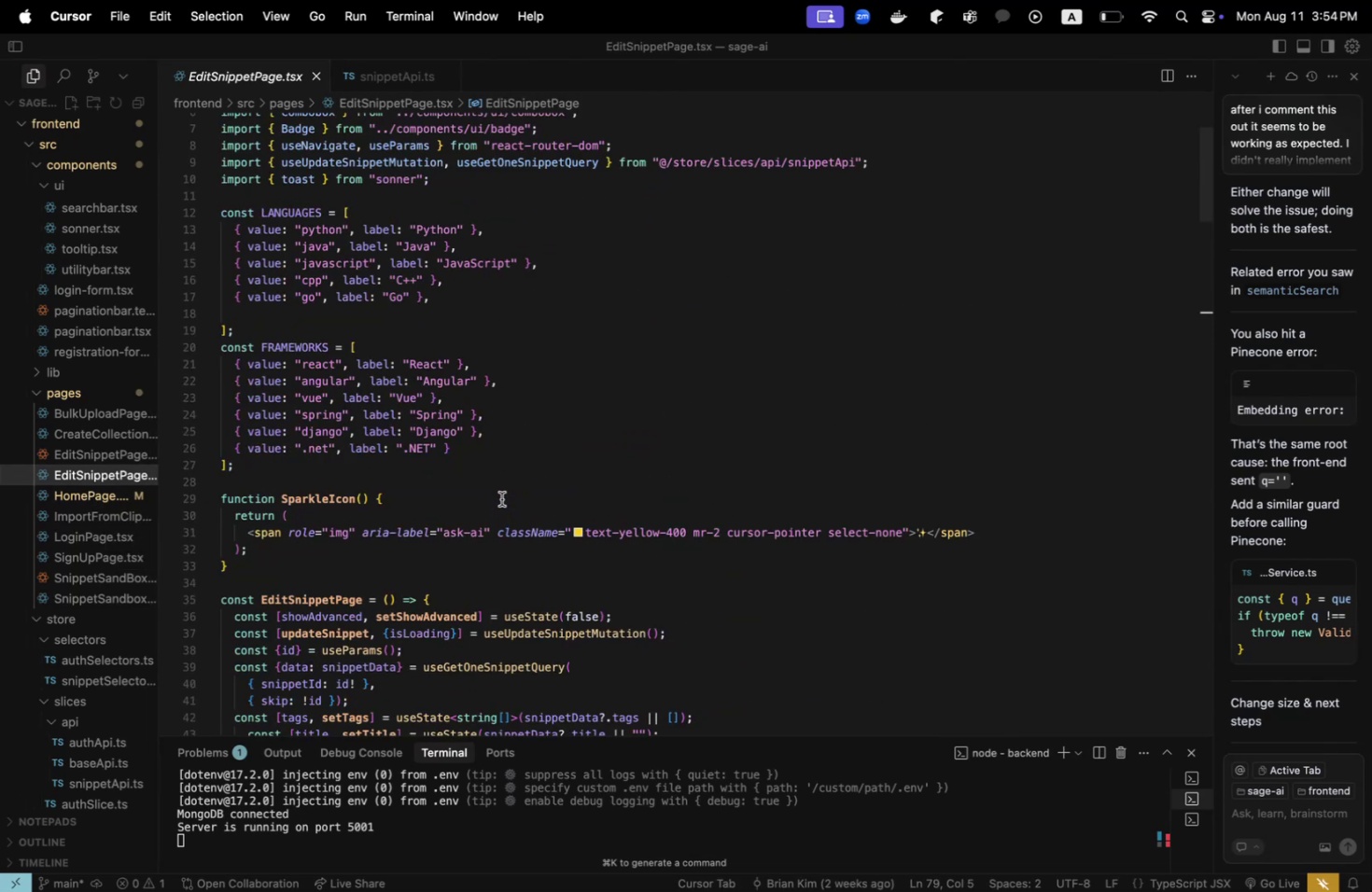 
key(Meta+CommandLeft)
 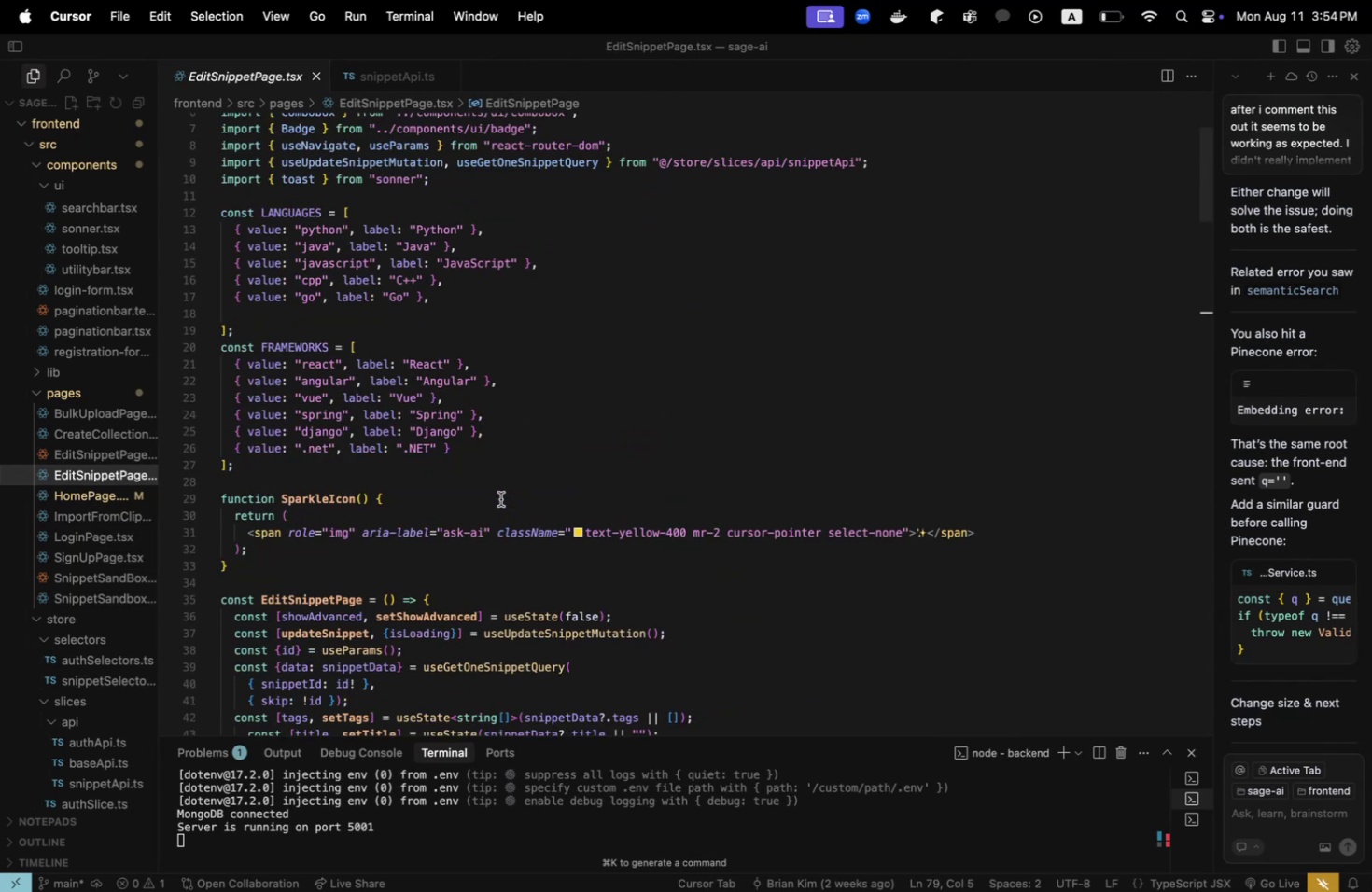 
key(Meta+Tab)
 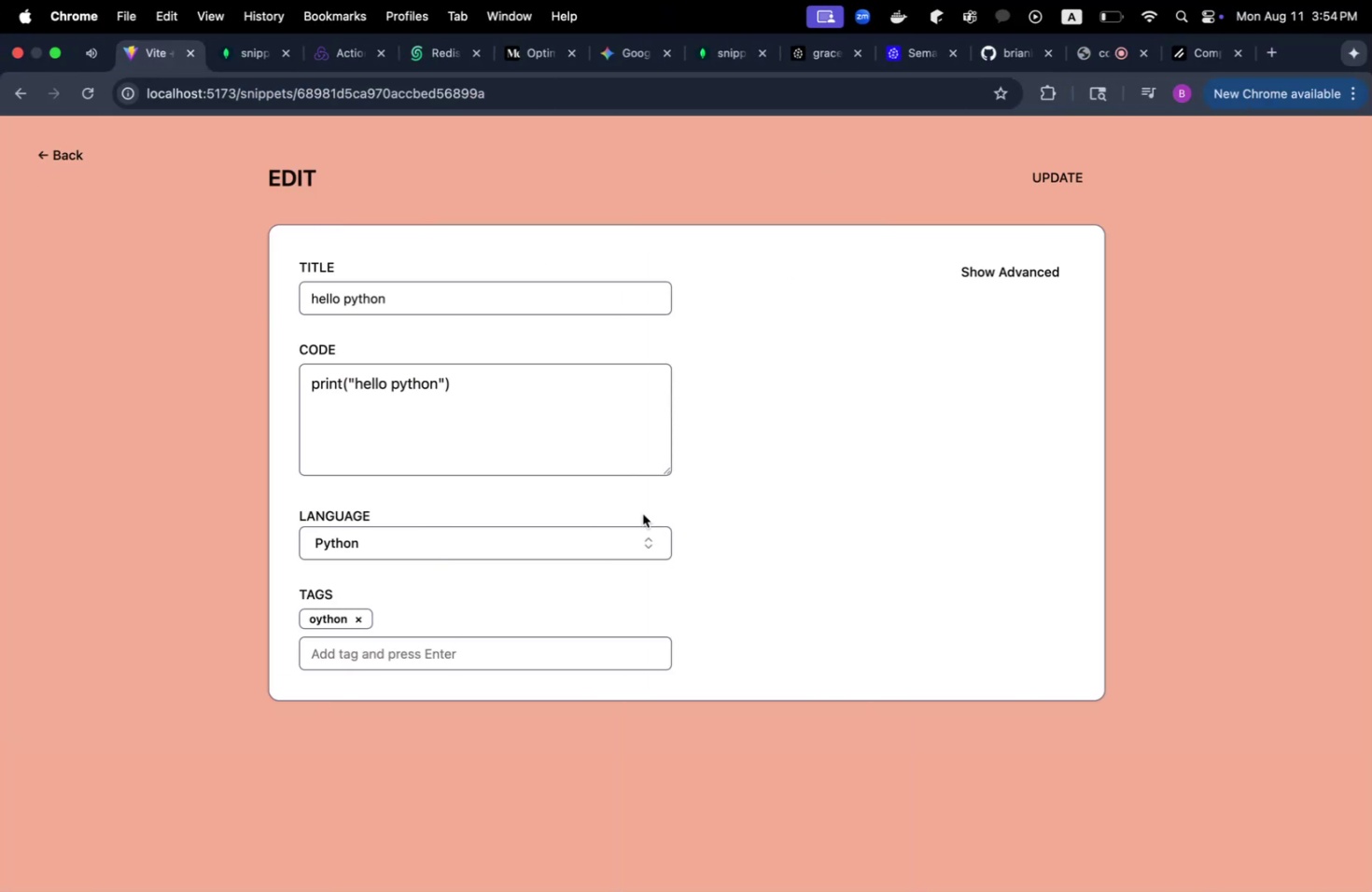 
key(Meta+CommandLeft)
 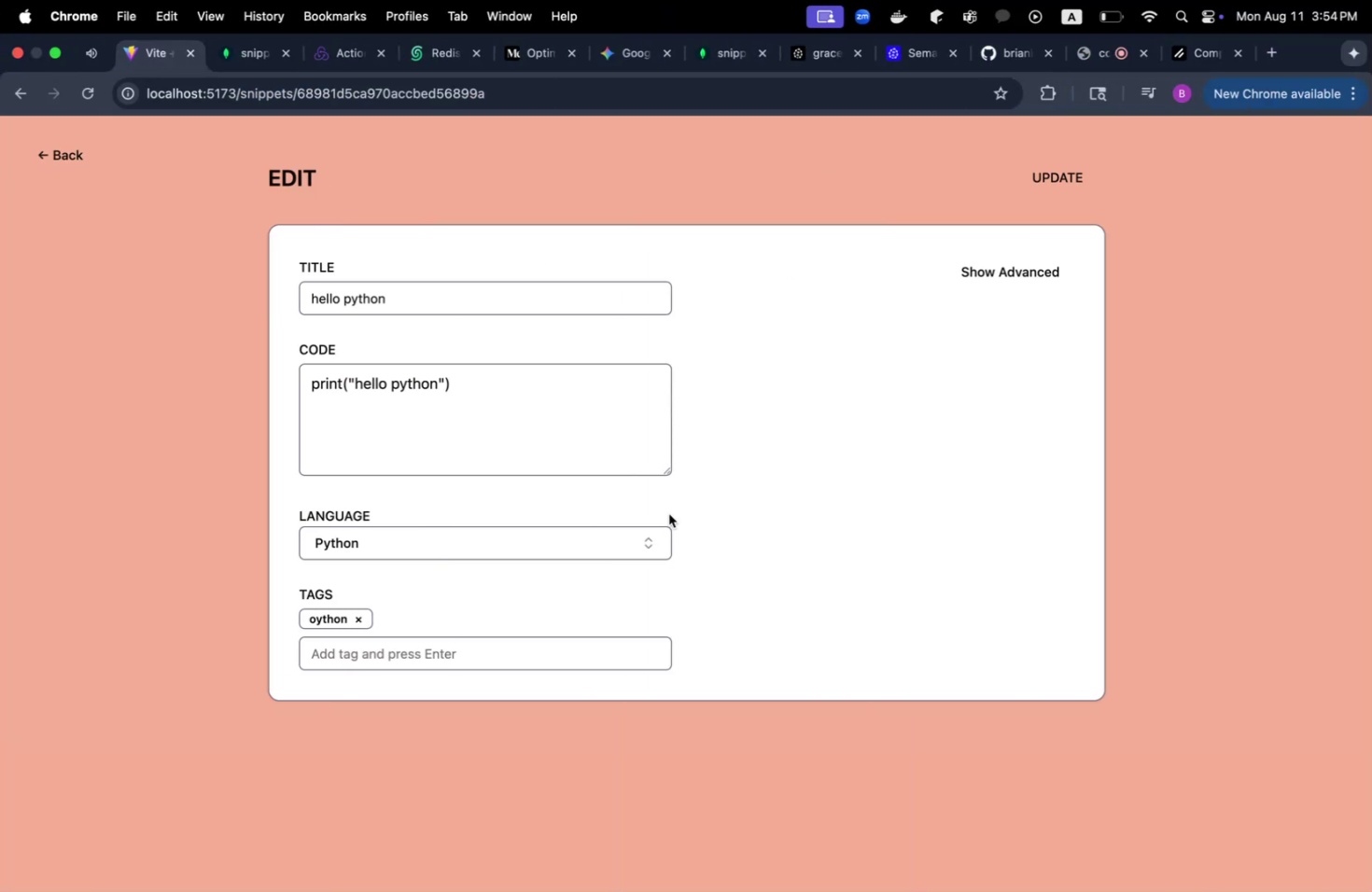 
key(Meta+Tab)
 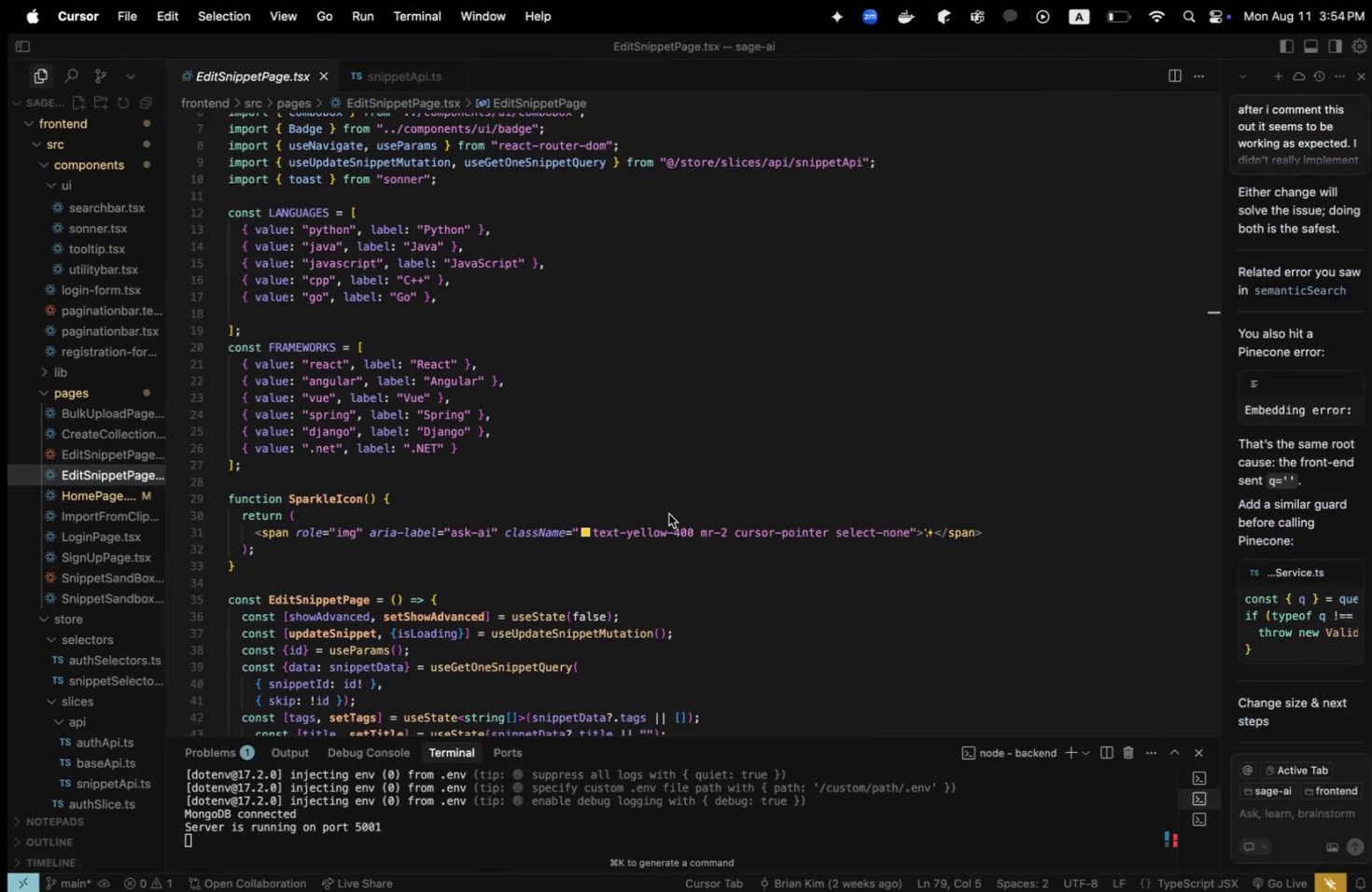 
scroll: coordinate [665, 513], scroll_direction: up, amount: 5.0
 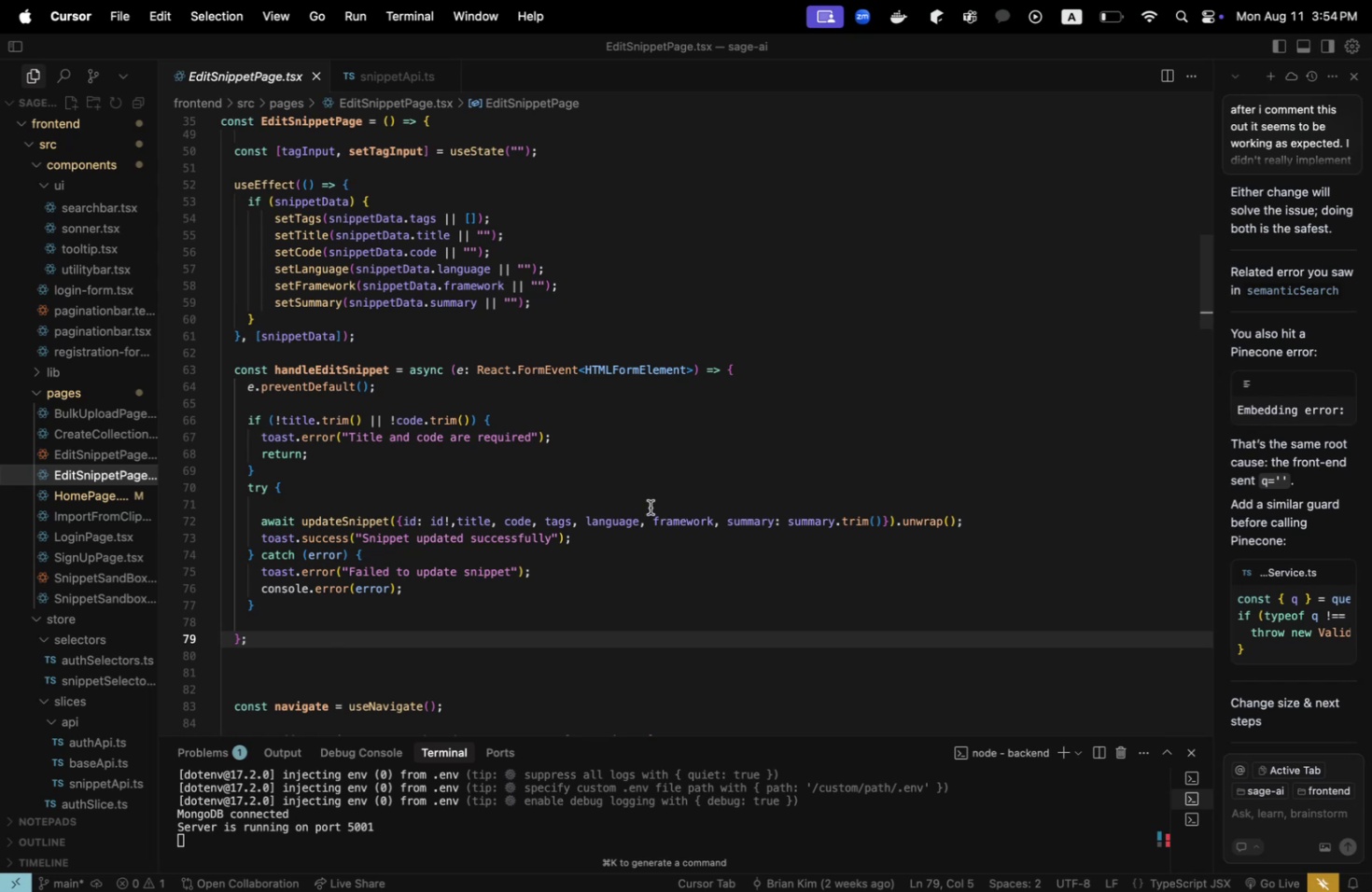 
scroll: coordinate [601, 504], scroll_direction: down, amount: 19.0
 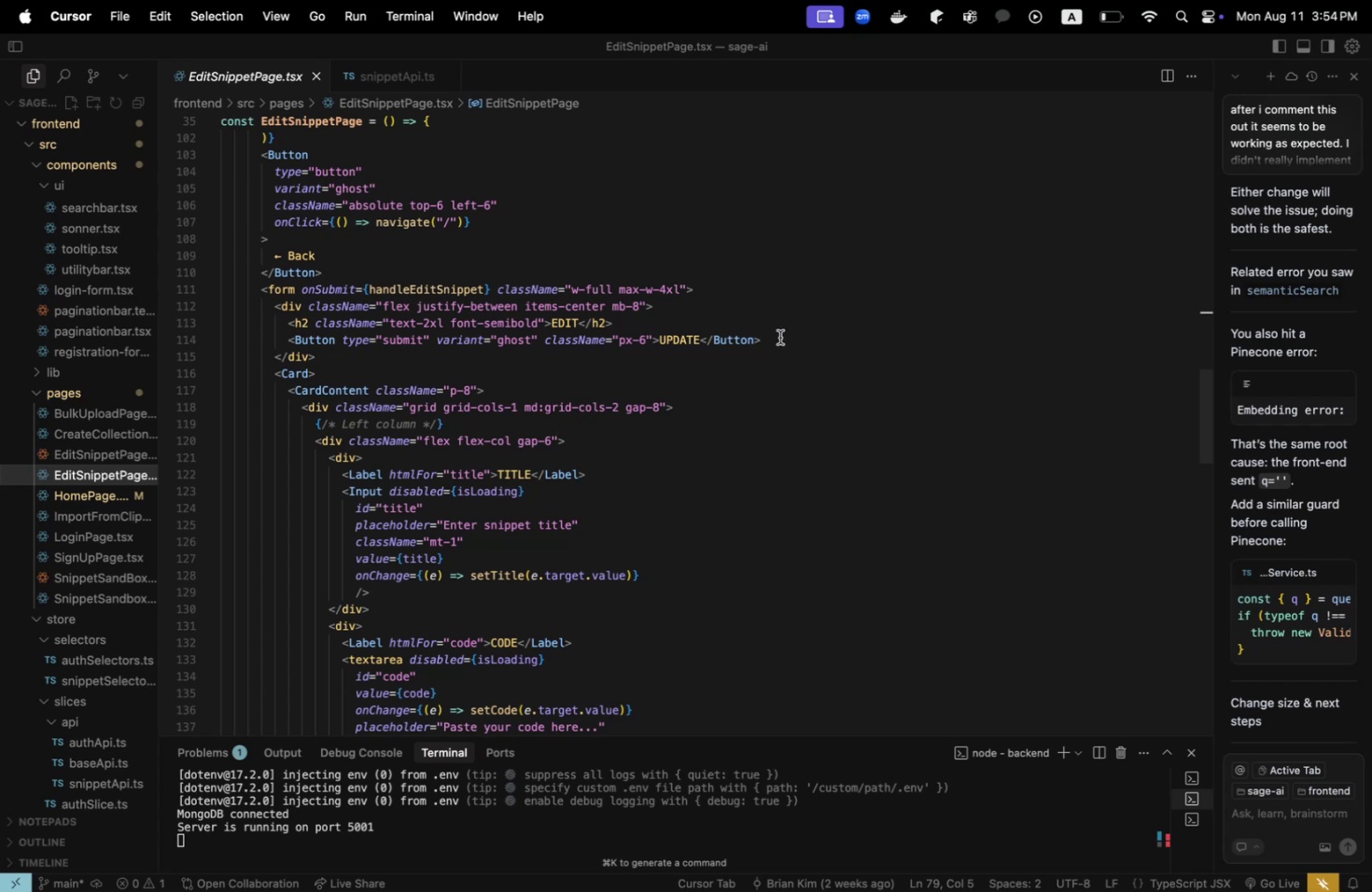 
wait(6.61)
 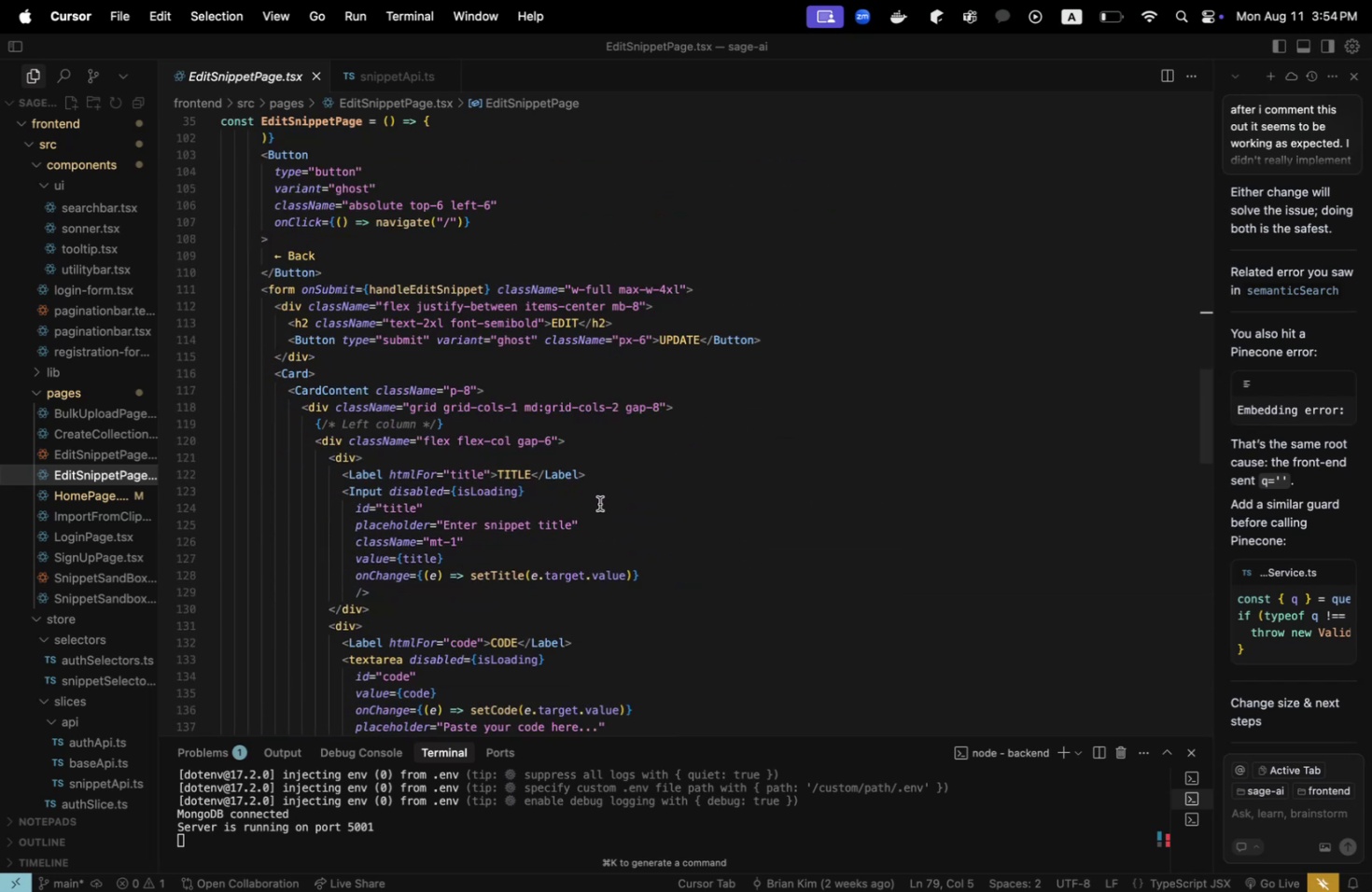 
key(Meta+CommandLeft)
 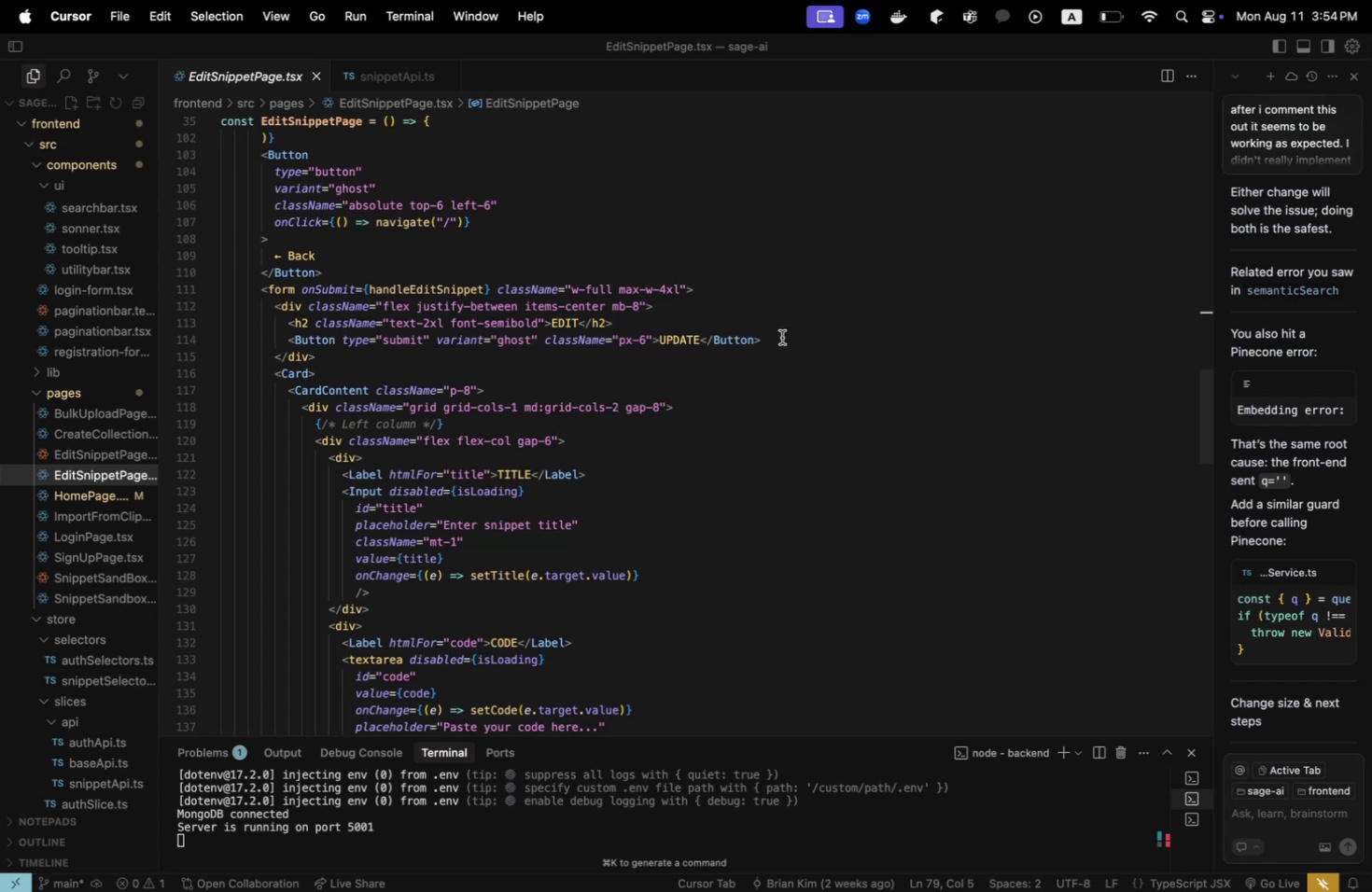 
key(Meta+Tab)
 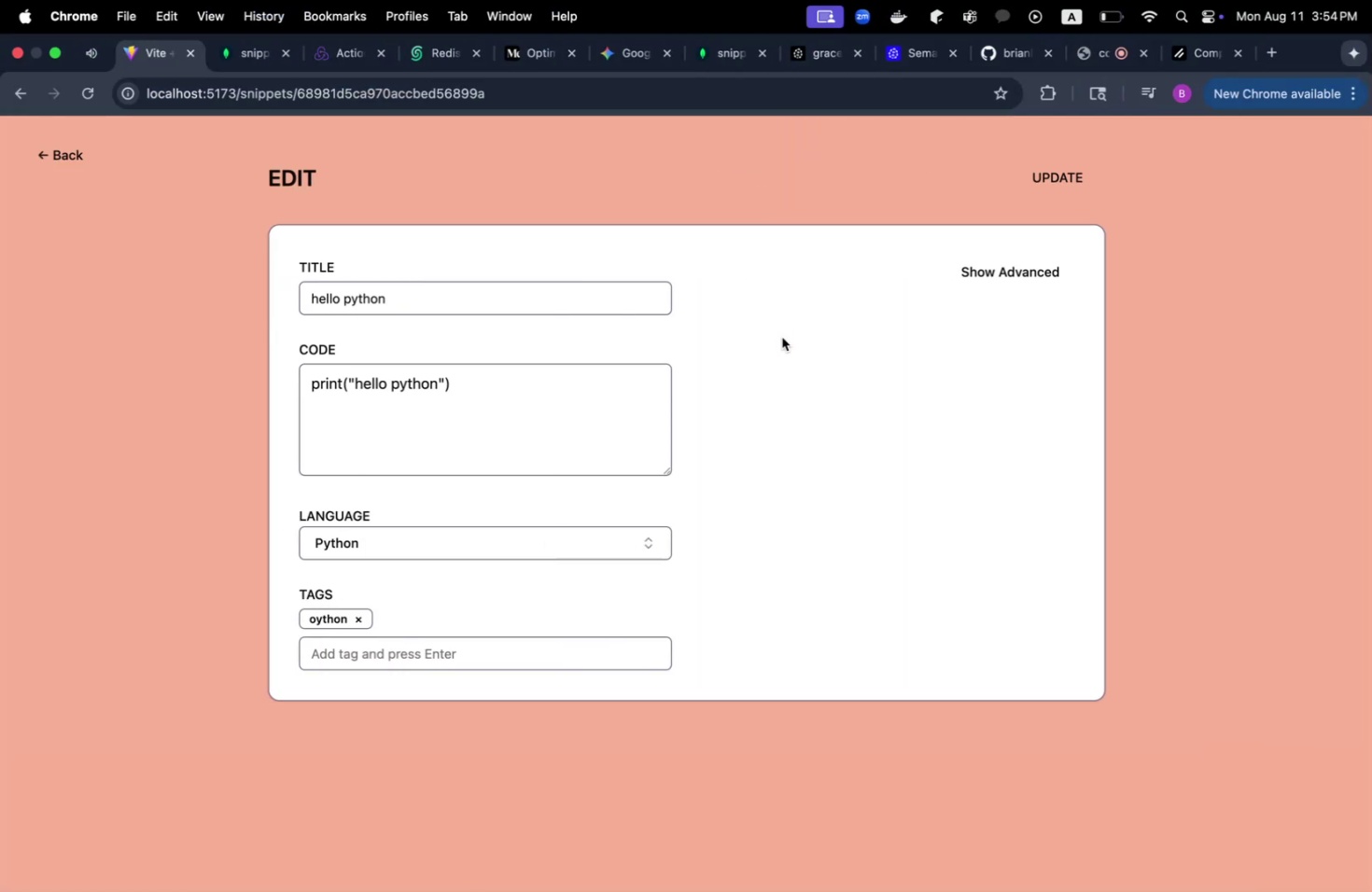 
key(Meta+CommandLeft)
 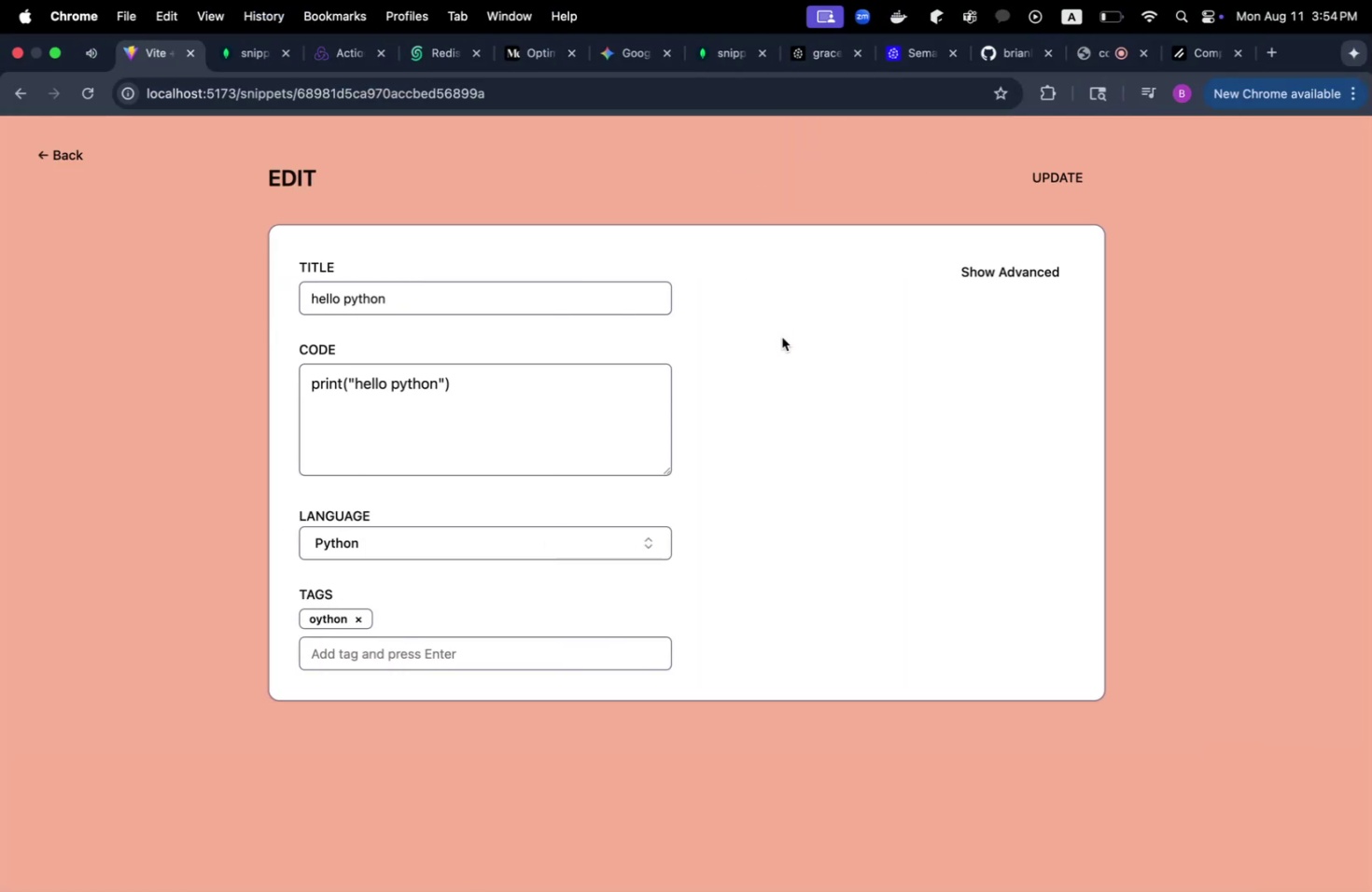 
key(Meta+Tab)
 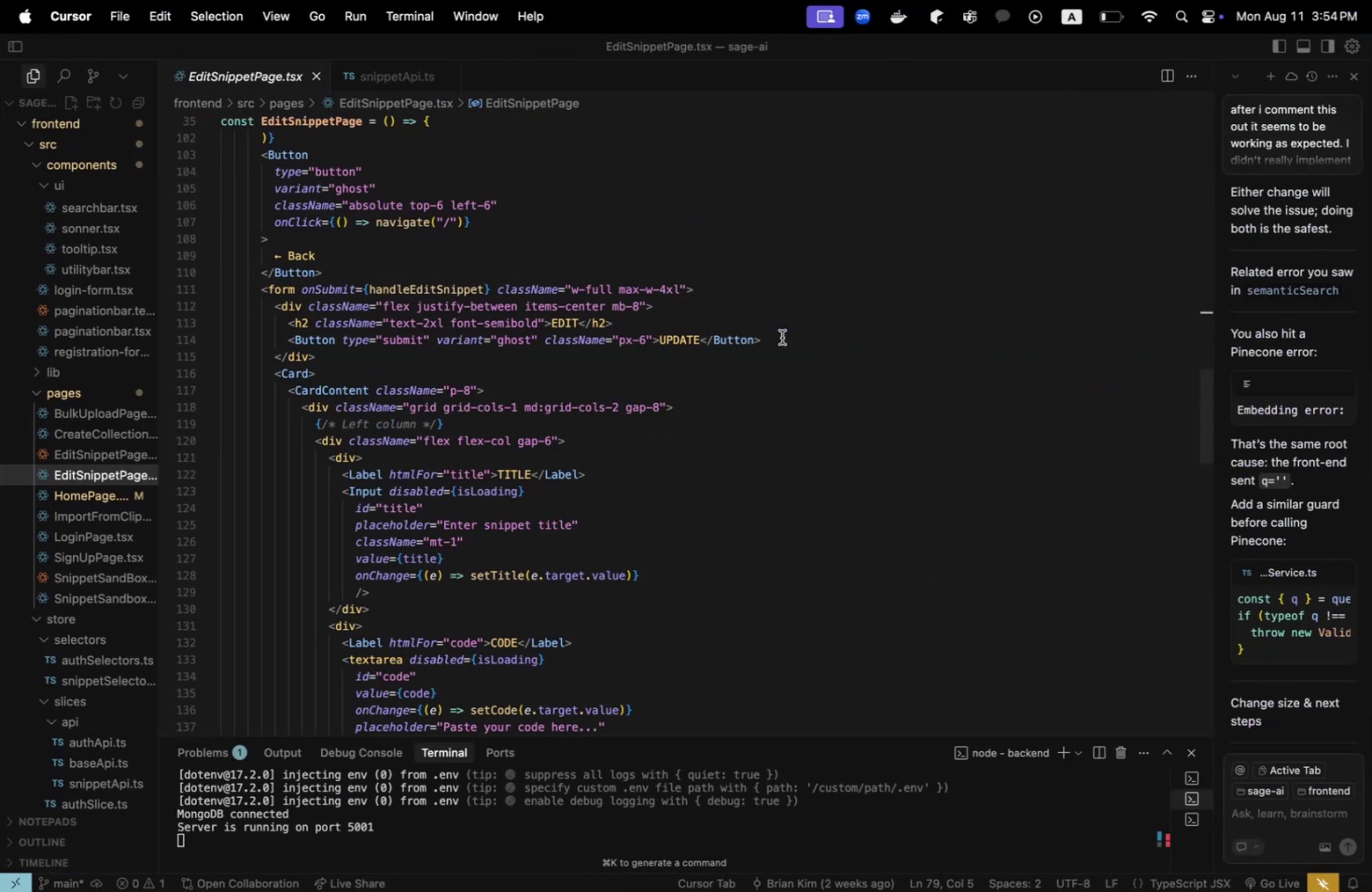 
left_click_drag(start_coordinate=[781, 337], to_coordinate=[287, 338])
 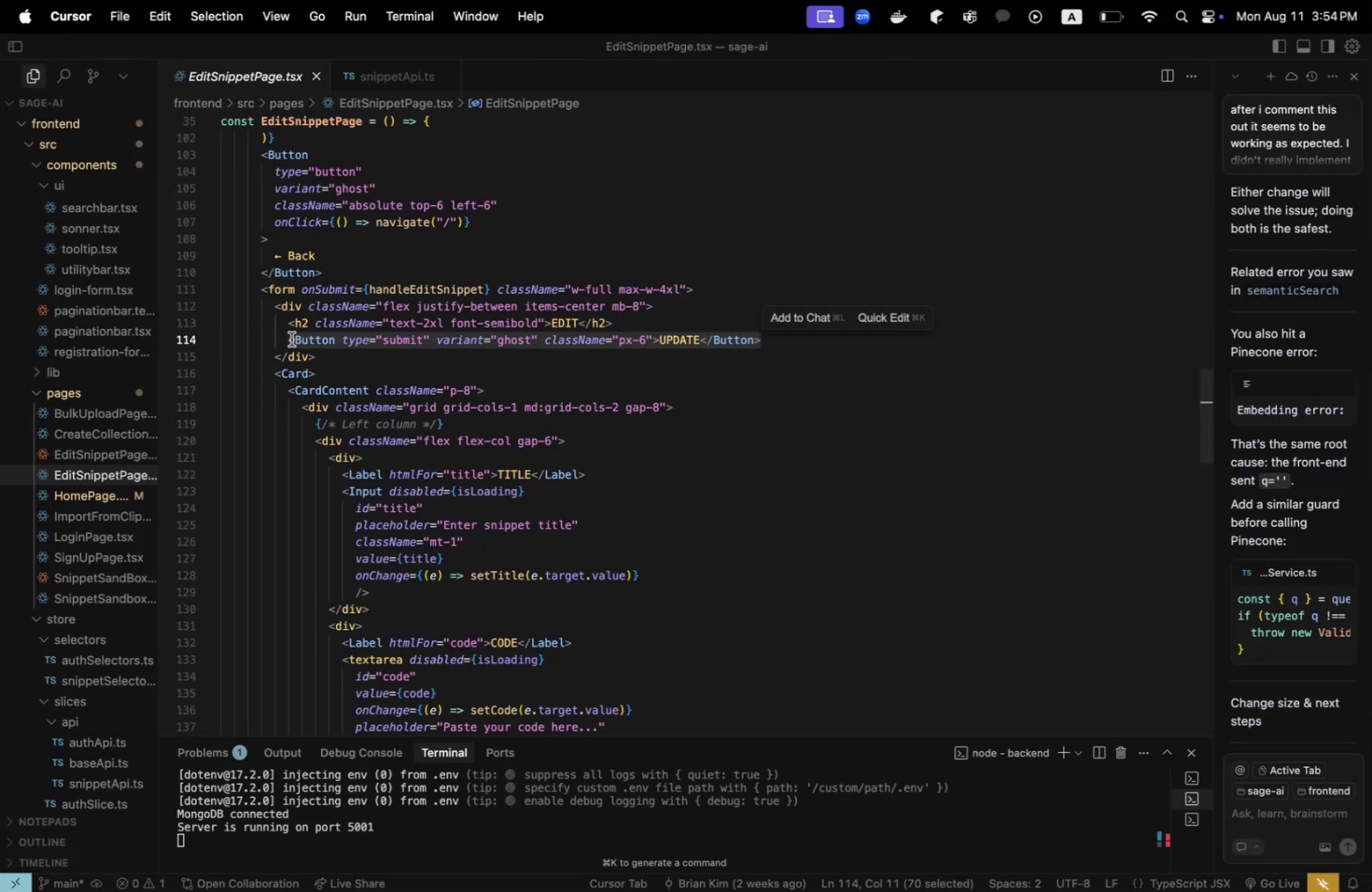 
key(Meta+C)
 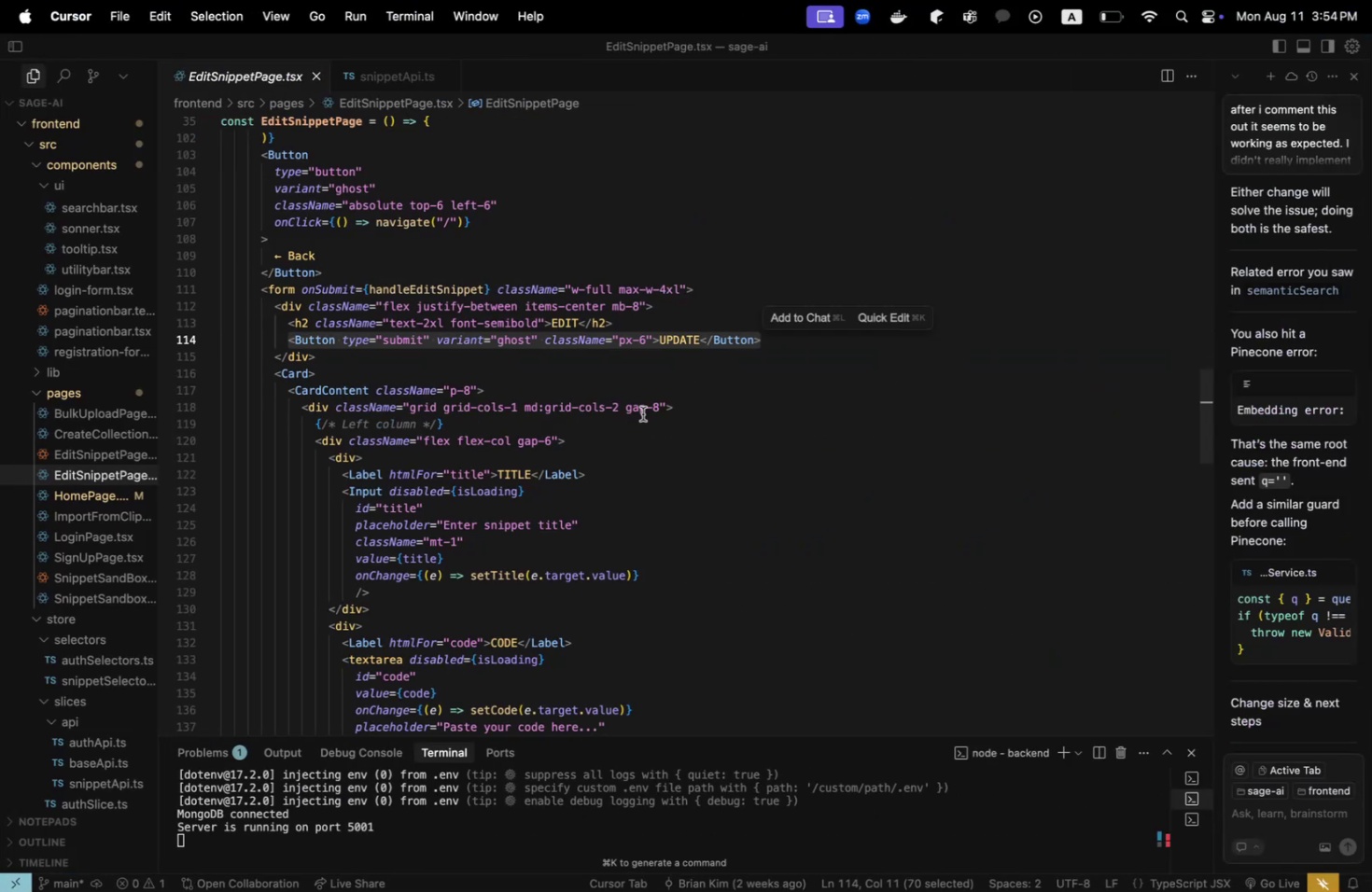 
left_click([642, 413])
 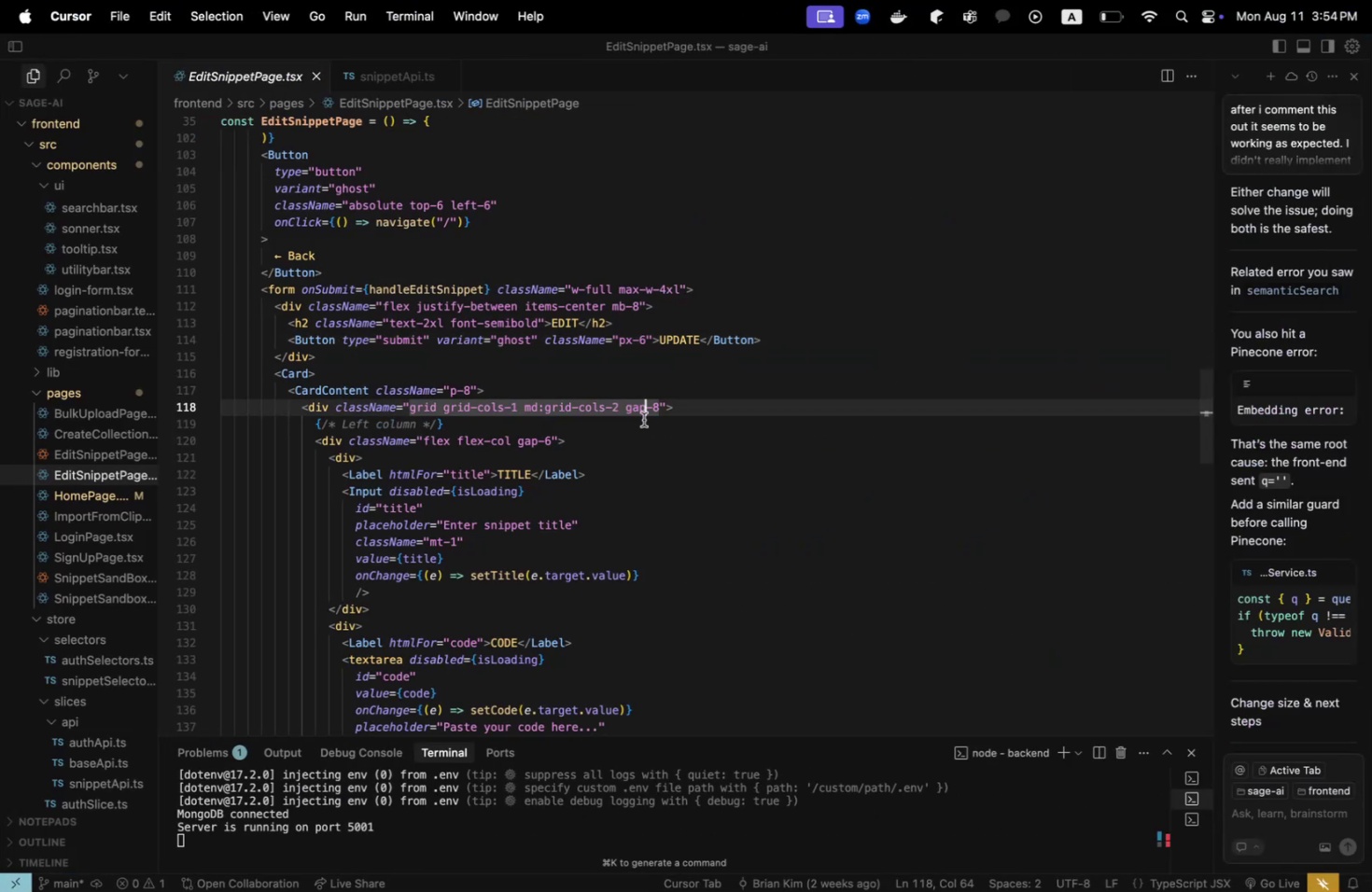 
scroll: coordinate [638, 430], scroll_direction: down, amount: 5.0
 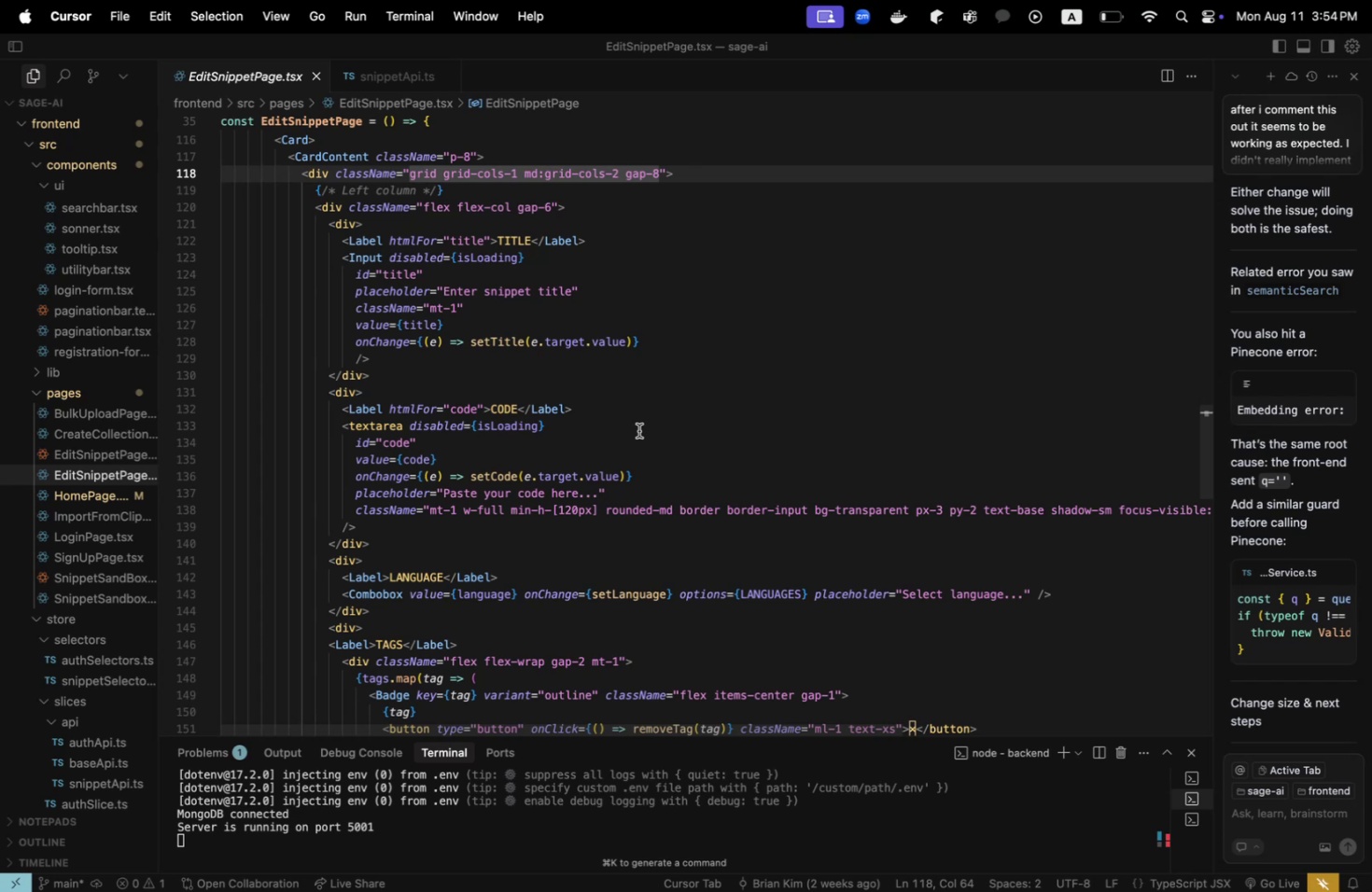 
key(Meta+CommandLeft)
 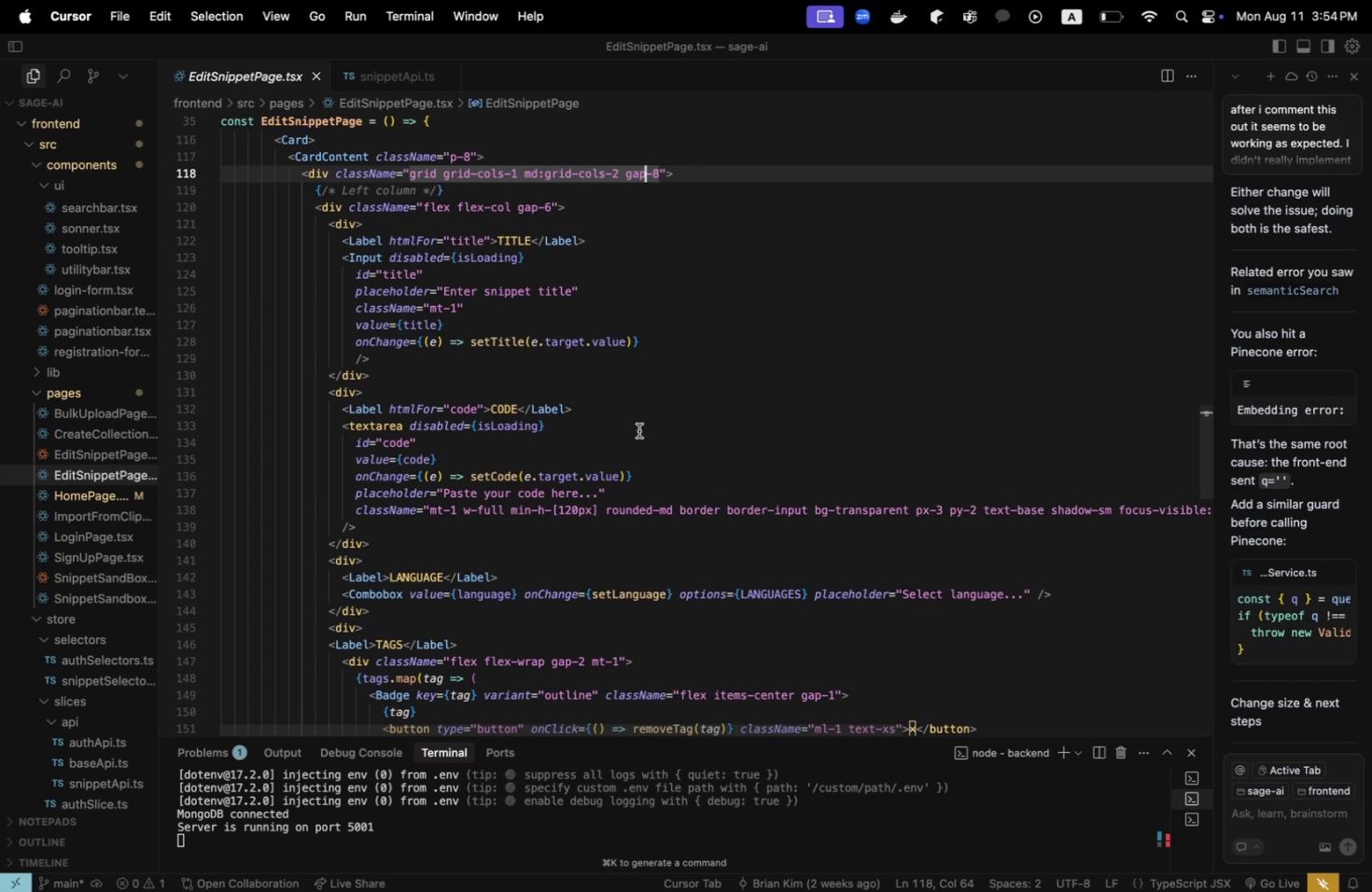 
key(Meta+Tab)
 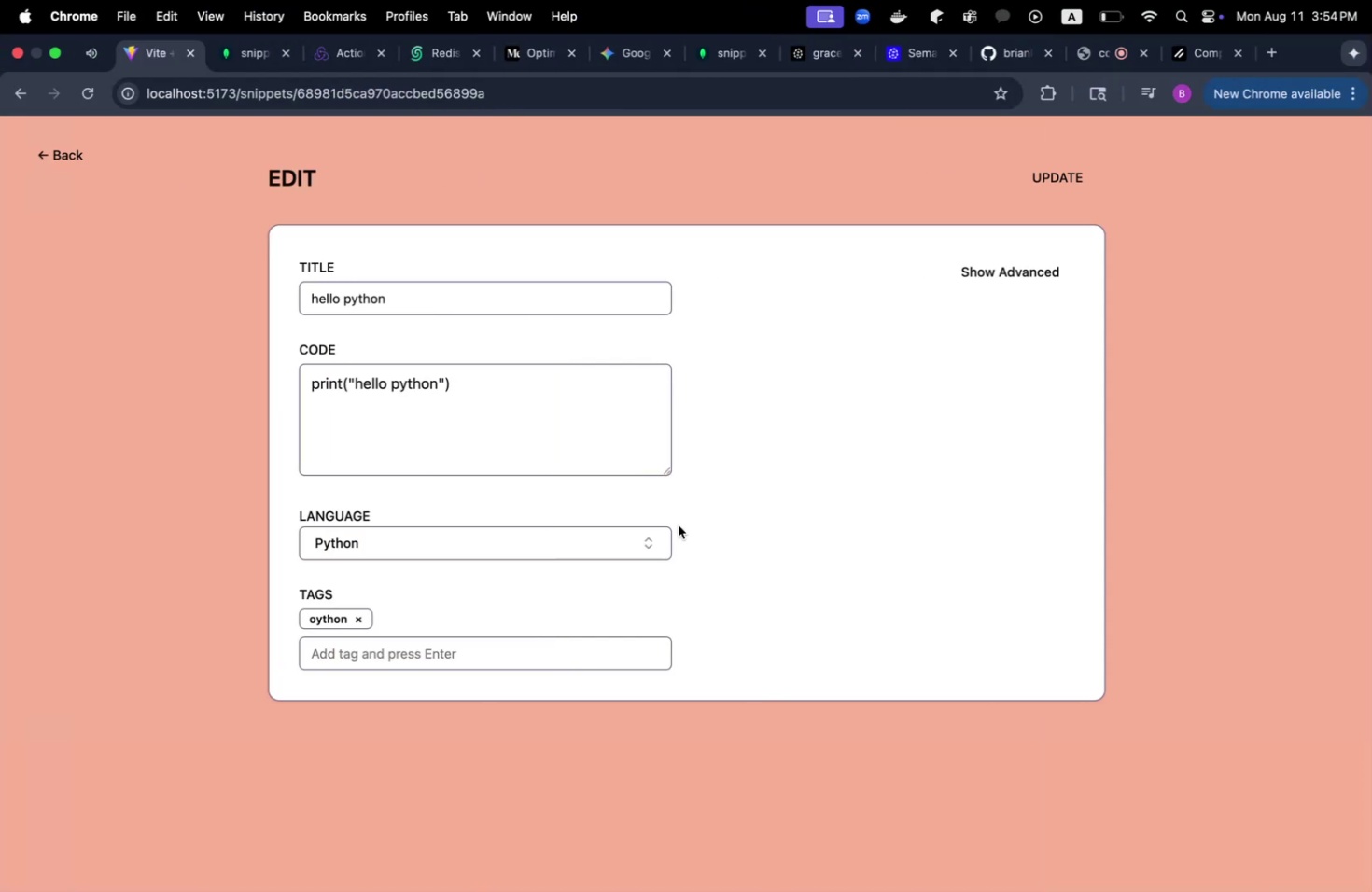 
key(Meta+CommandLeft)
 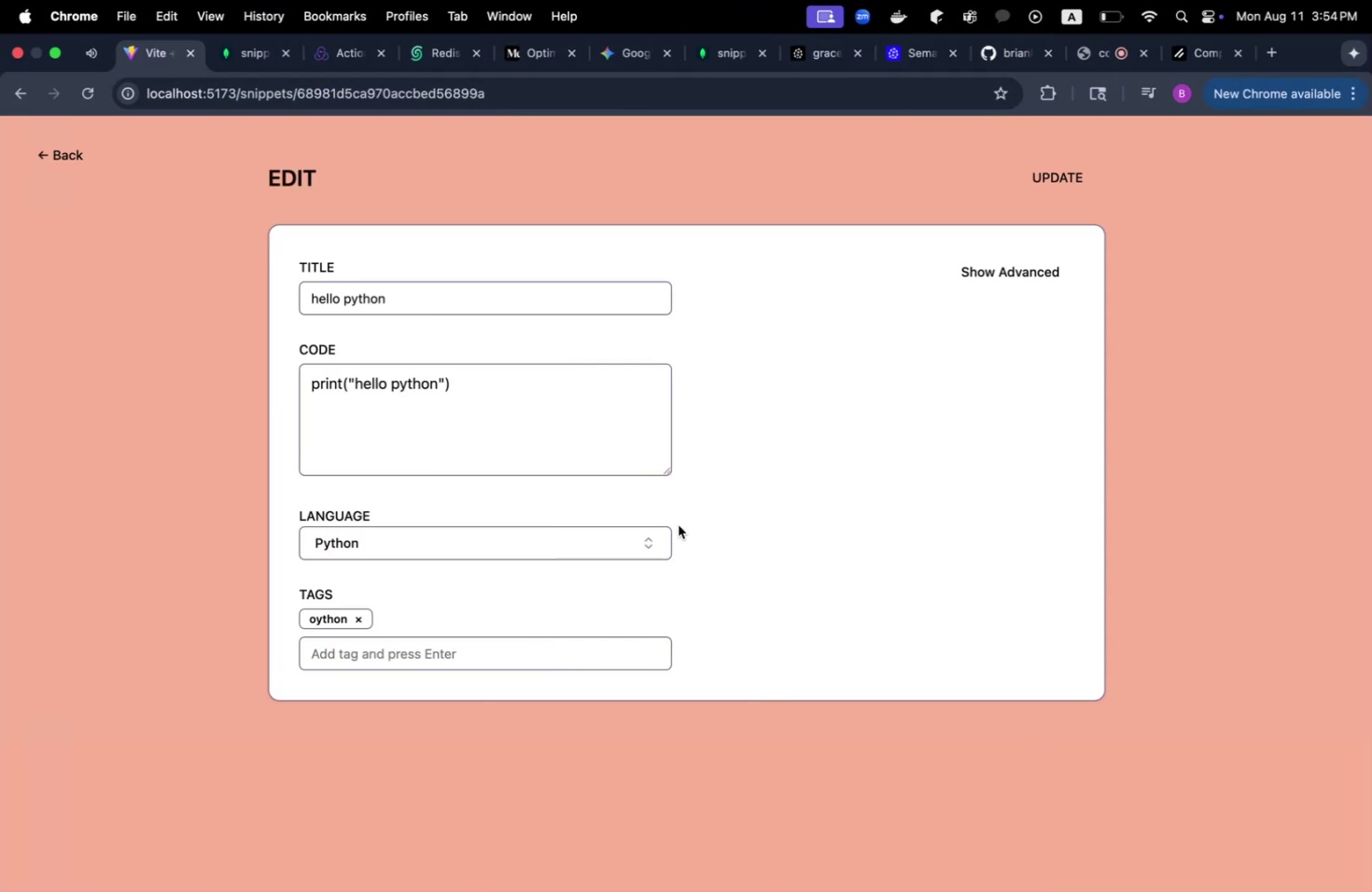 
key(Meta+Tab)
 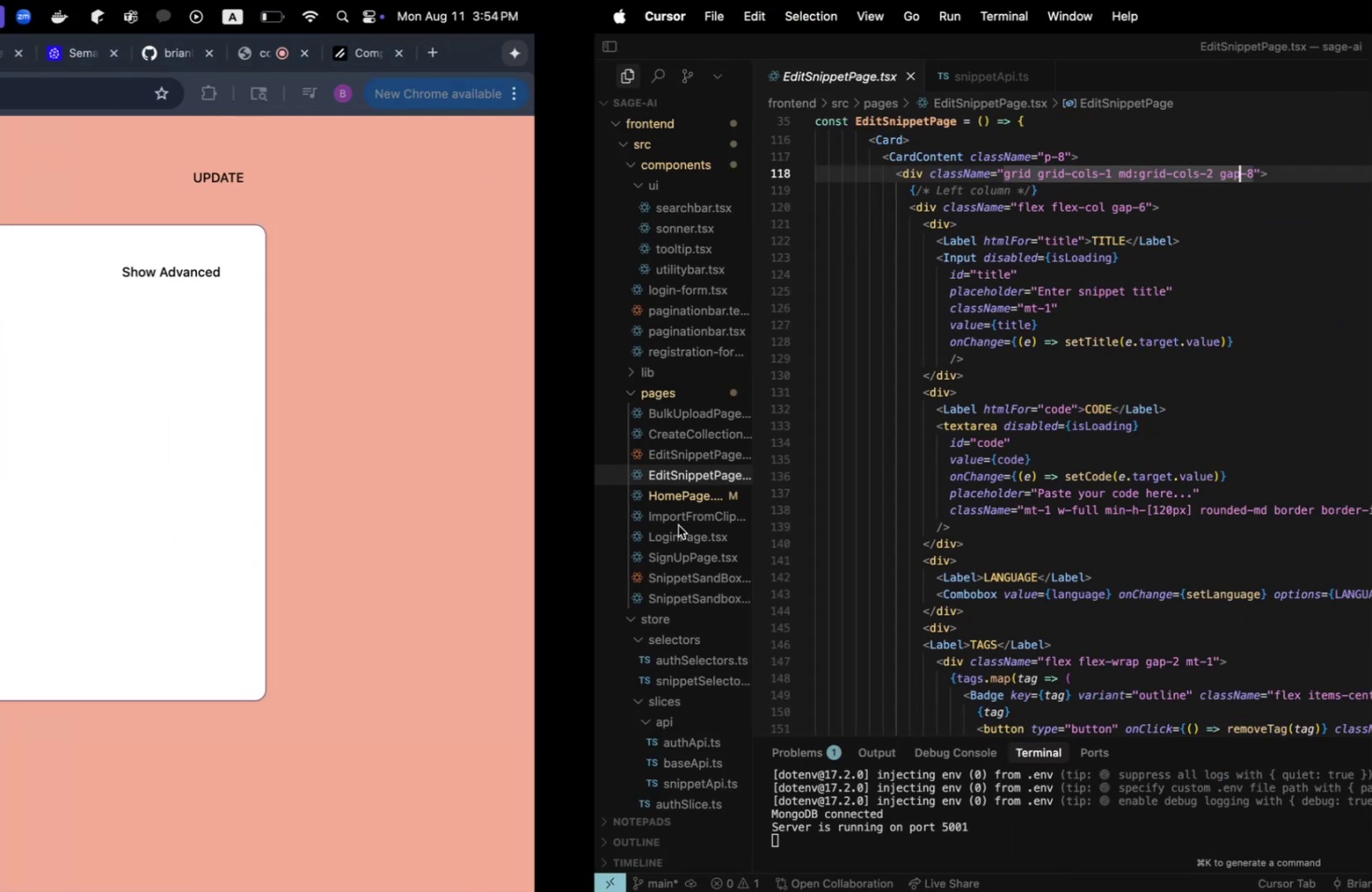 
scroll: coordinate [677, 524], scroll_direction: down, amount: 18.0
 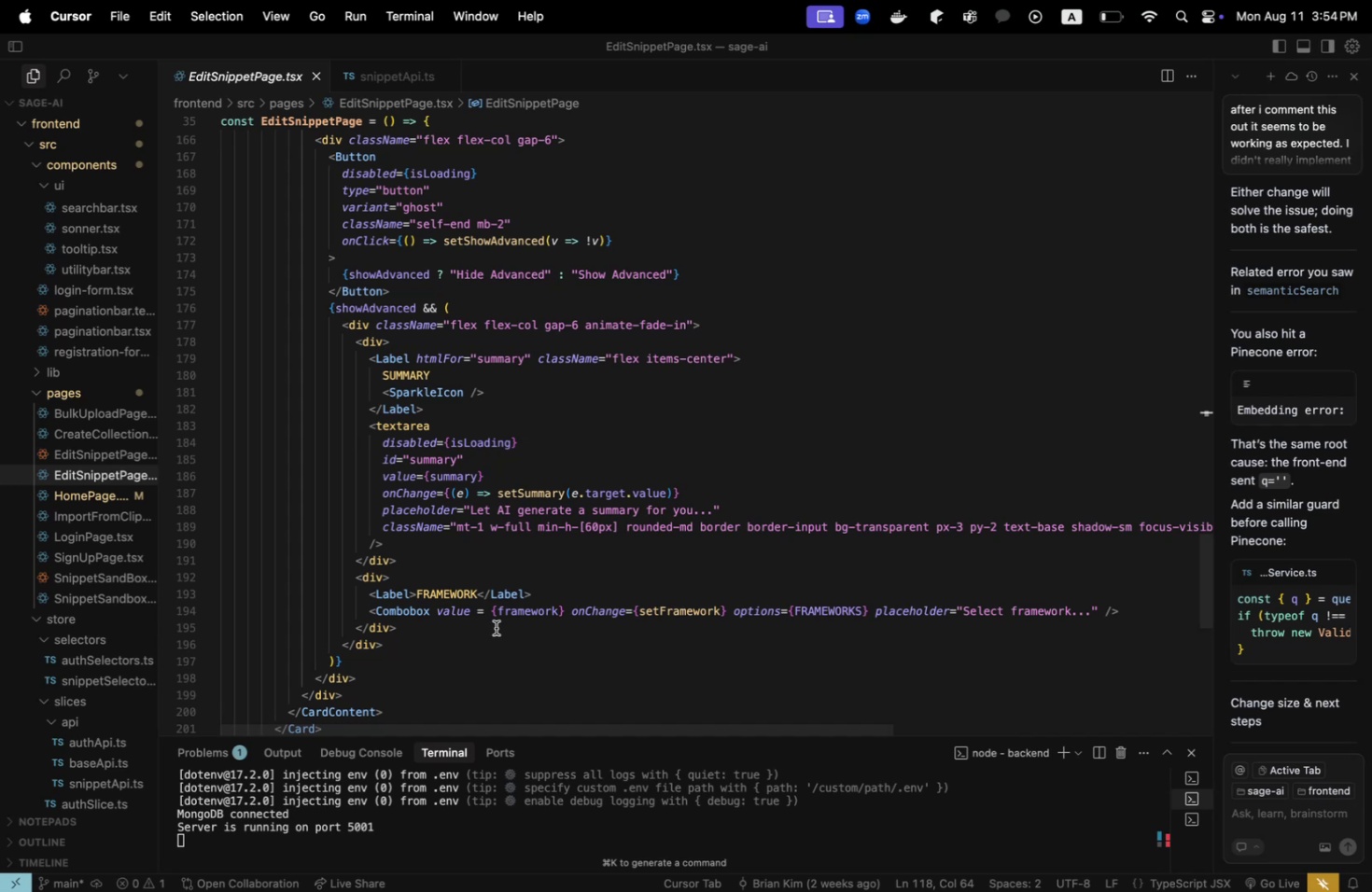 
scroll: coordinate [391, 568], scroll_direction: up, amount: 23.0
 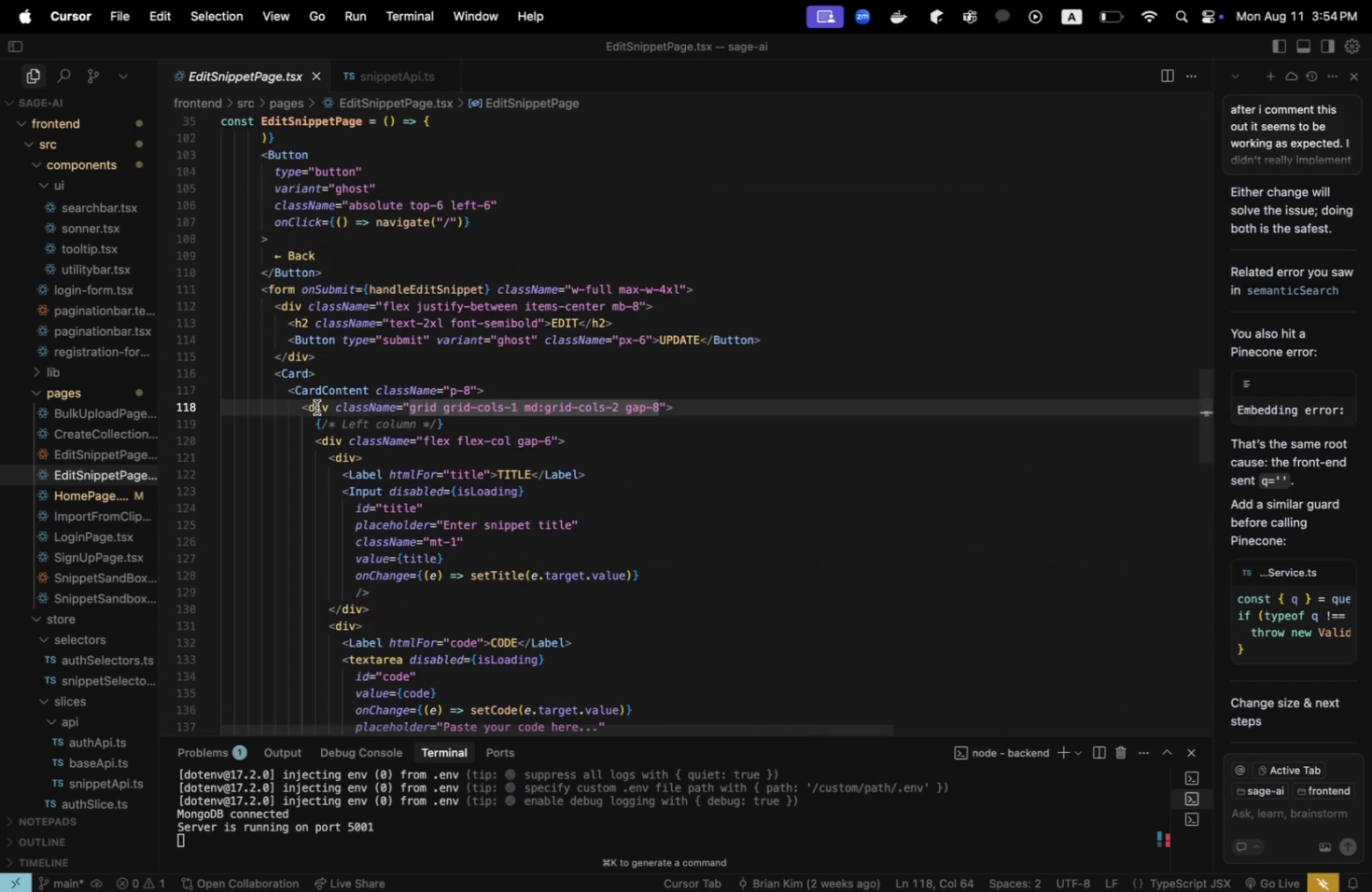 
left_click([287, 381])
 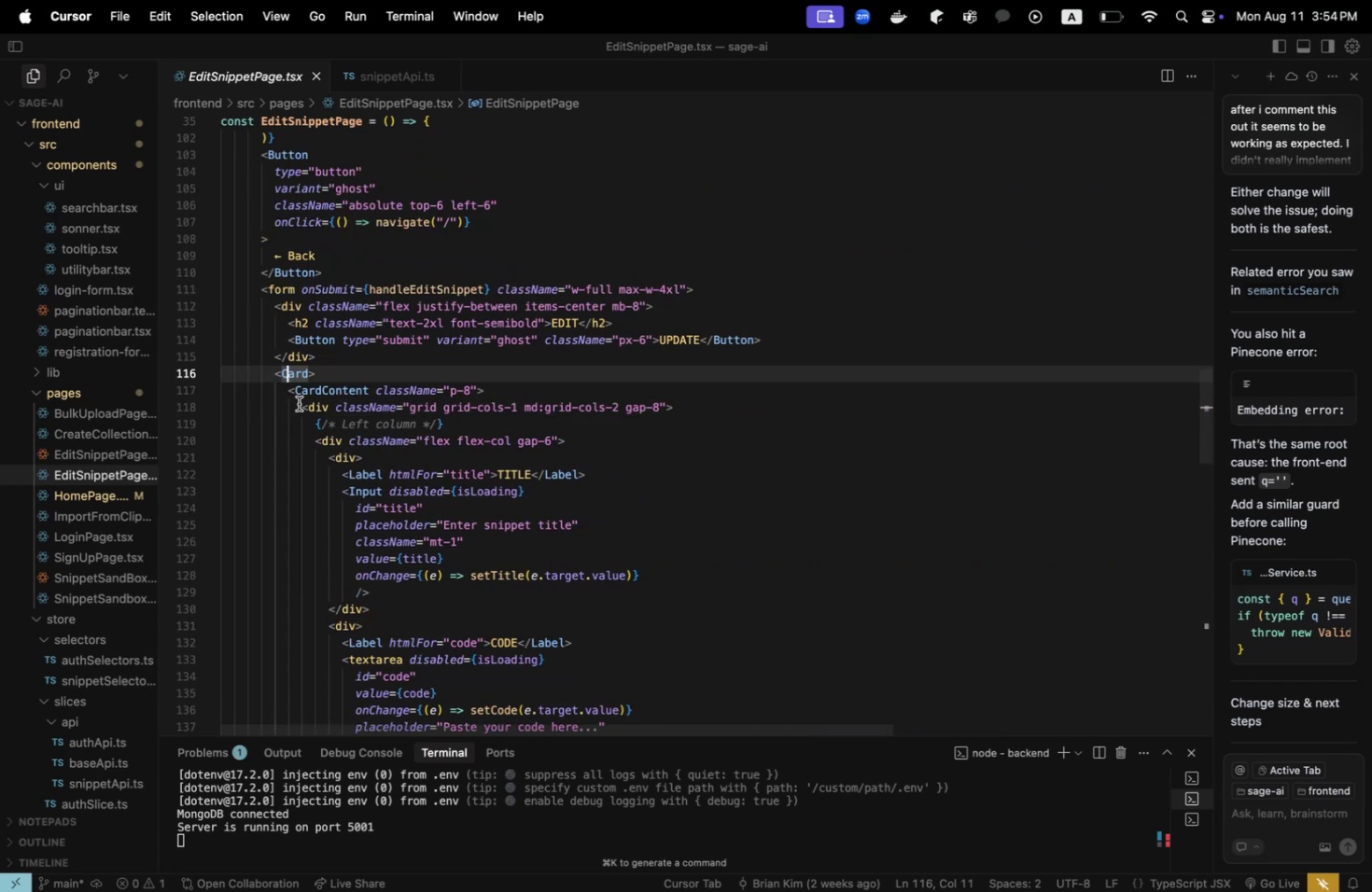 
scroll: coordinate [295, 416], scroll_direction: down, amount: 31.0
 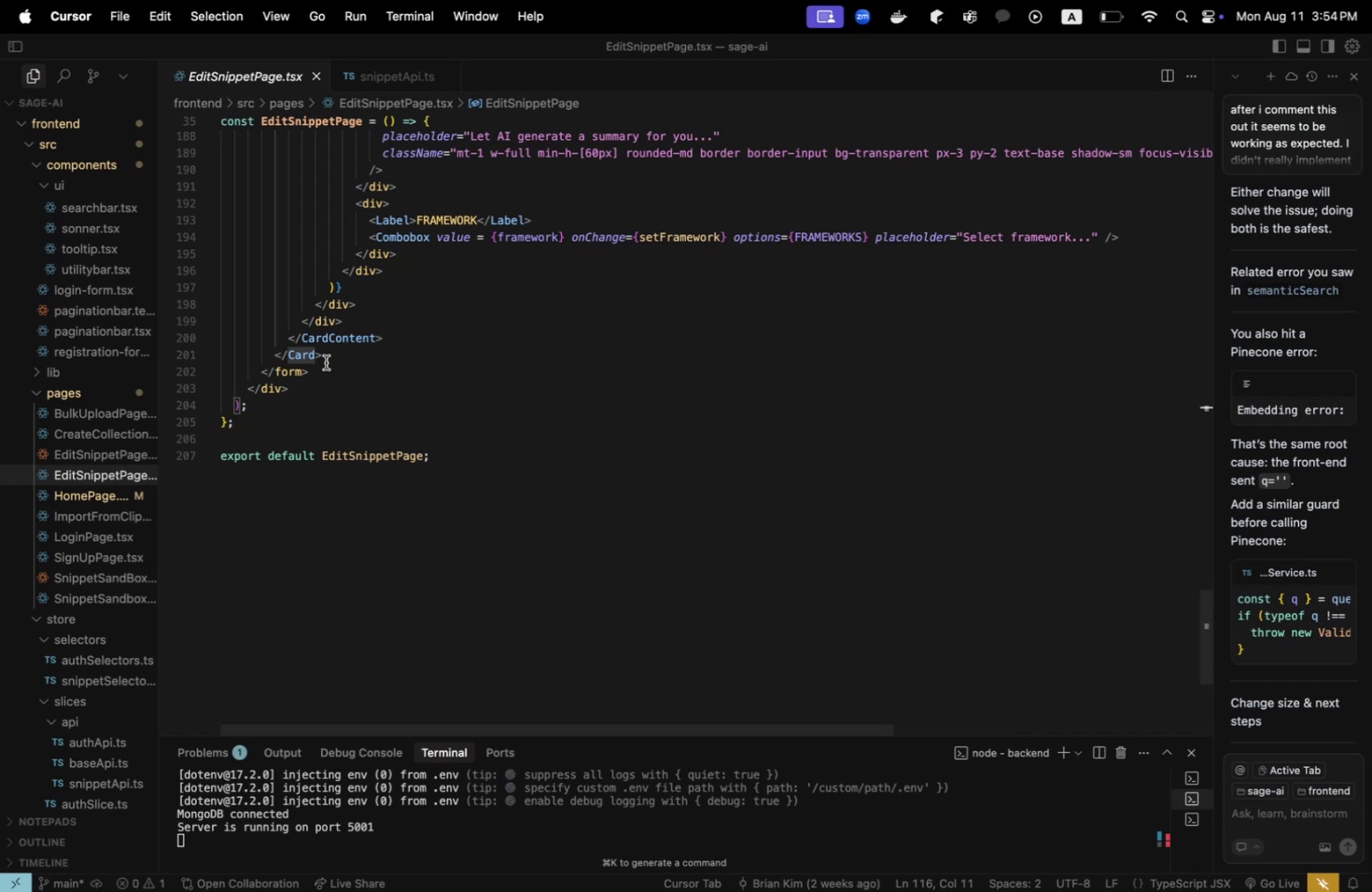 
scroll: coordinate [358, 428], scroll_direction: up, amount: 38.0
 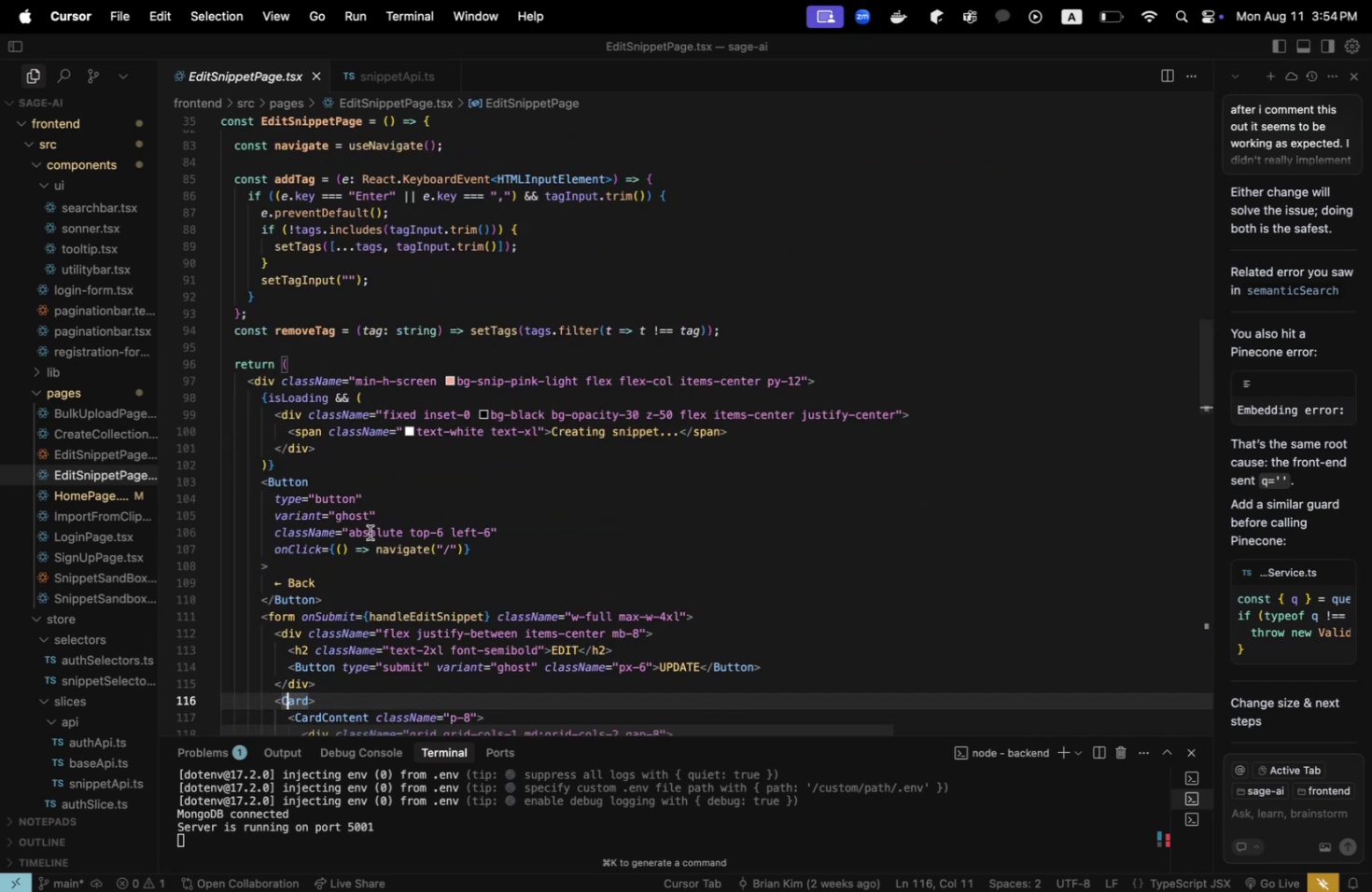 
scroll: coordinate [593, 555], scroll_direction: down, amount: 3.0
 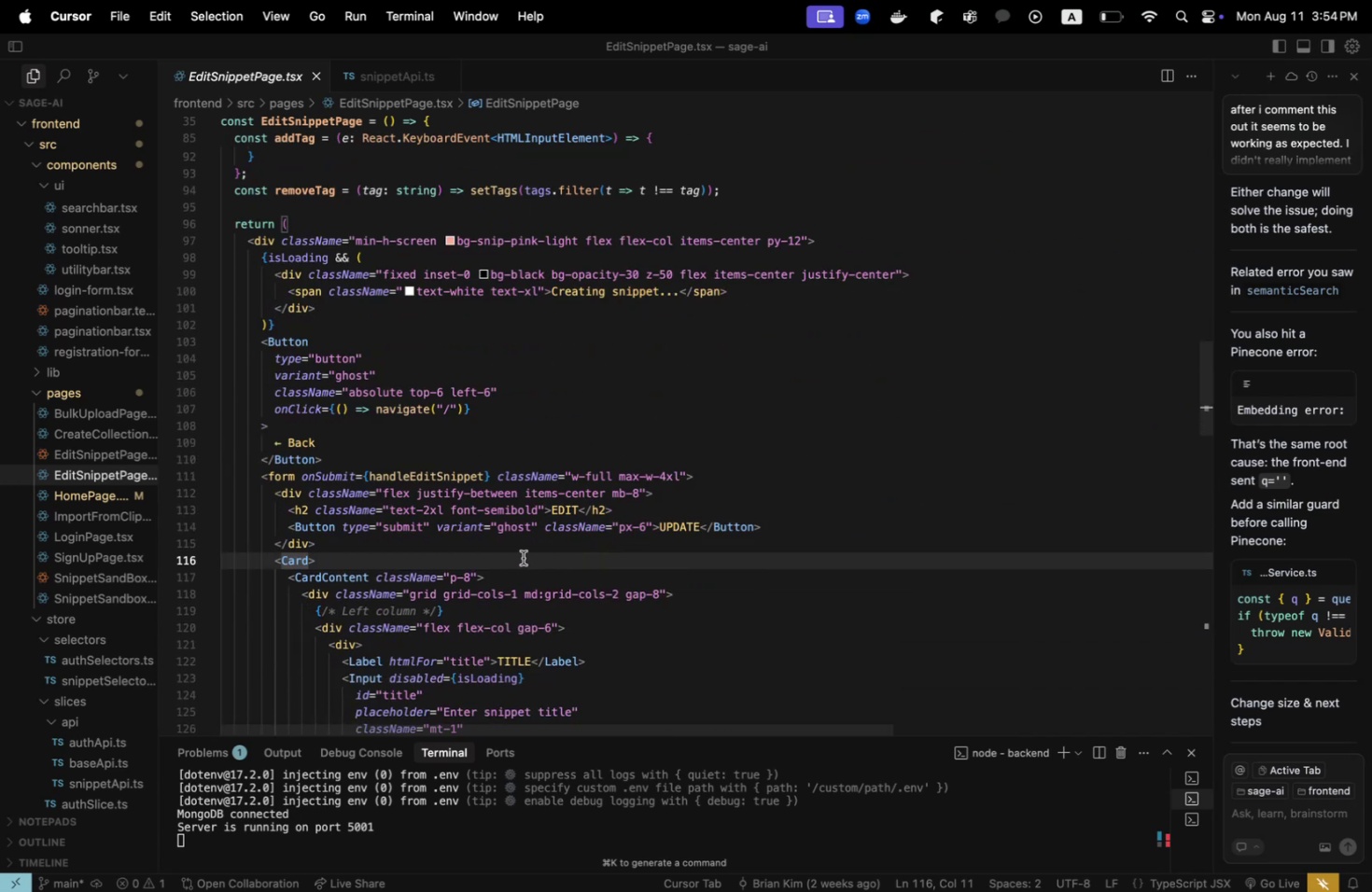 
wait(8.49)
 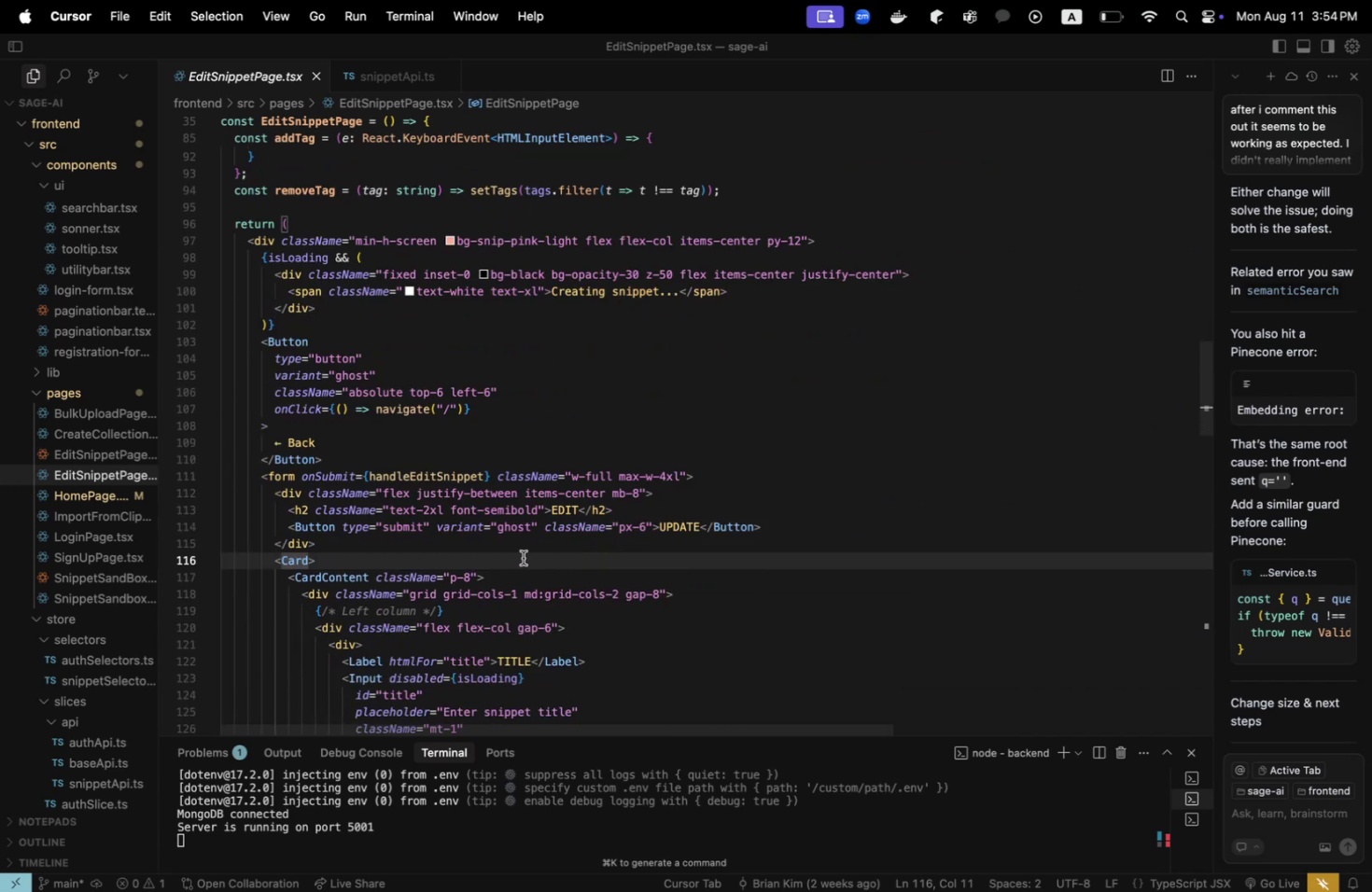 
scroll: coordinate [267, 504], scroll_direction: down, amount: 31.0
 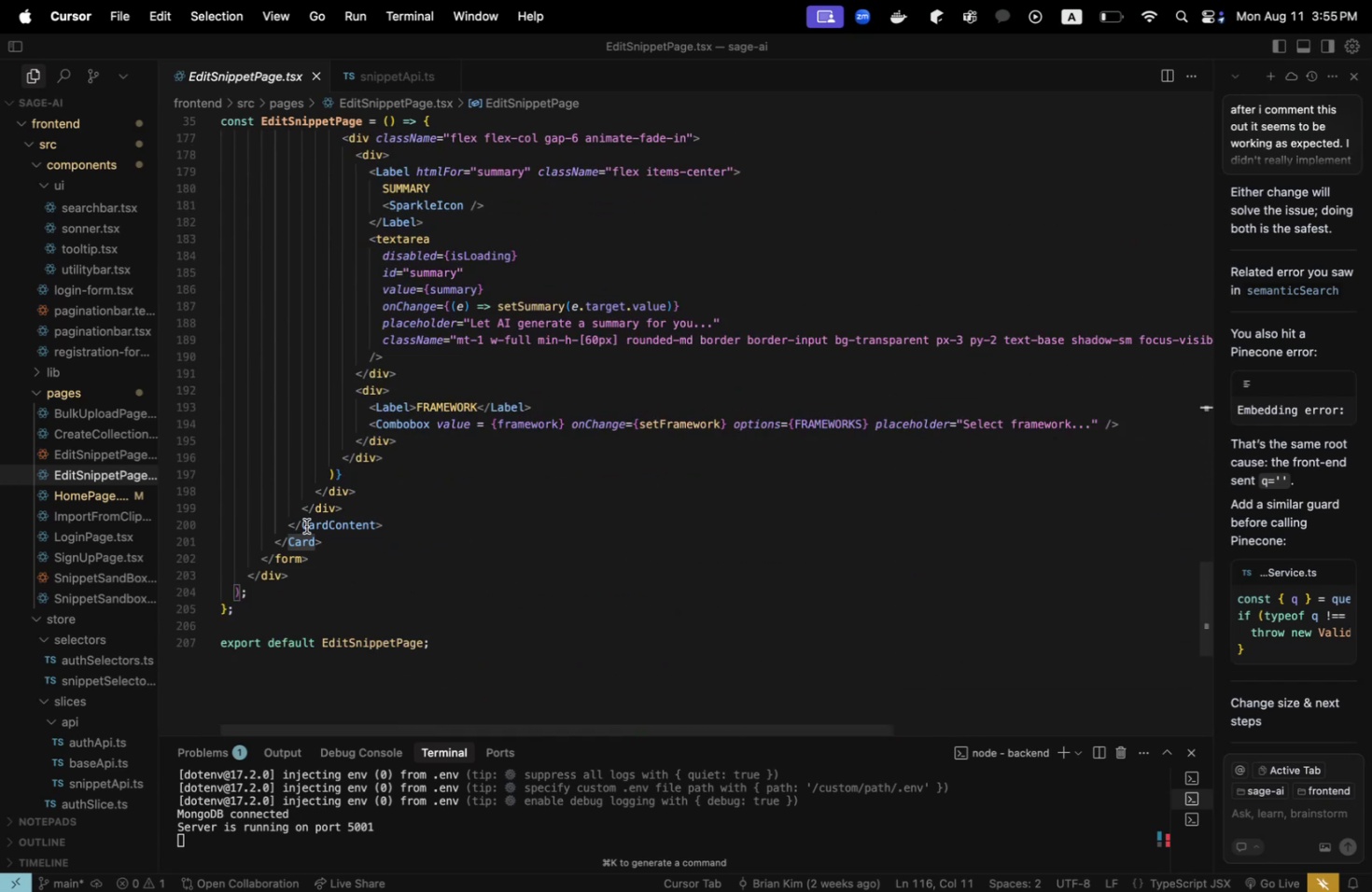 
scroll: coordinate [317, 545], scroll_direction: up, amount: 40.0
 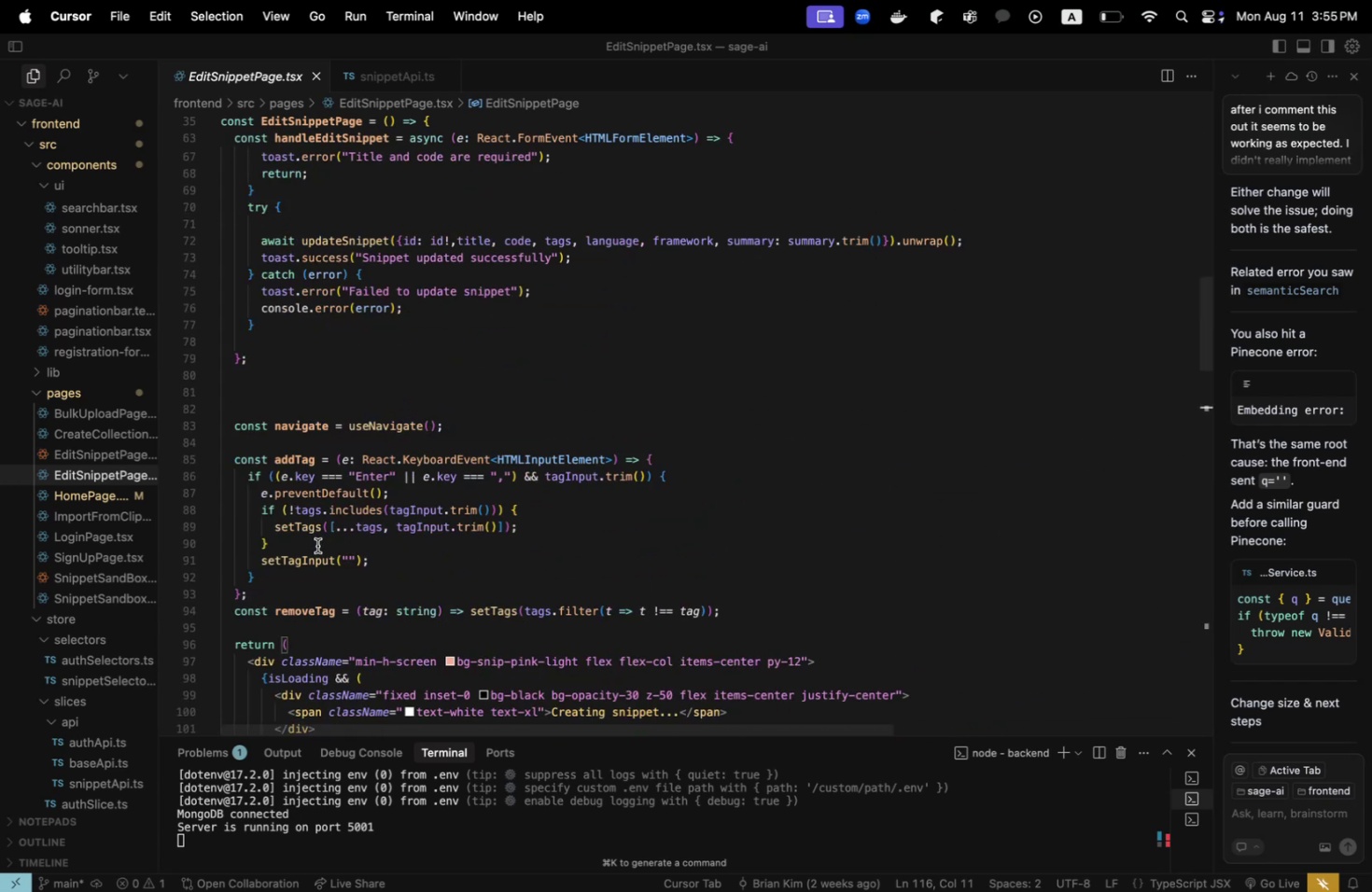 
scroll: coordinate [317, 545], scroll_direction: down, amount: 14.0
 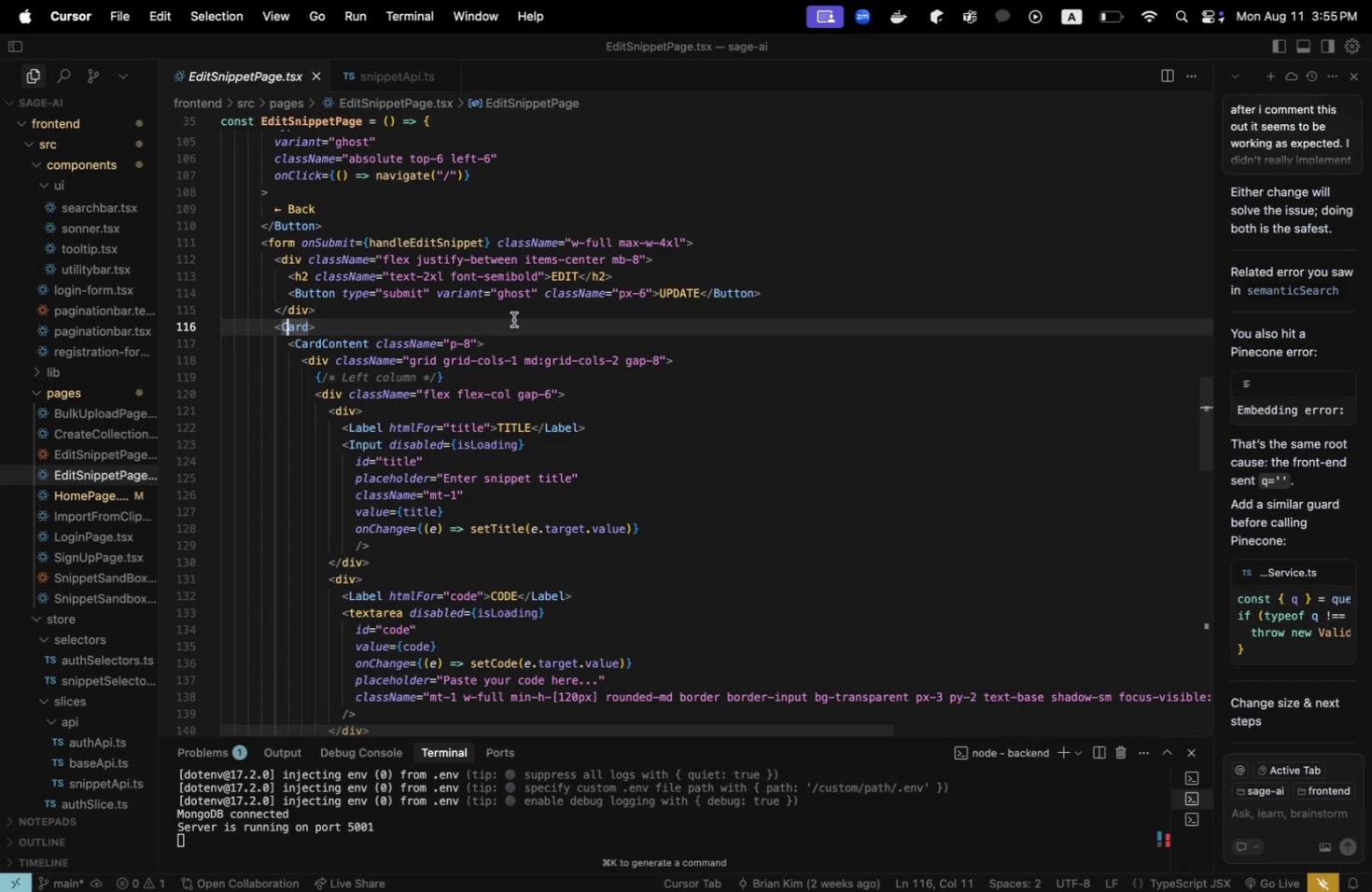 
wait(8.0)
 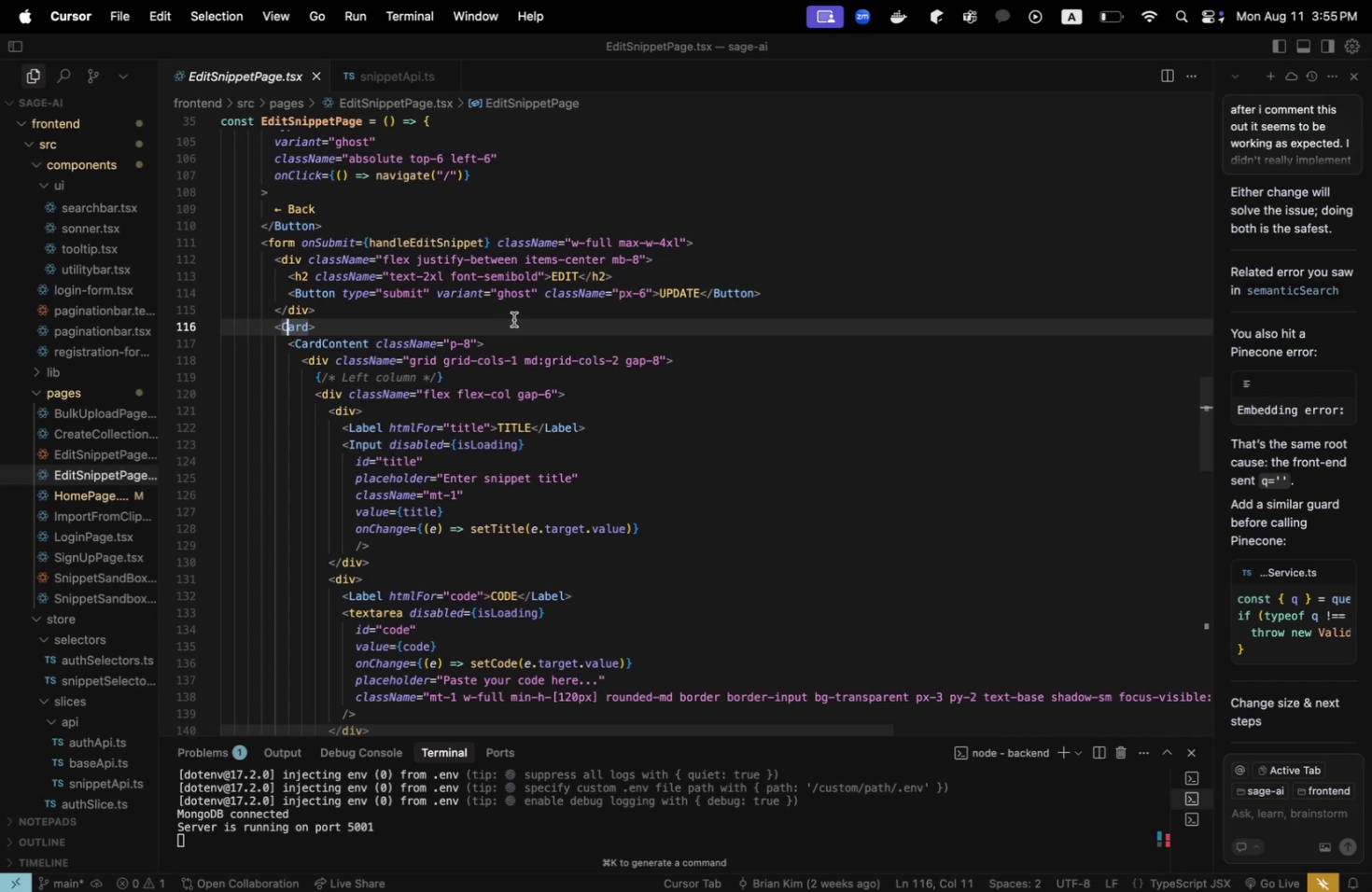 
scroll: coordinate [371, 298], scroll_direction: up, amount: 3.0
 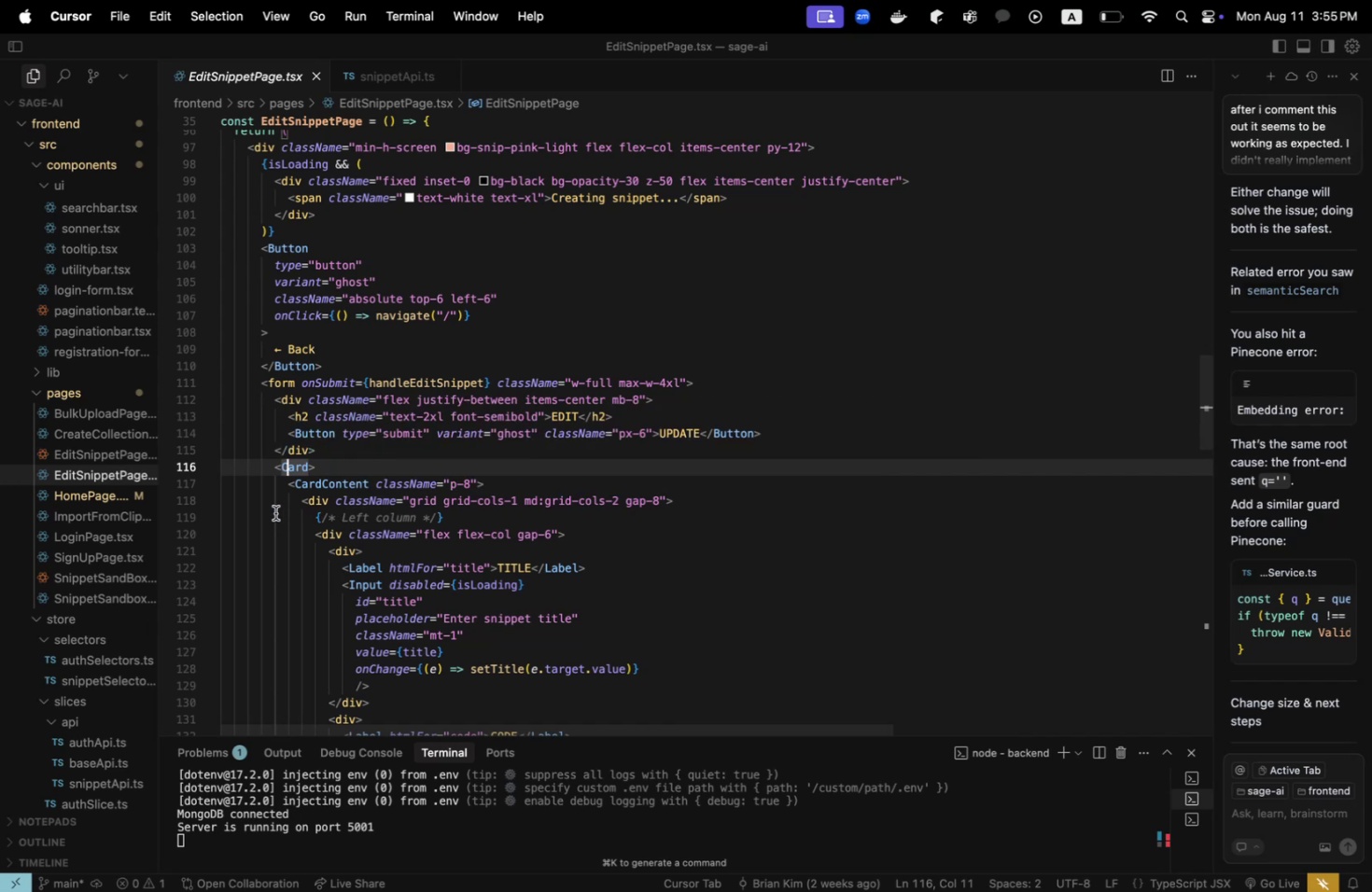 
wait(18.74)
 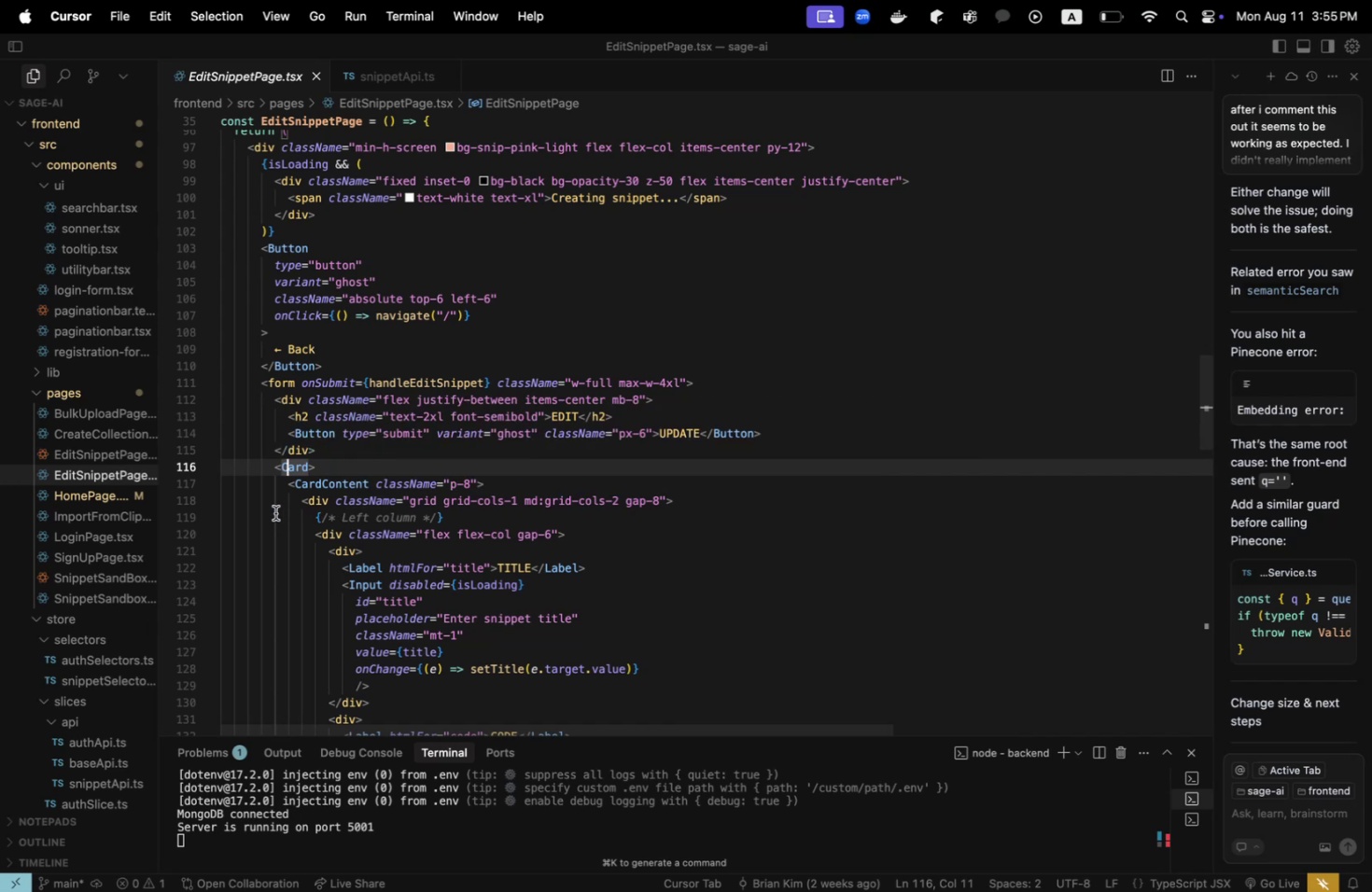 
key(Meta+CommandLeft)
 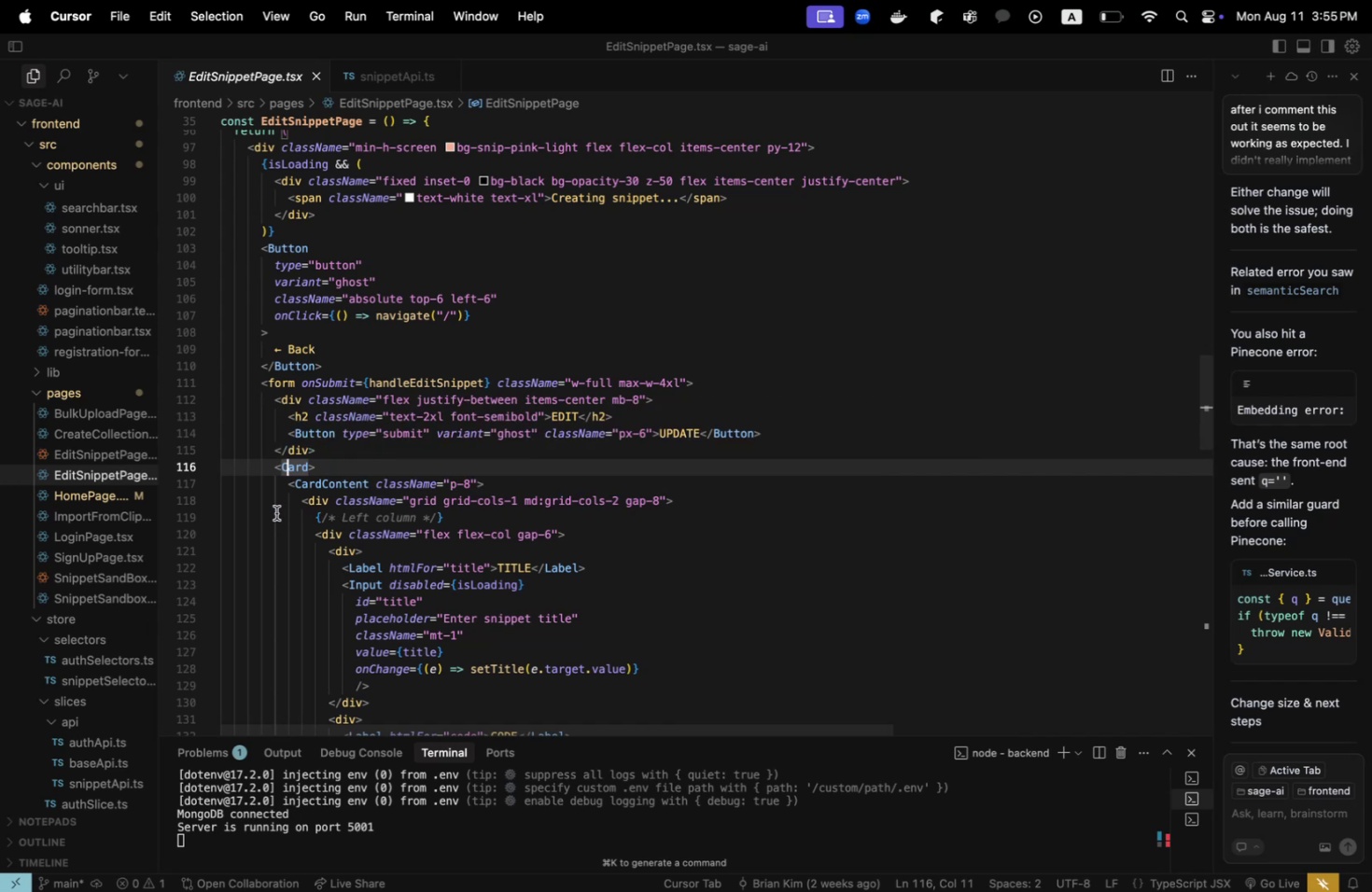 
key(Meta+Tab)
 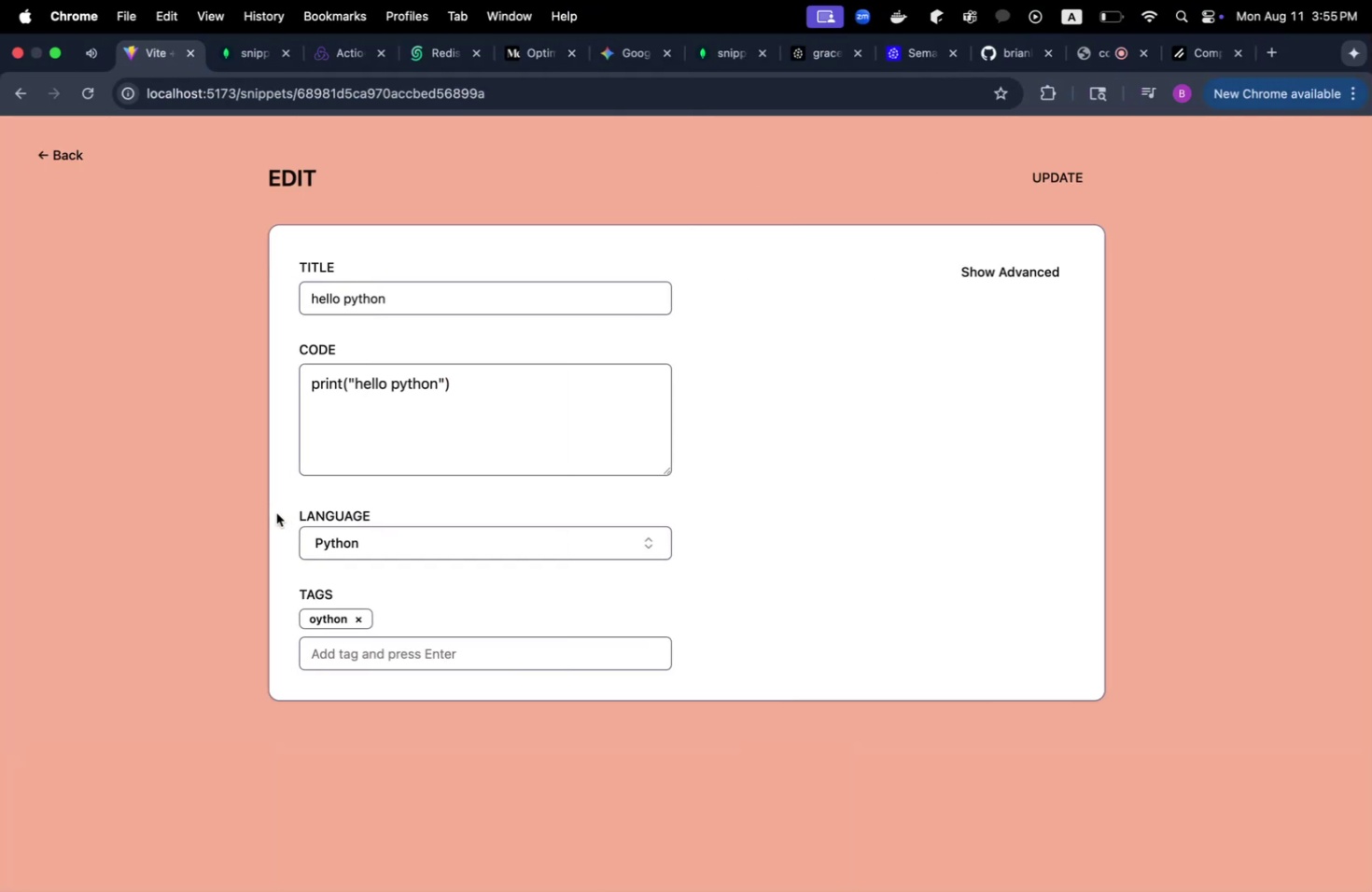 
key(Meta+CommandLeft)
 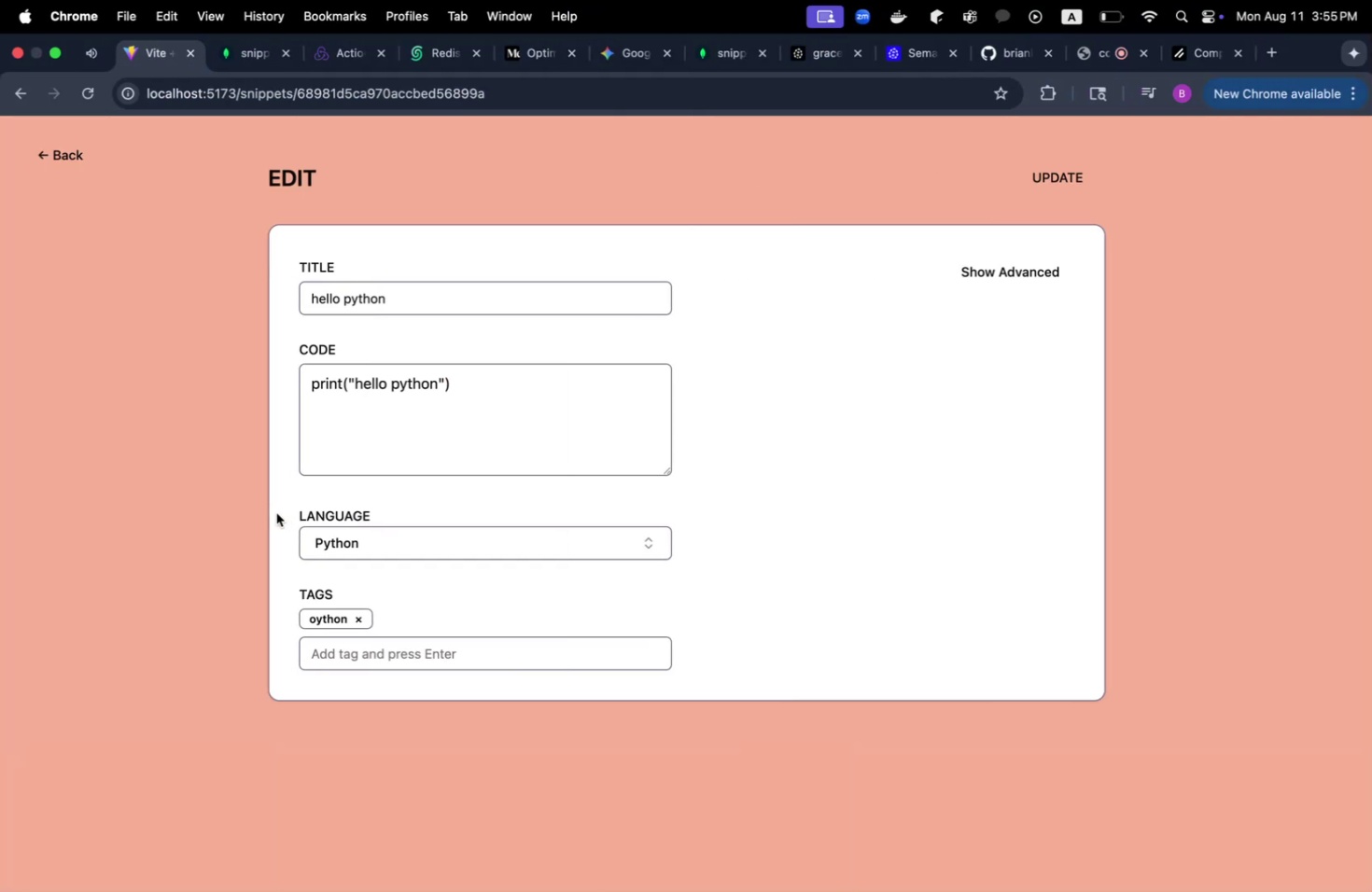 
key(Meta+Tab)
 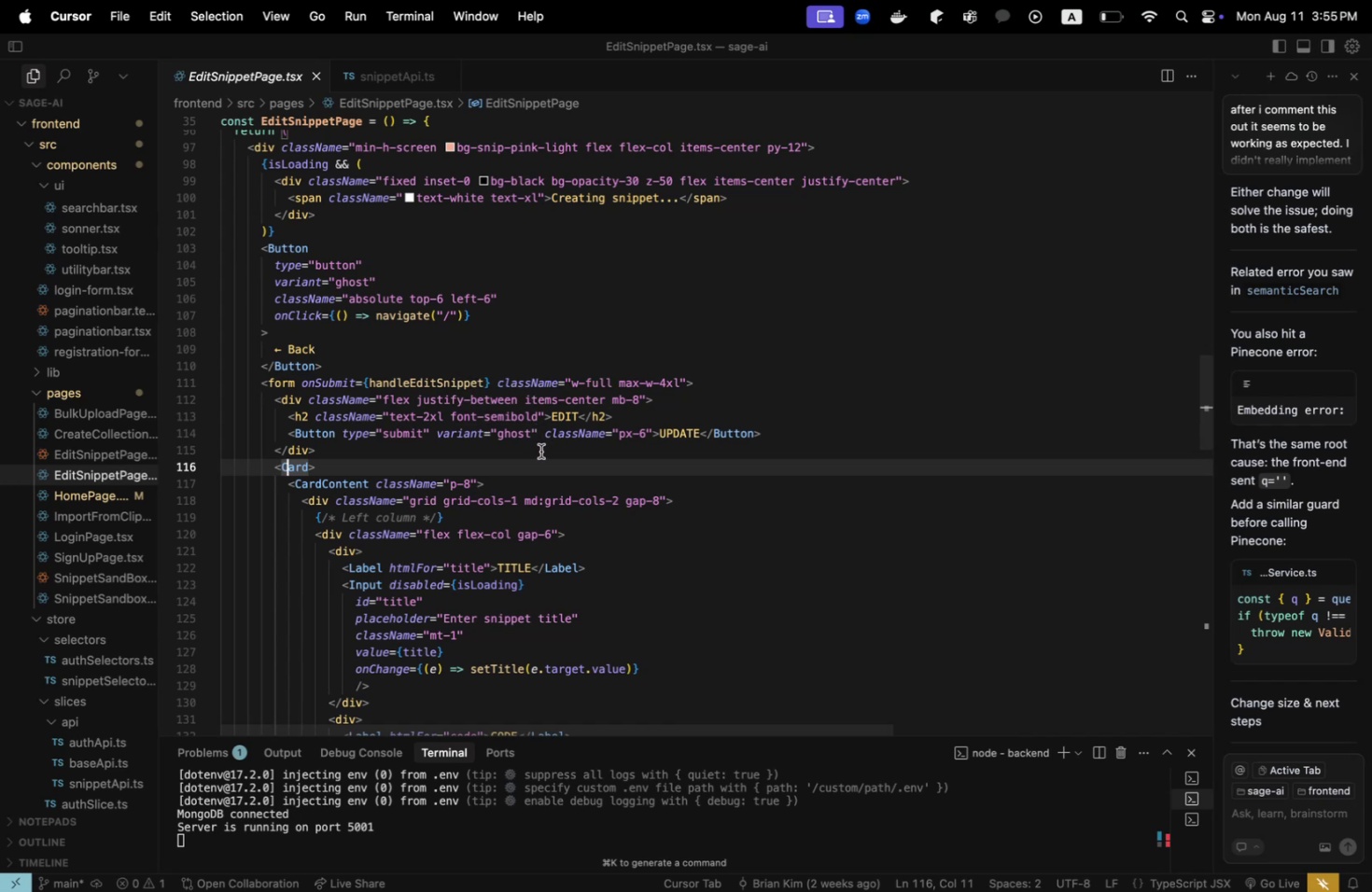 
wait(8.53)
 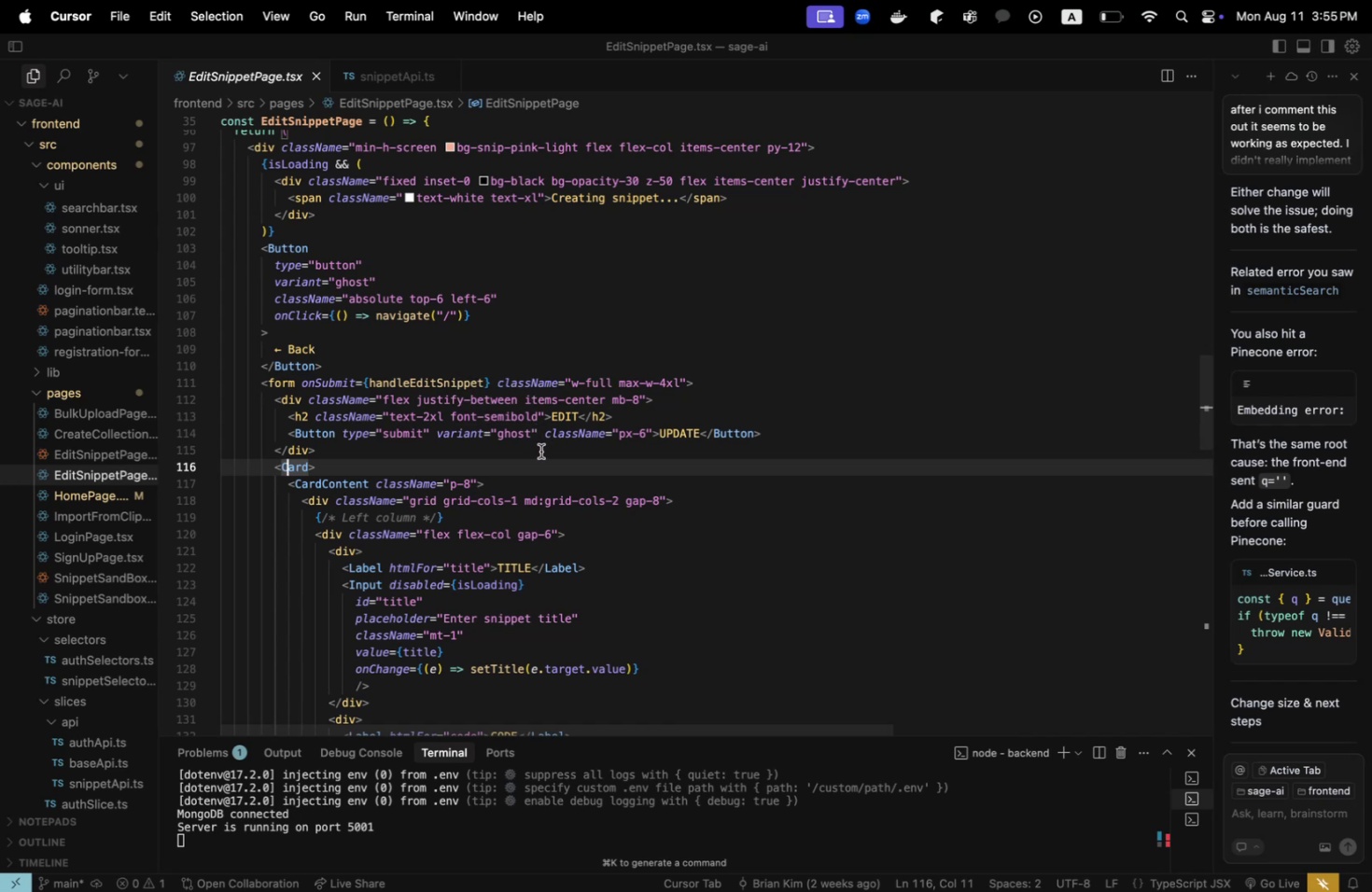 
scroll: coordinate [459, 446], scroll_direction: down, amount: 30.0
 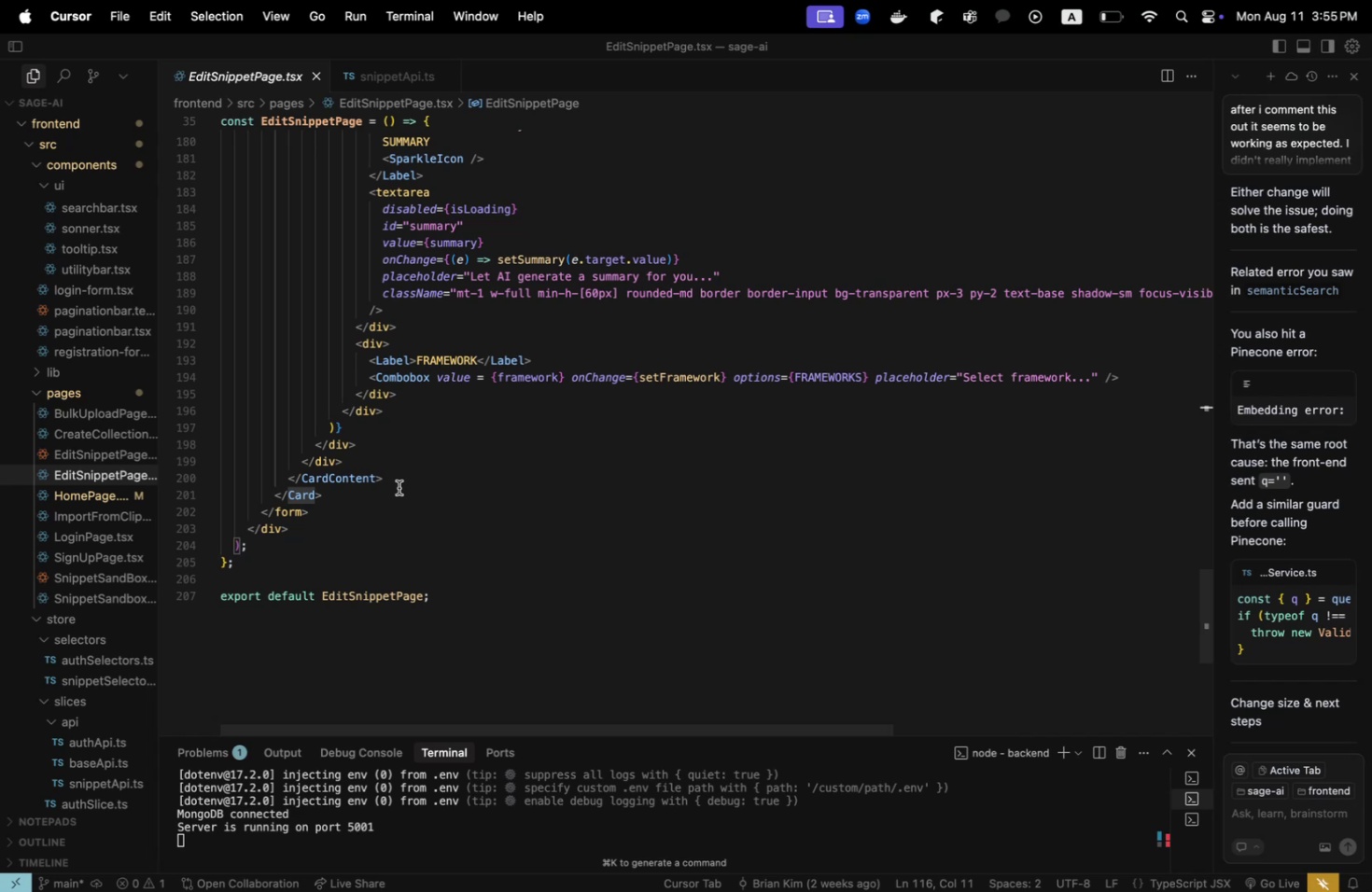 
left_click([393, 490])
 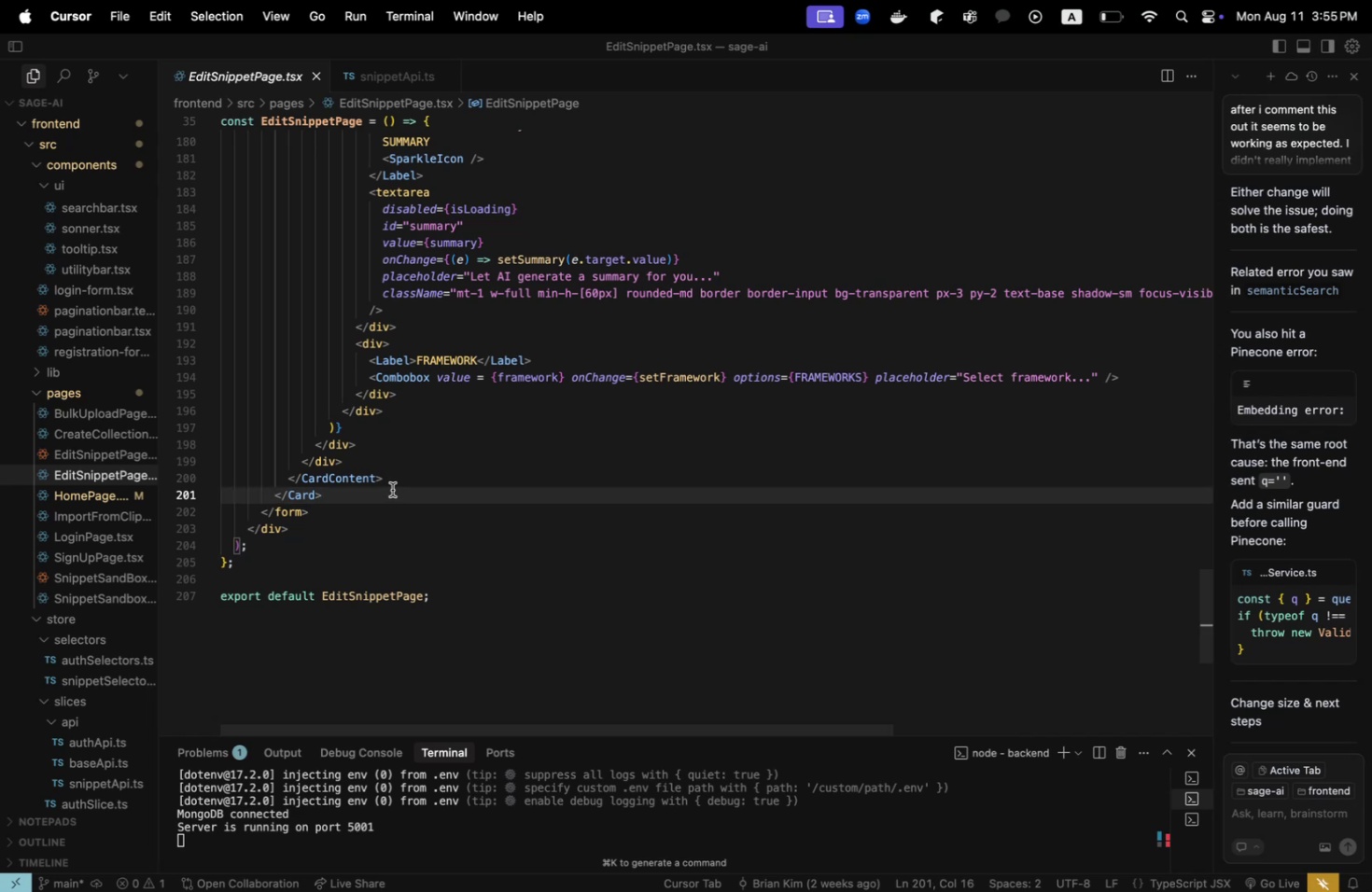 
key(Enter)
 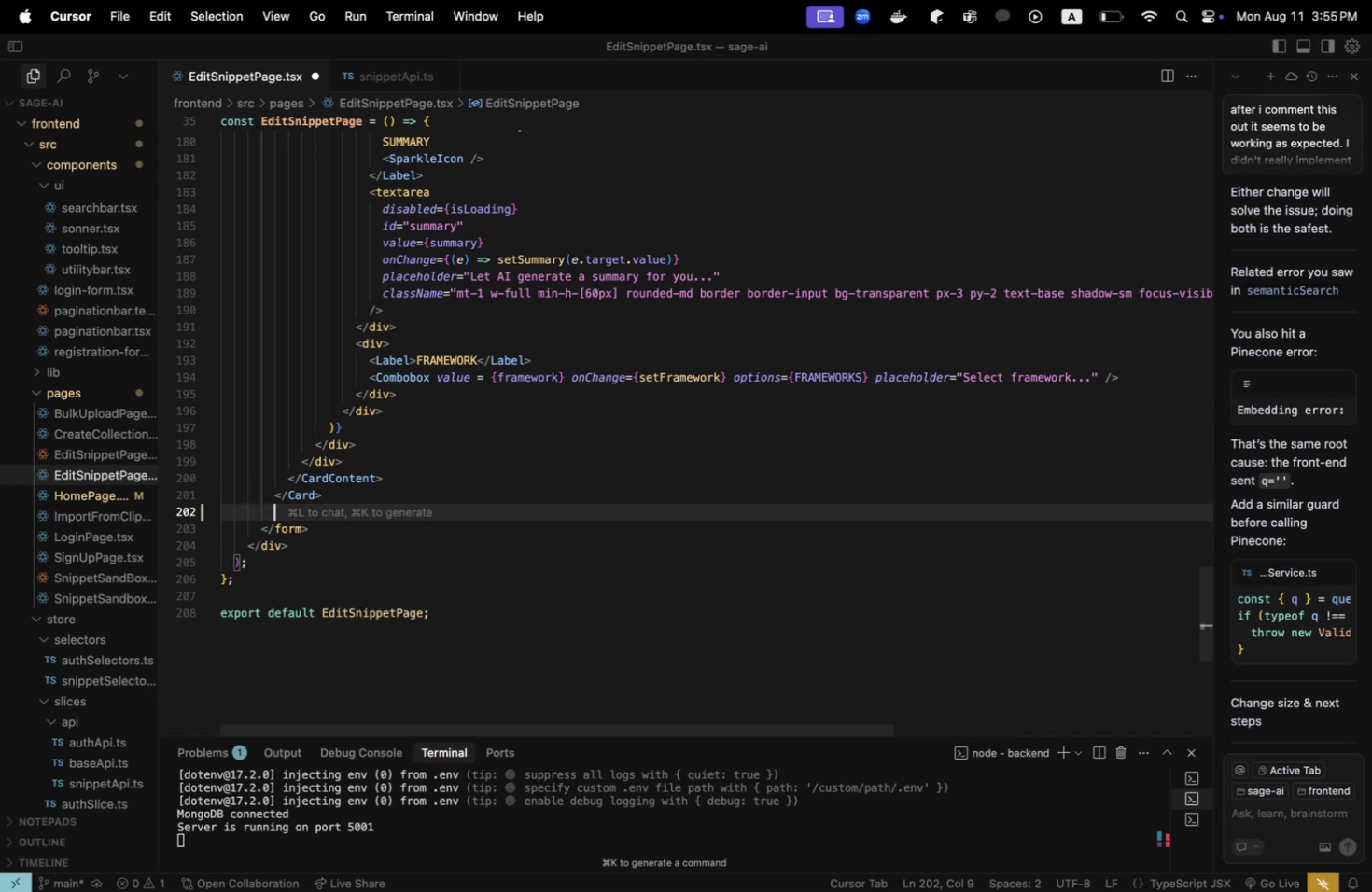 
type(<div>)
 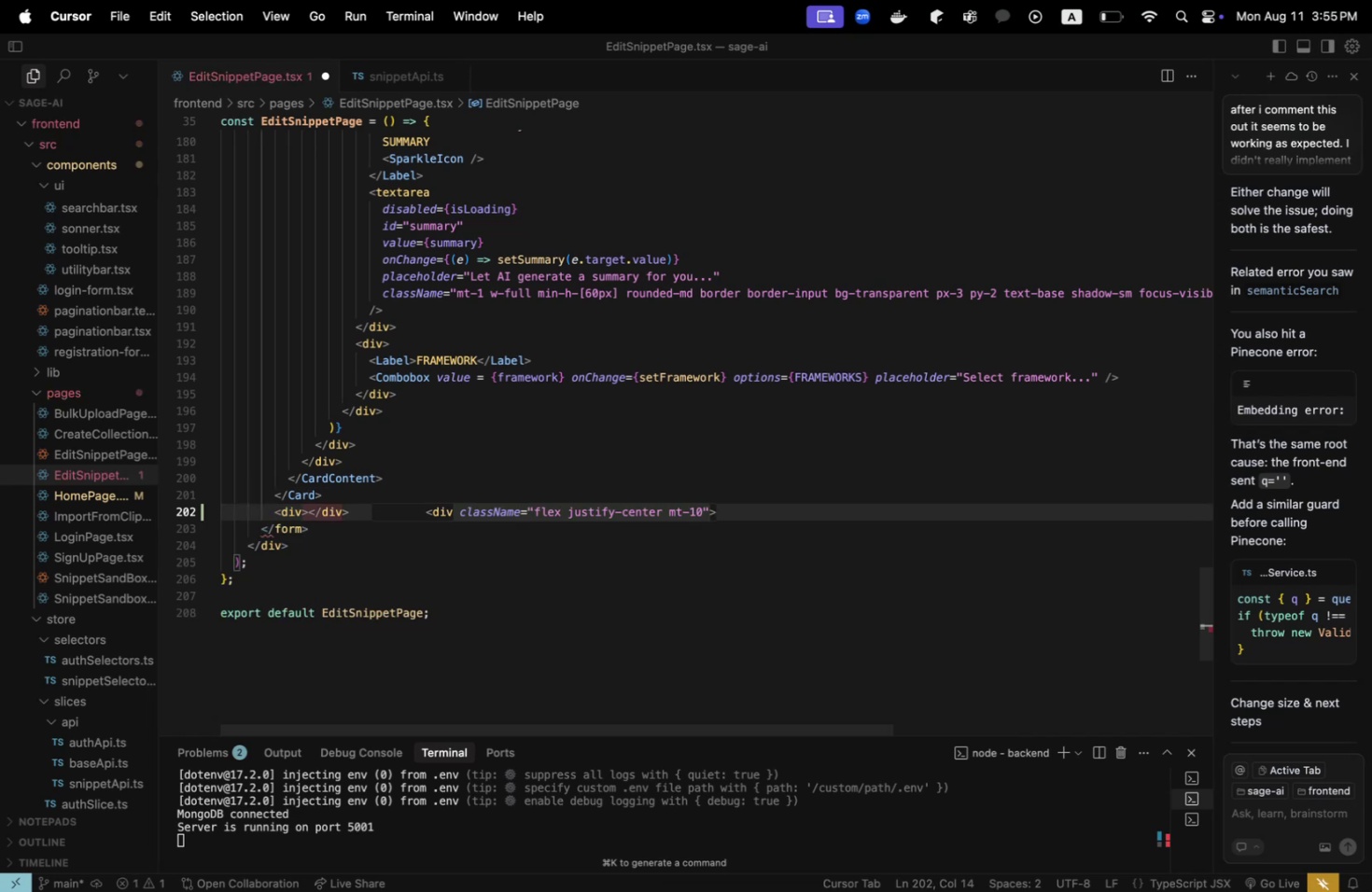 
key(Enter)
 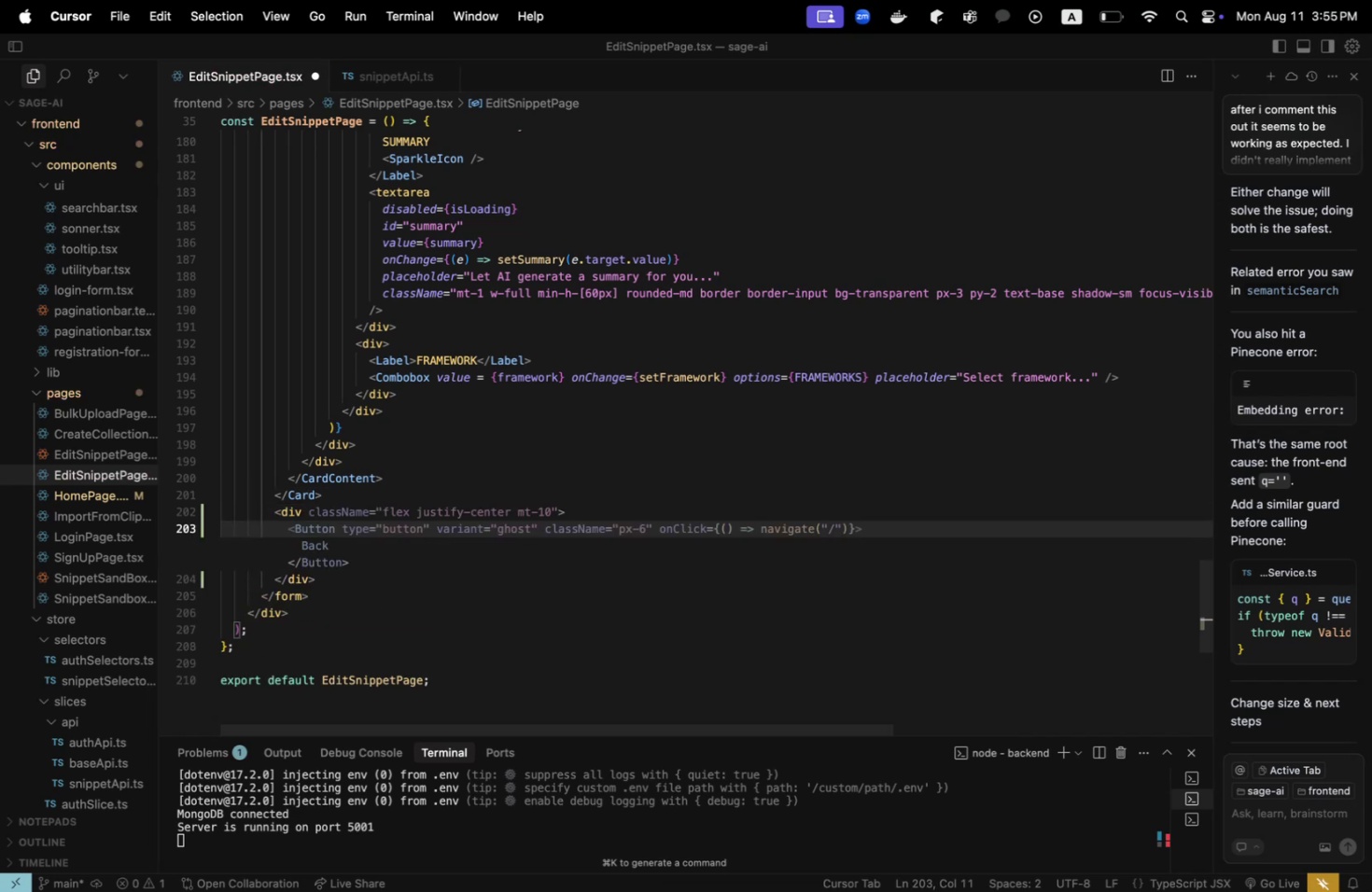 
key(Meta+V)
 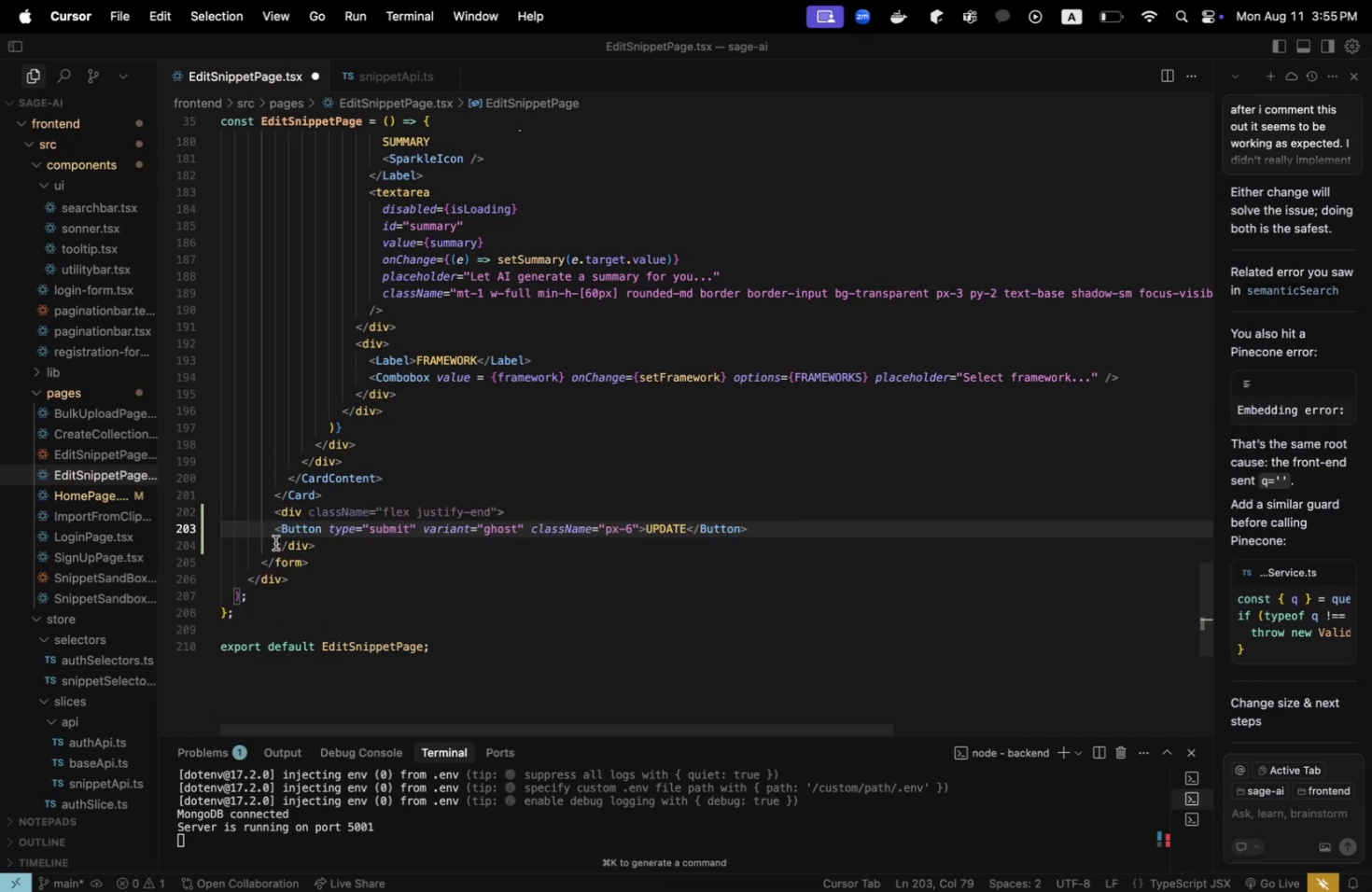 
left_click([272, 535])
 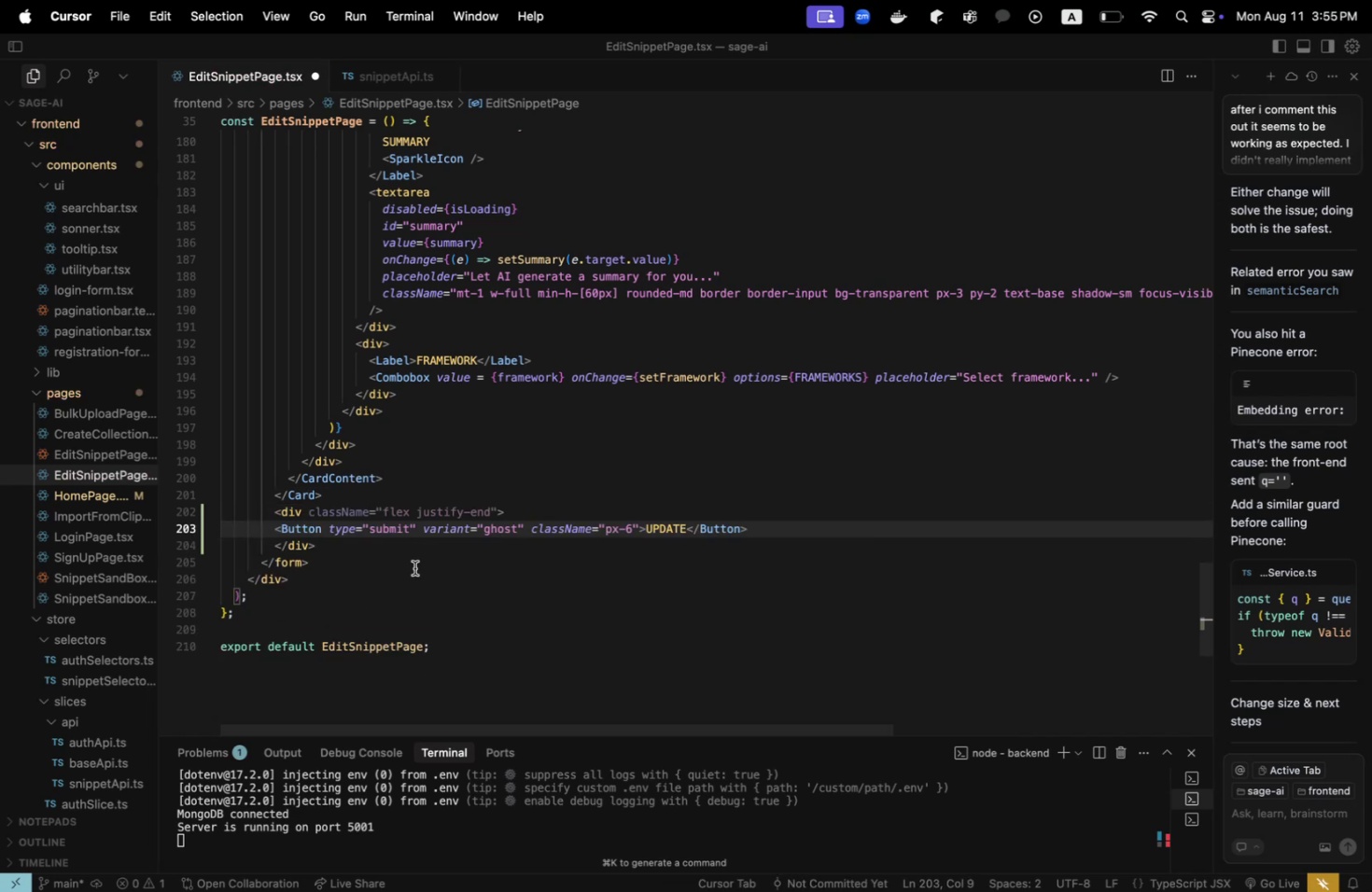 
key(Tab)
 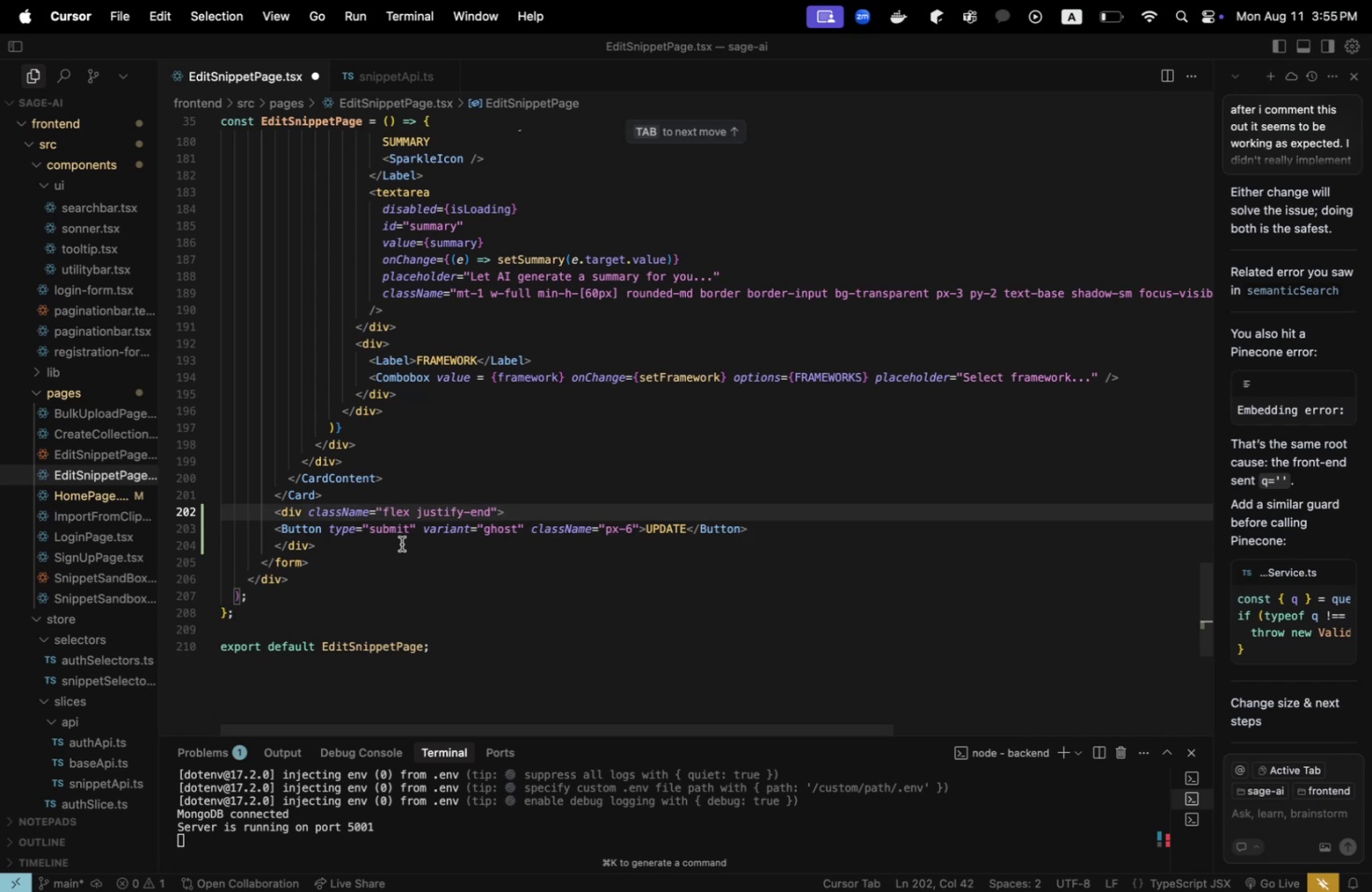 
key(Meta+CommandLeft)
 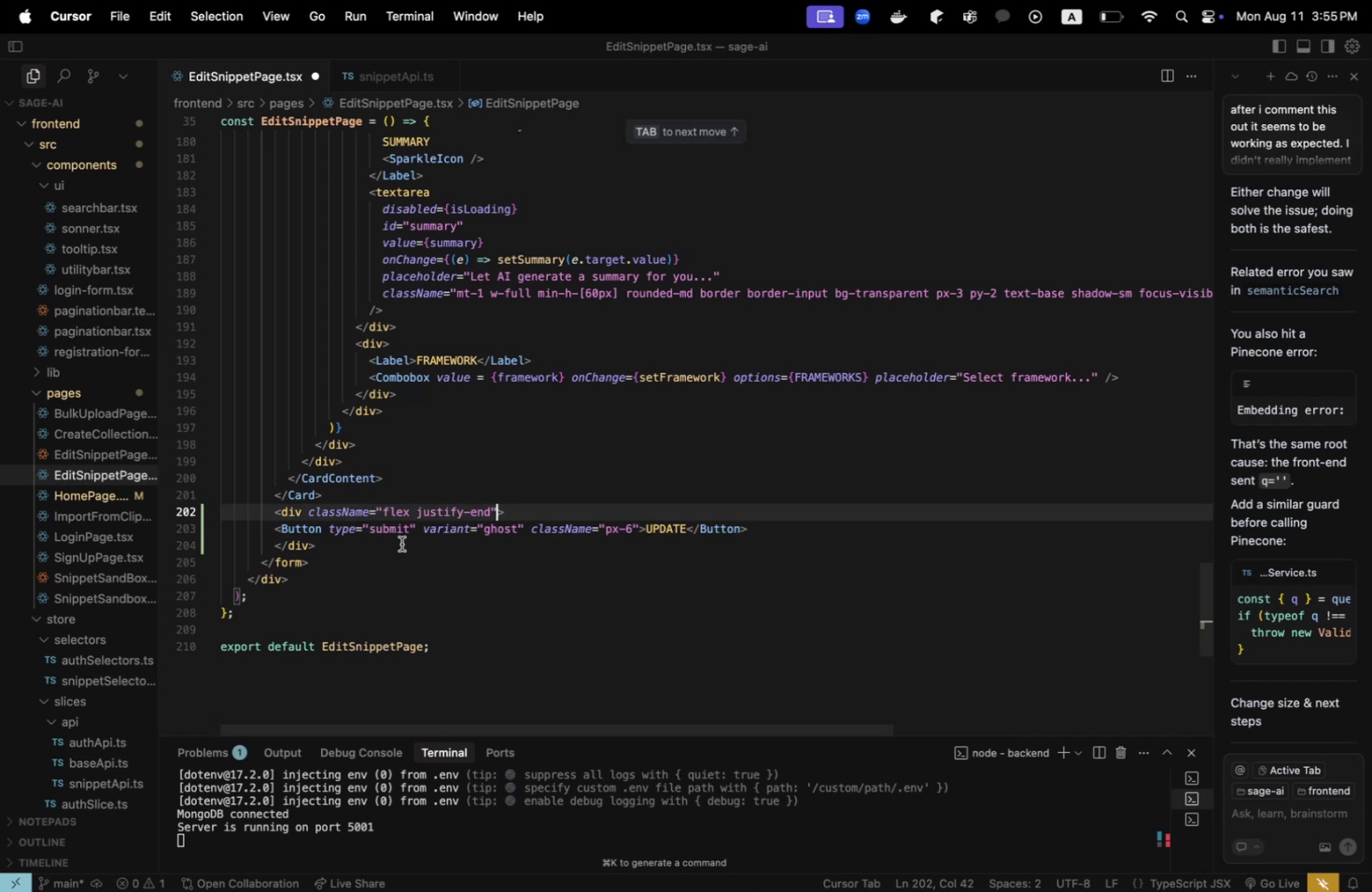 
key(Meta+Z)
 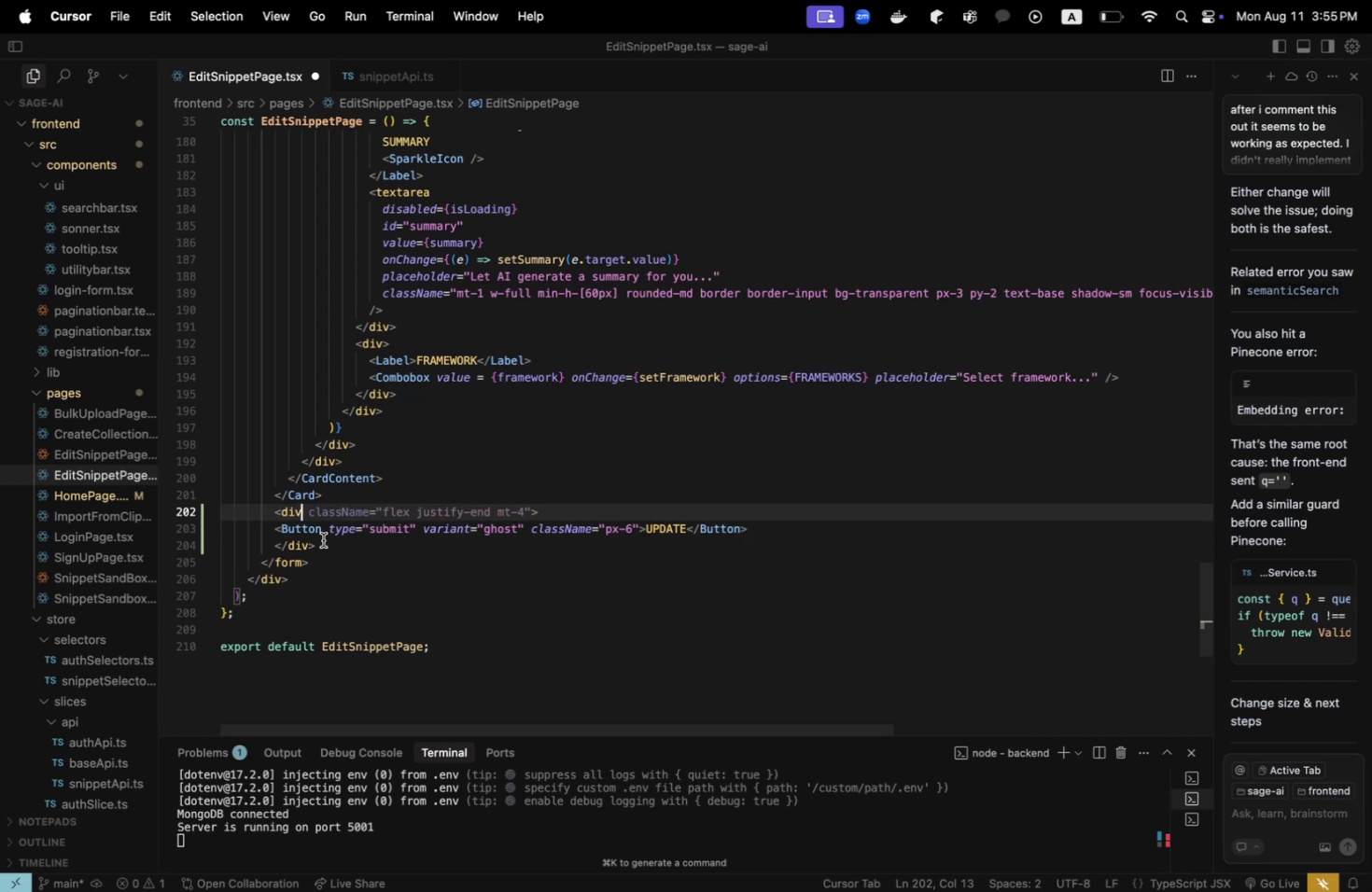 
key(Meta+CommandLeft)
 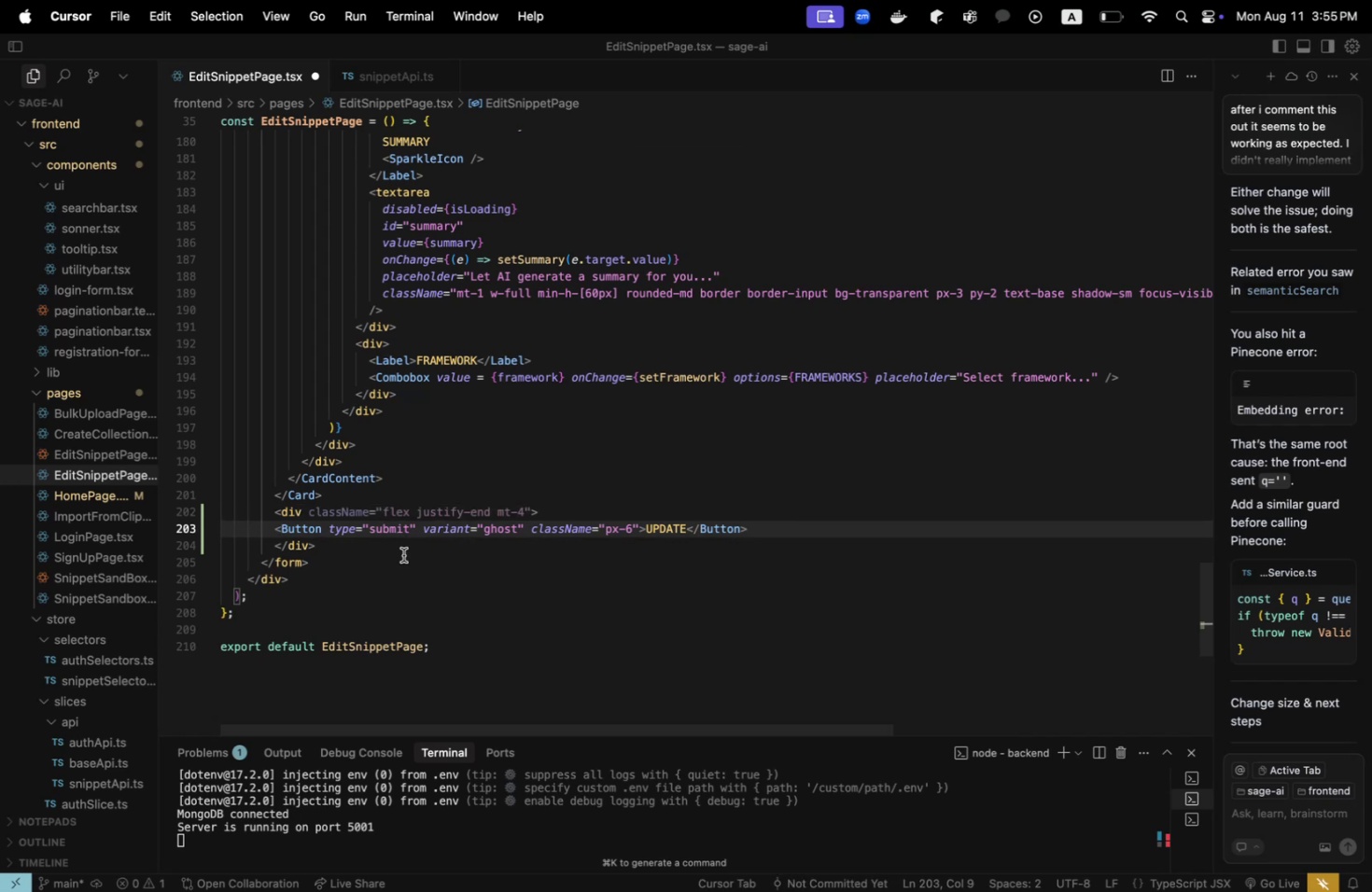 
key(Escape)
 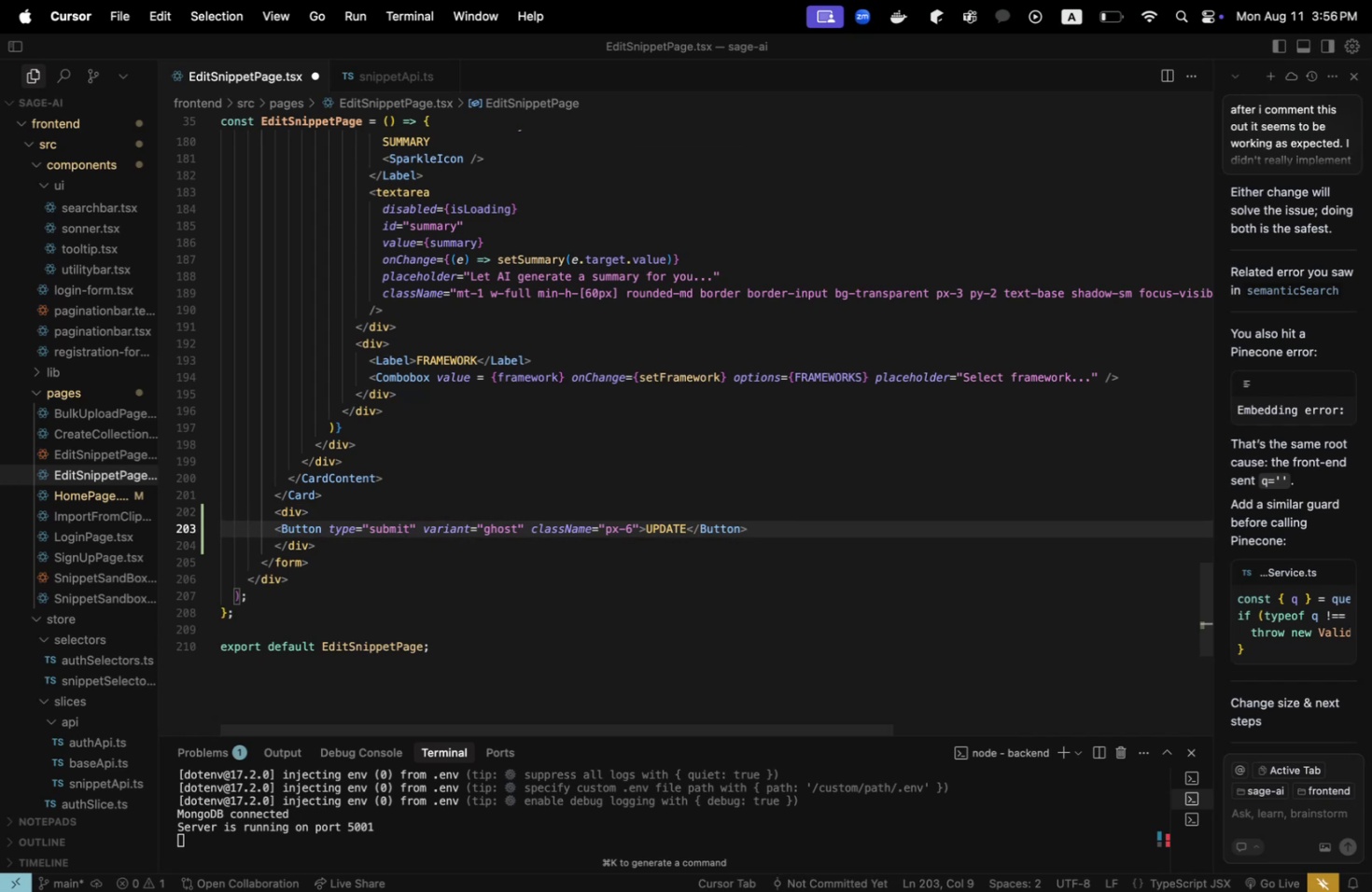 
key(Tab)
 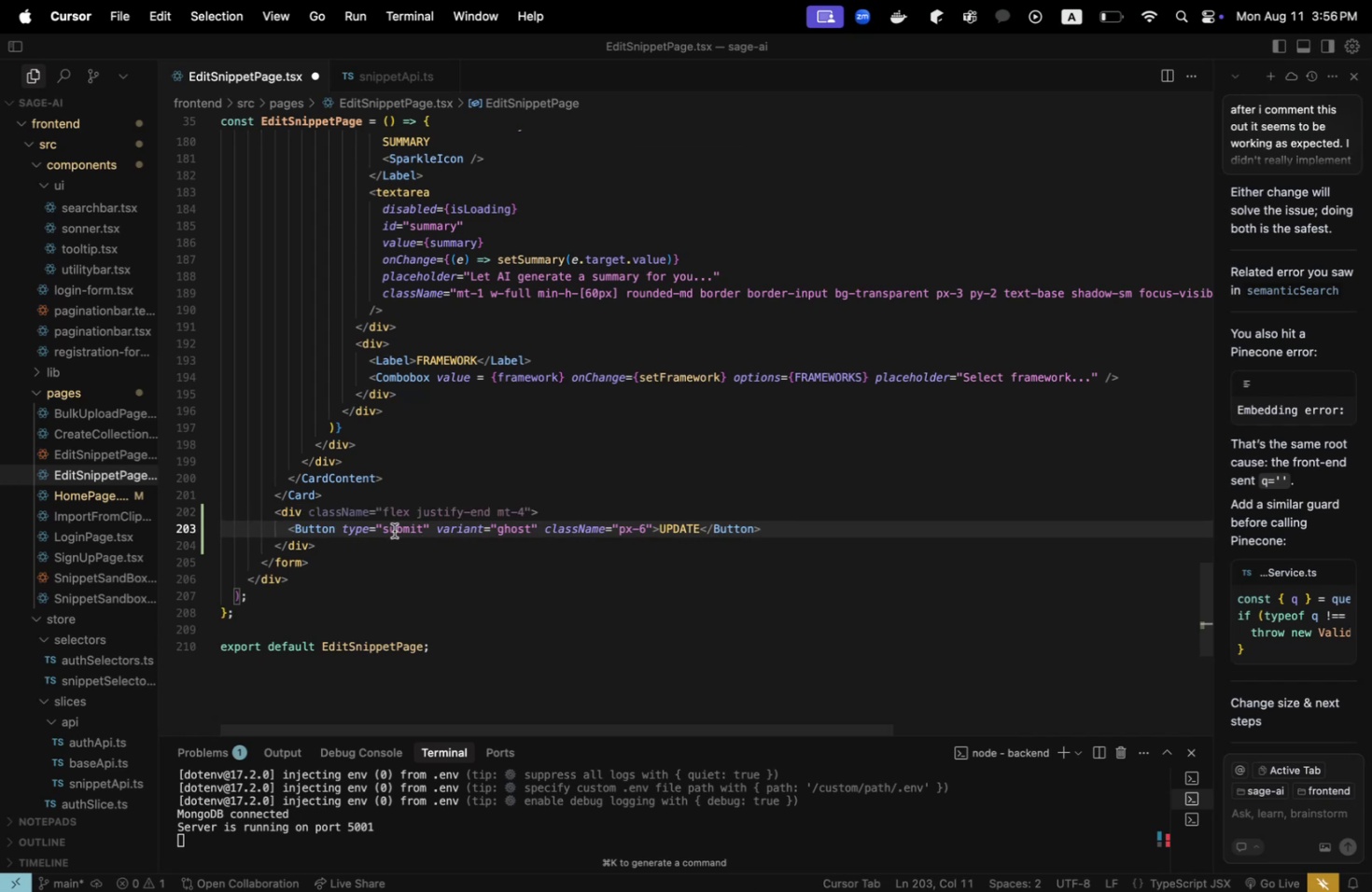 
double_click([394, 530])
 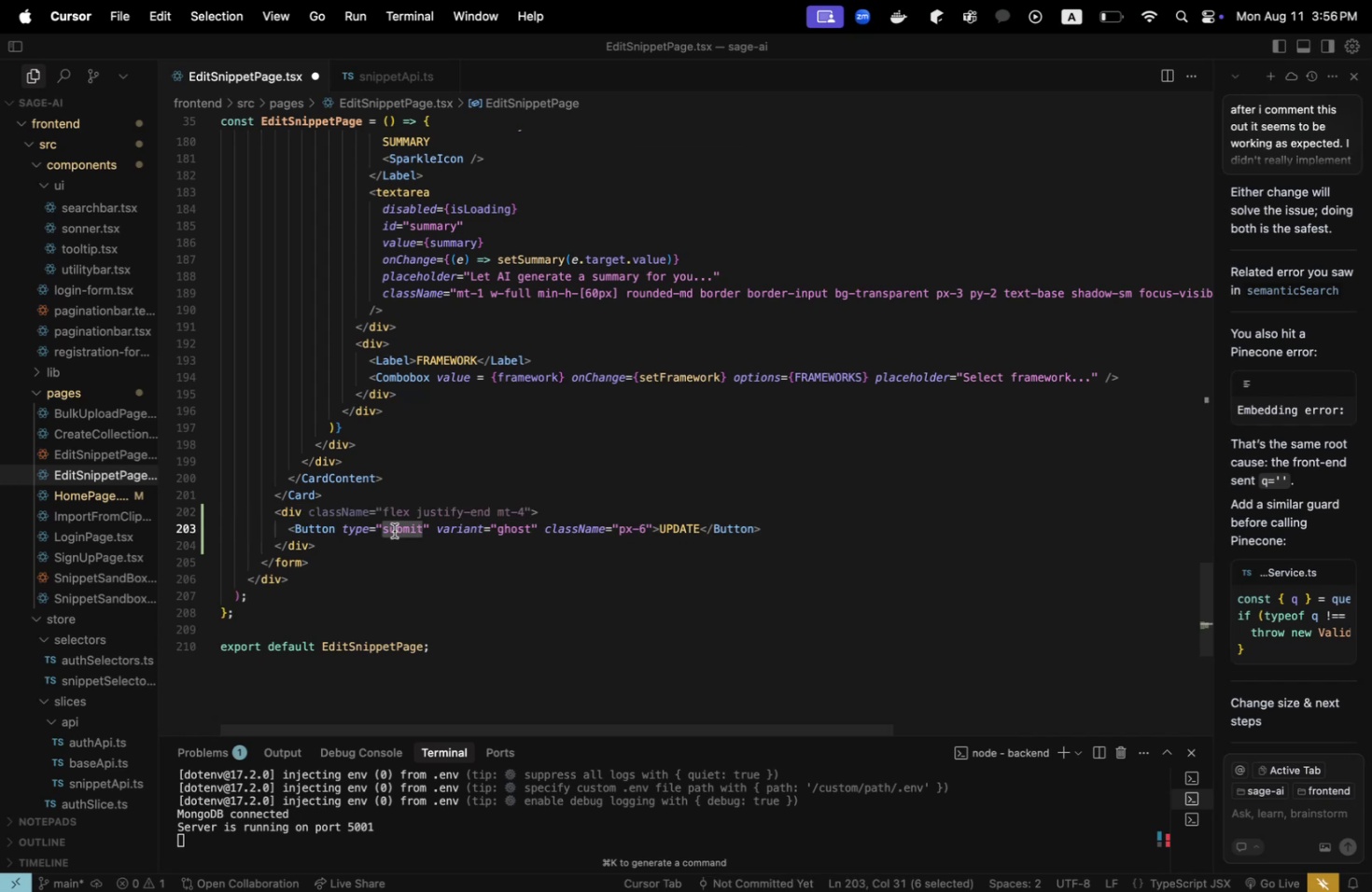 
type(button)
 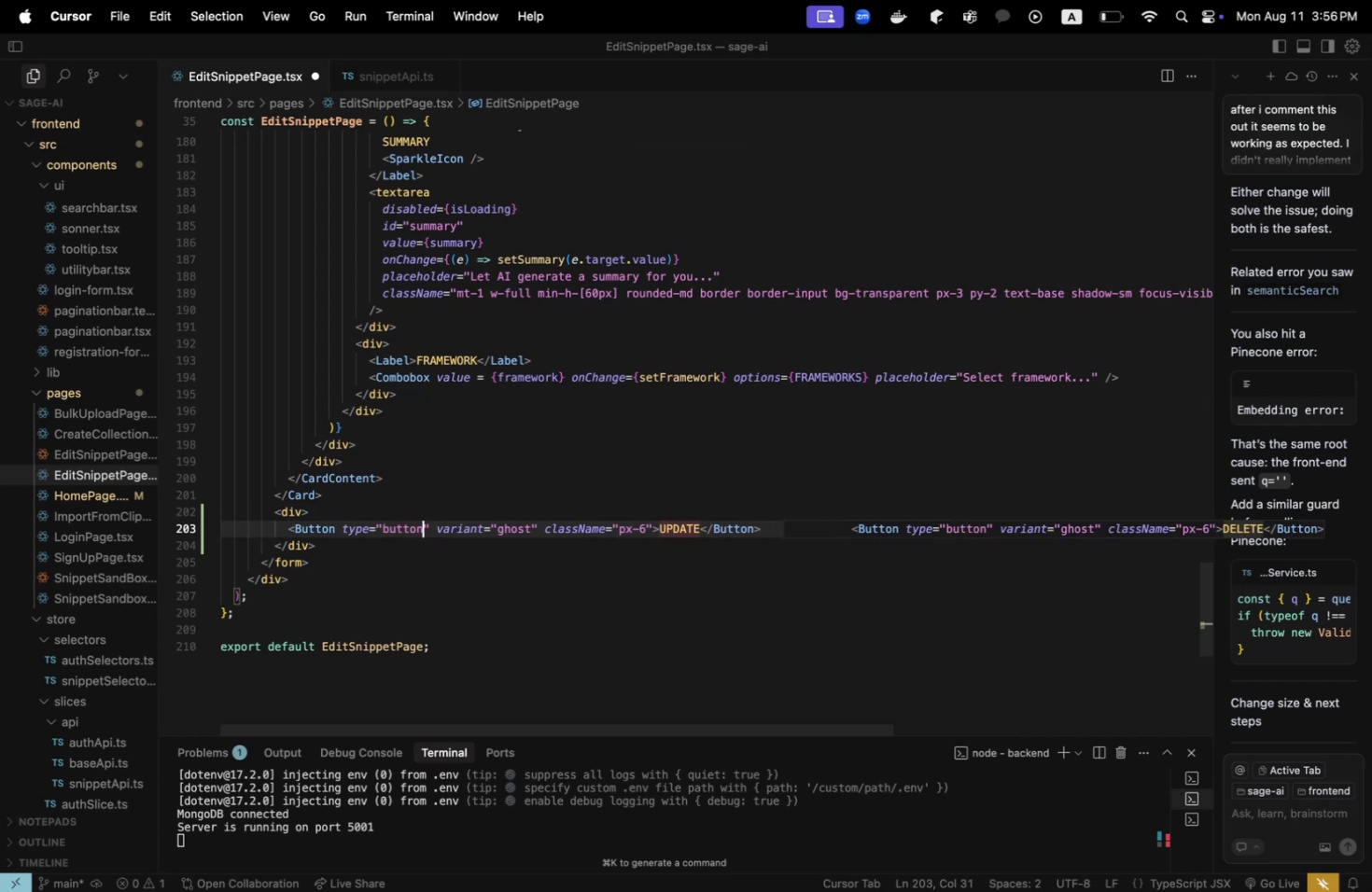 
key(Meta+CommandLeft)
 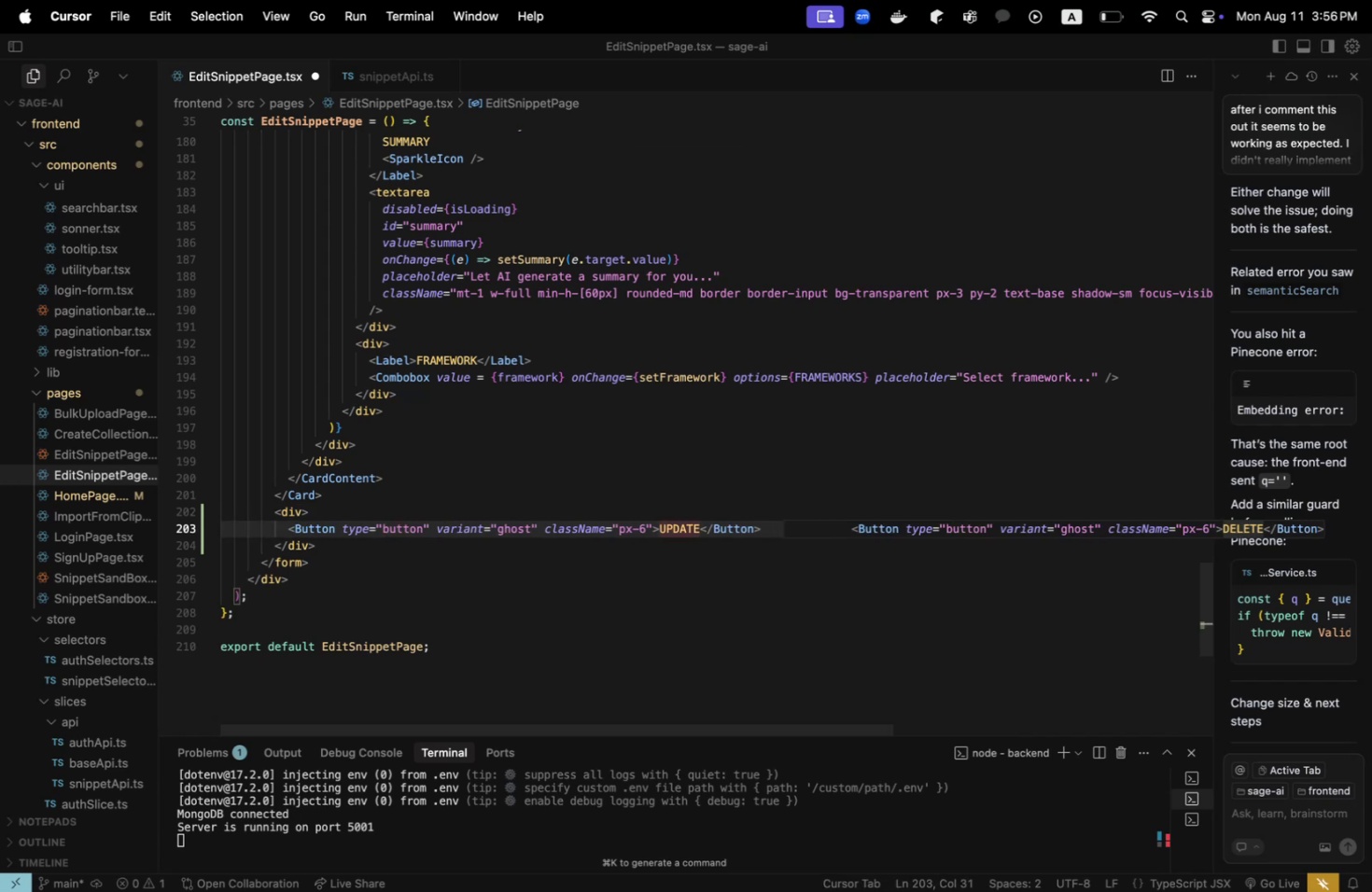 
key(Meta+S)
 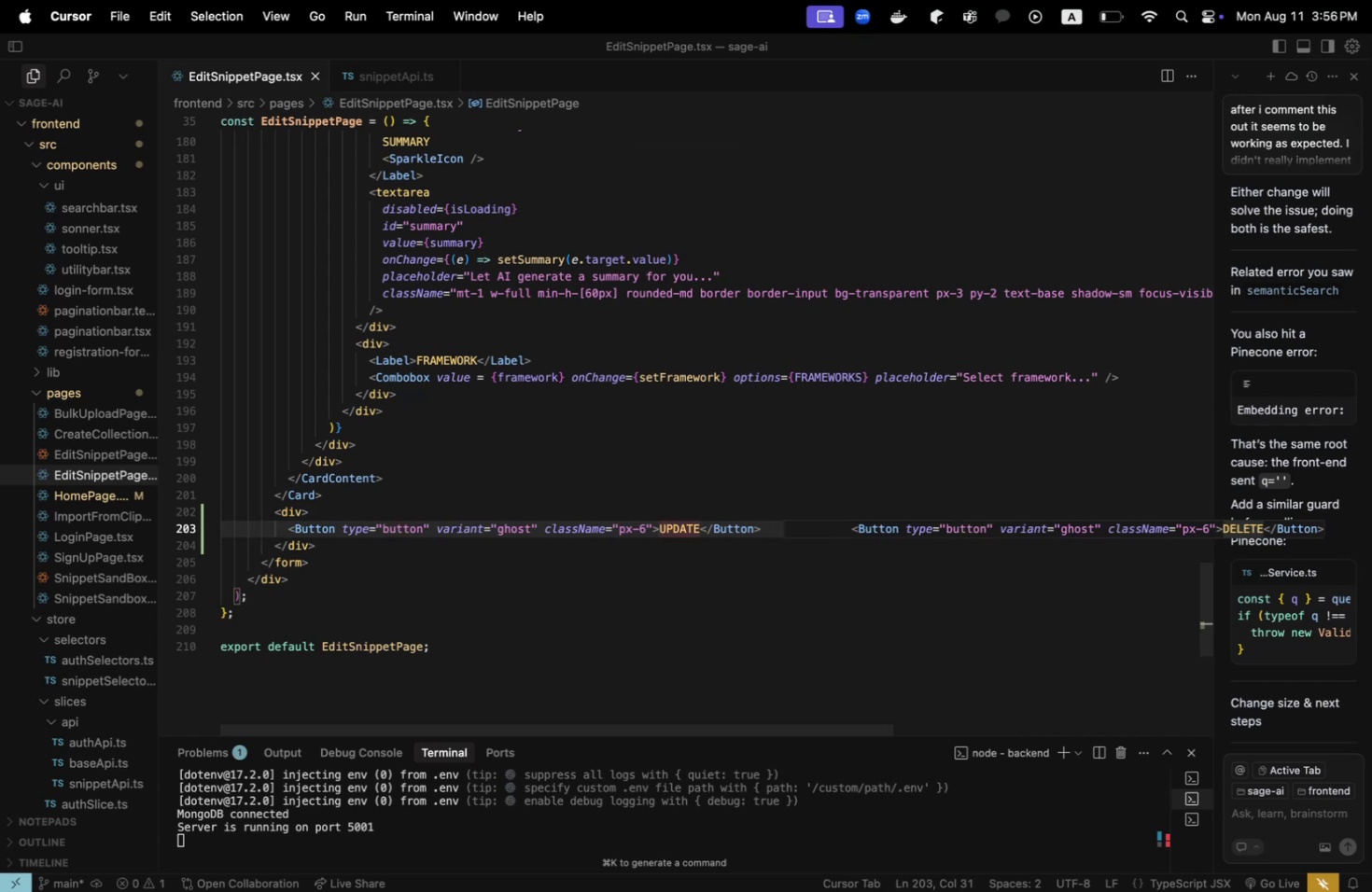 
key(Meta+CommandLeft)
 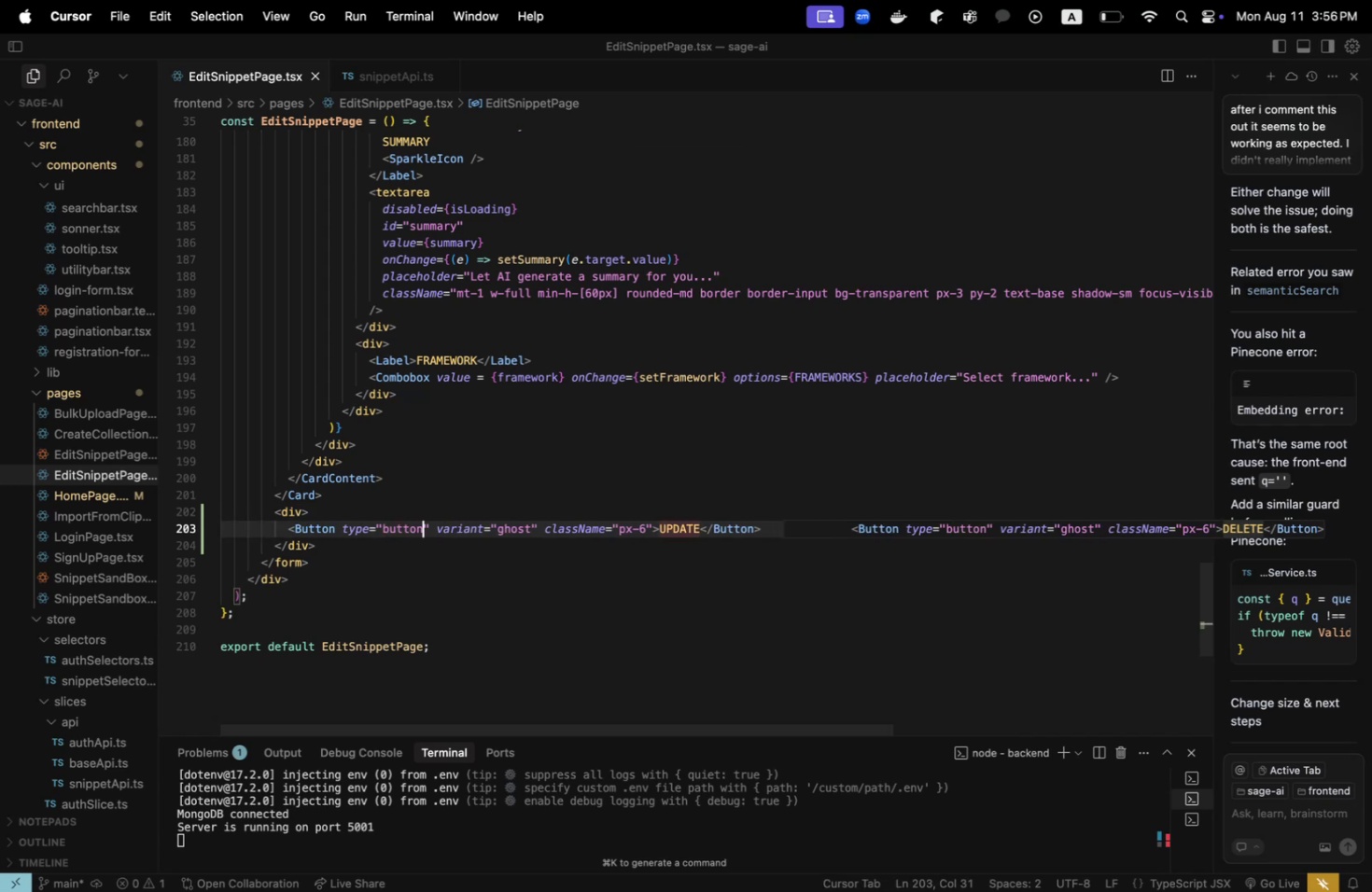 
key(Meta+Tab)
 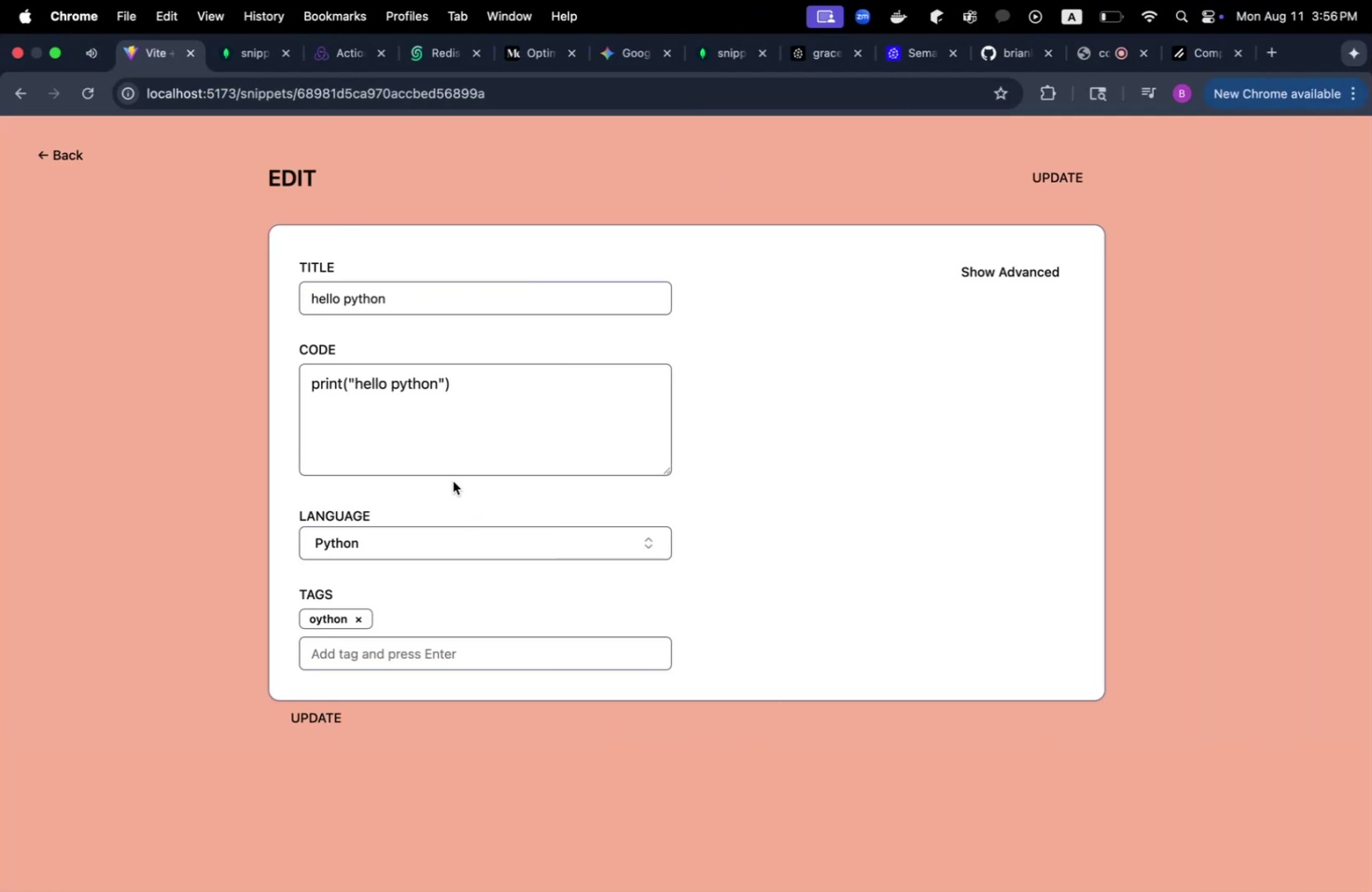 
key(Meta+CommandLeft)
 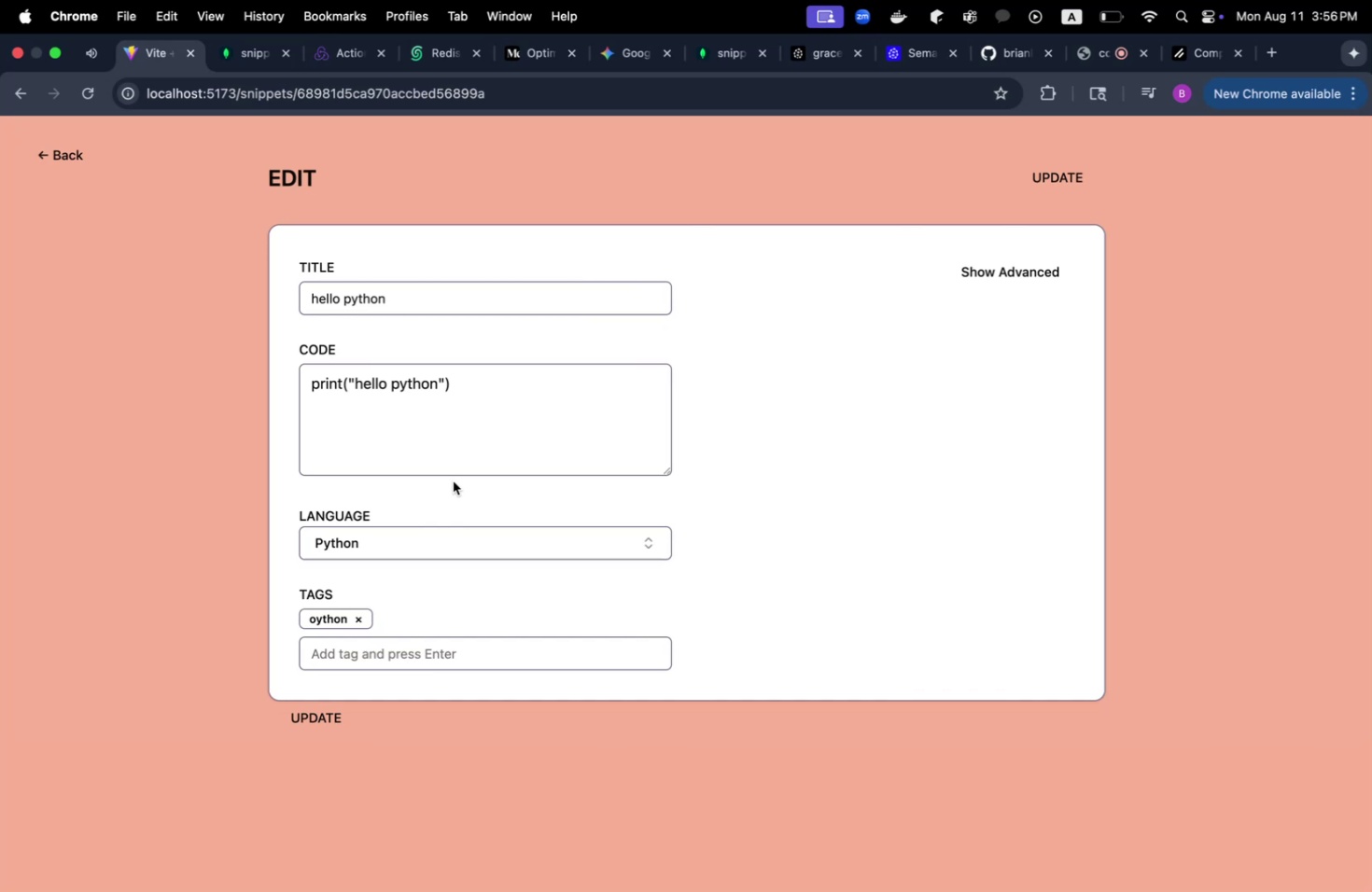 
key(Meta+Tab)
 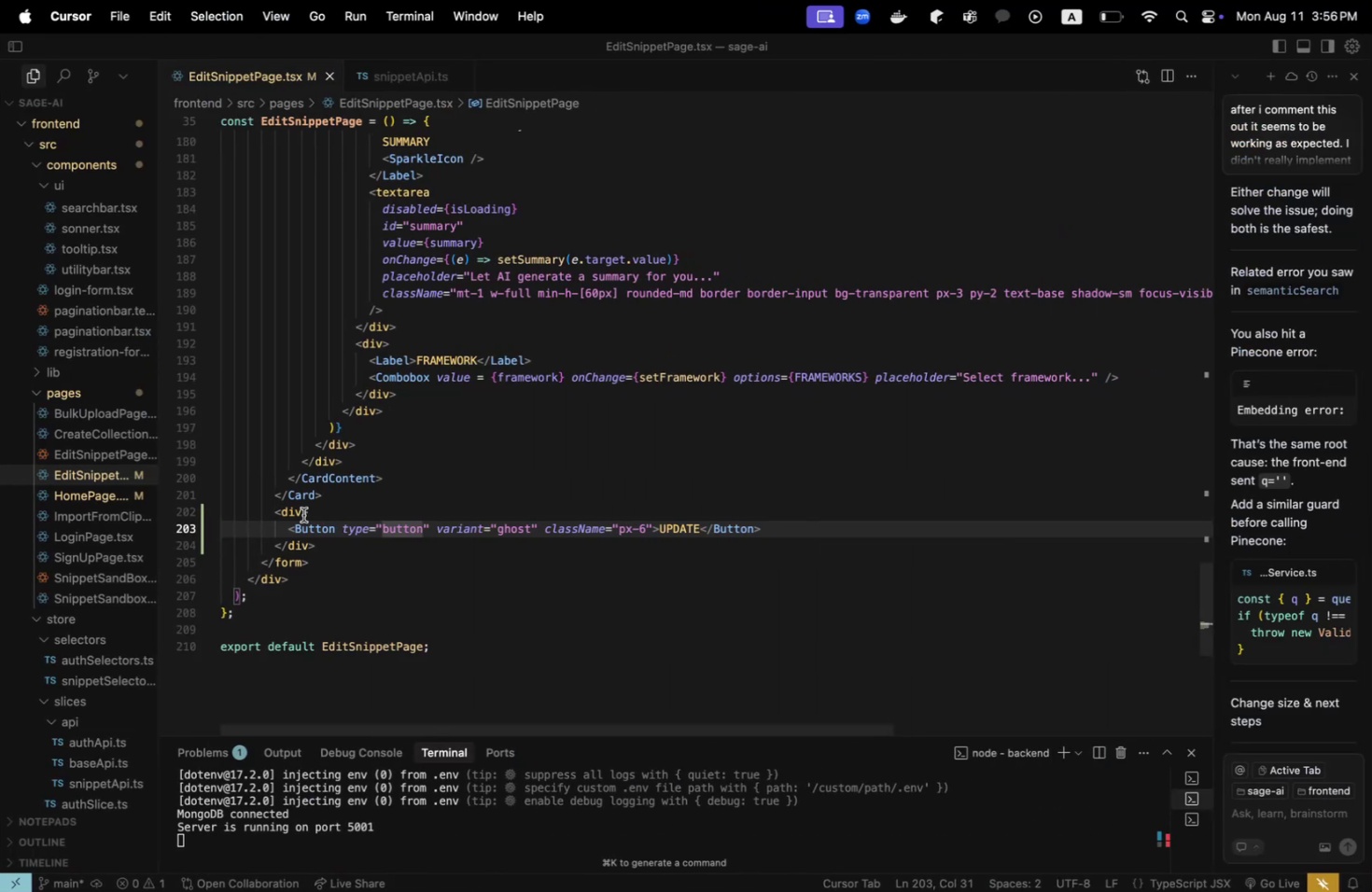 
left_click([300, 512])
 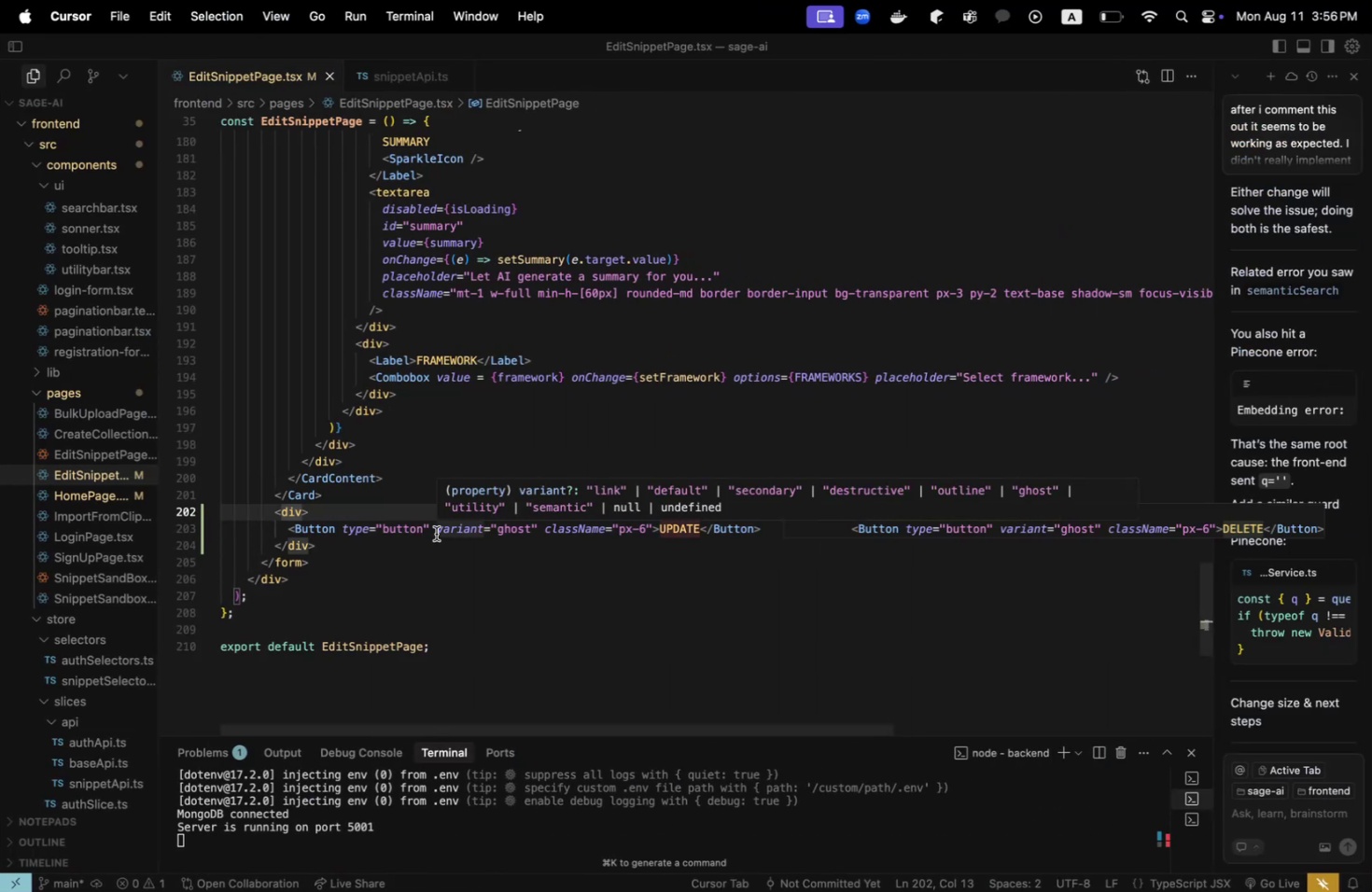 
type( className="flex justify-end)
 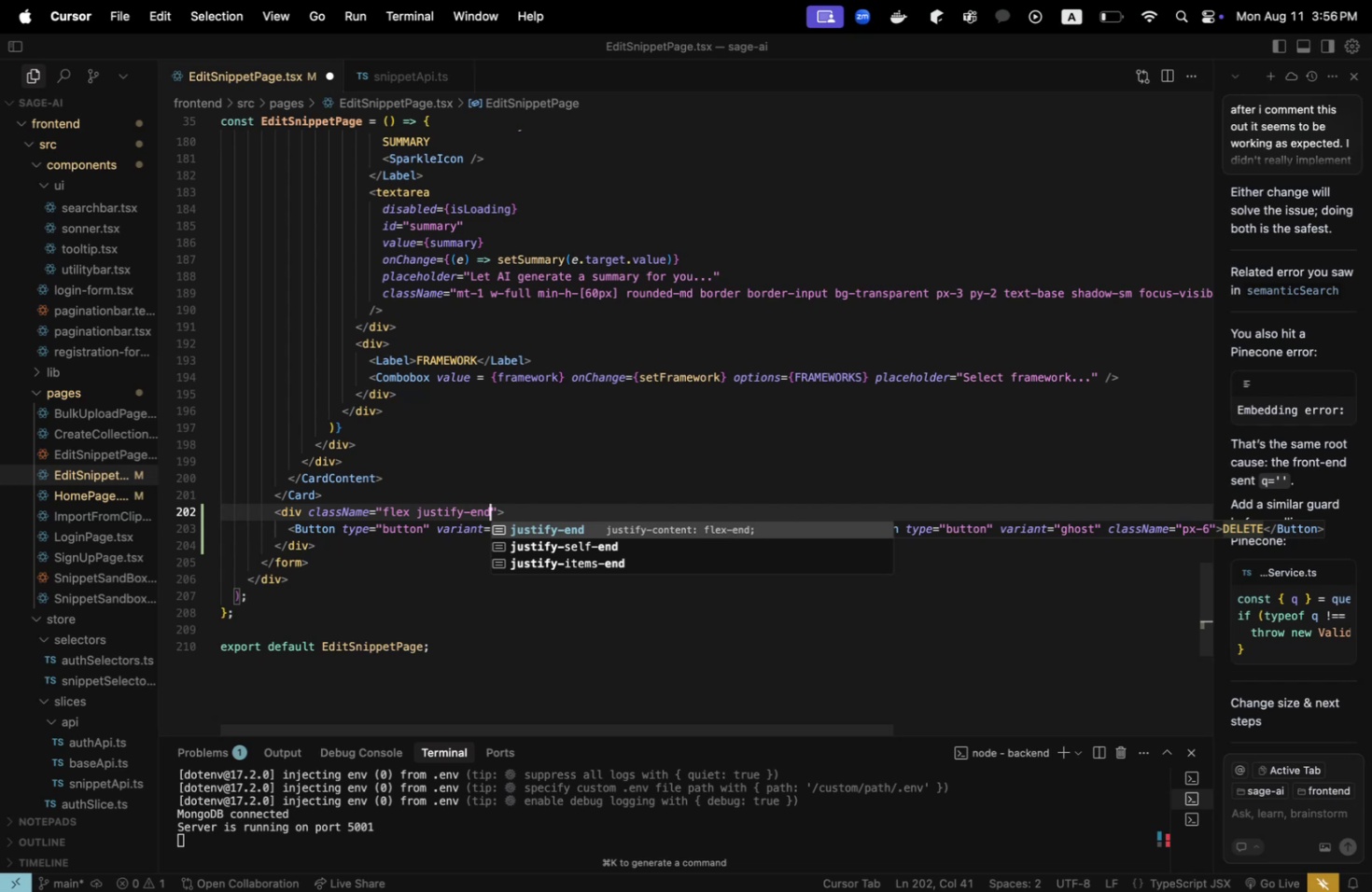 
key(Meta+CommandLeft)
 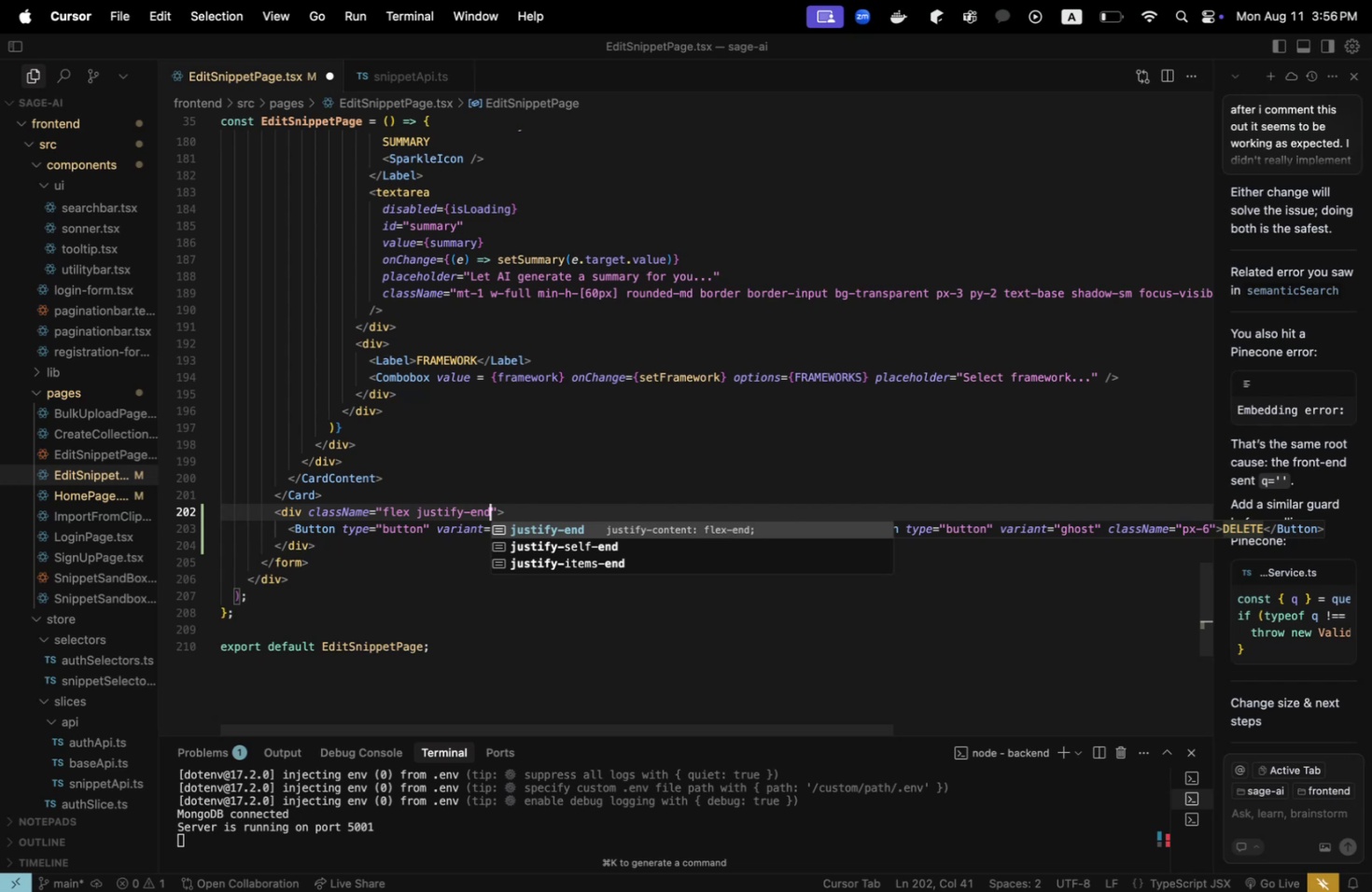 
key(Meta+S)
 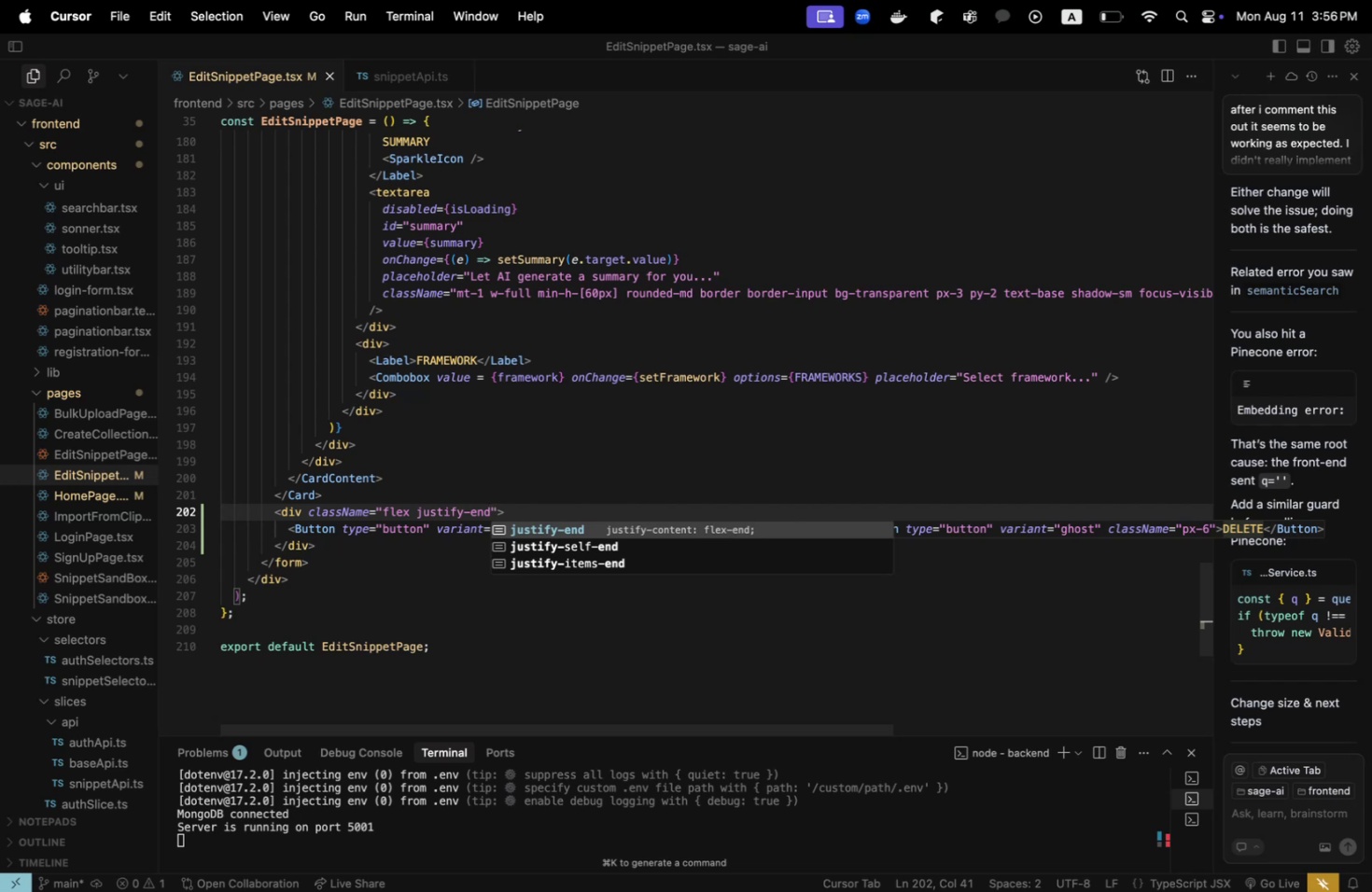 
key(Meta+CommandLeft)
 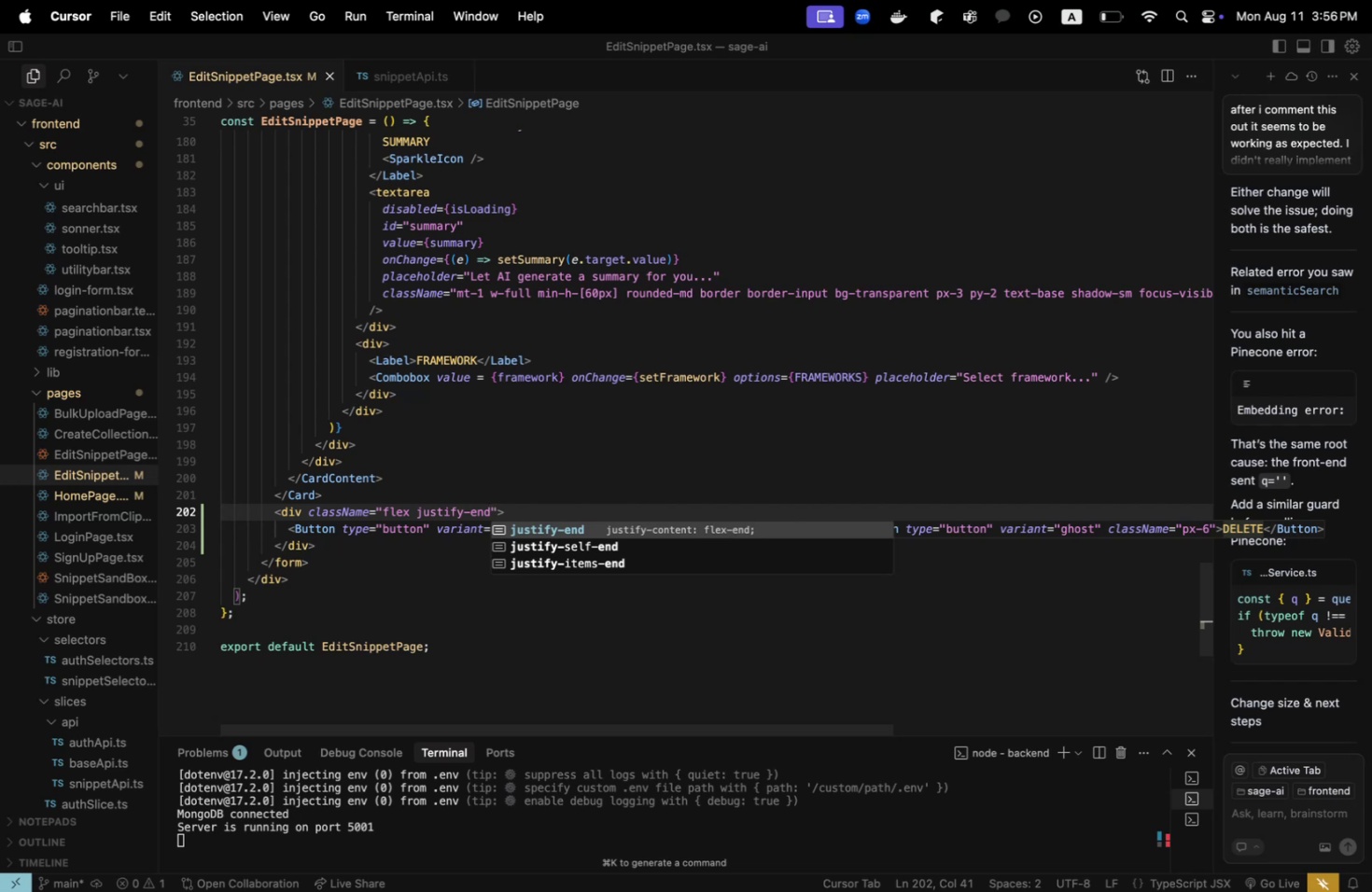 
key(Meta+Tab)
 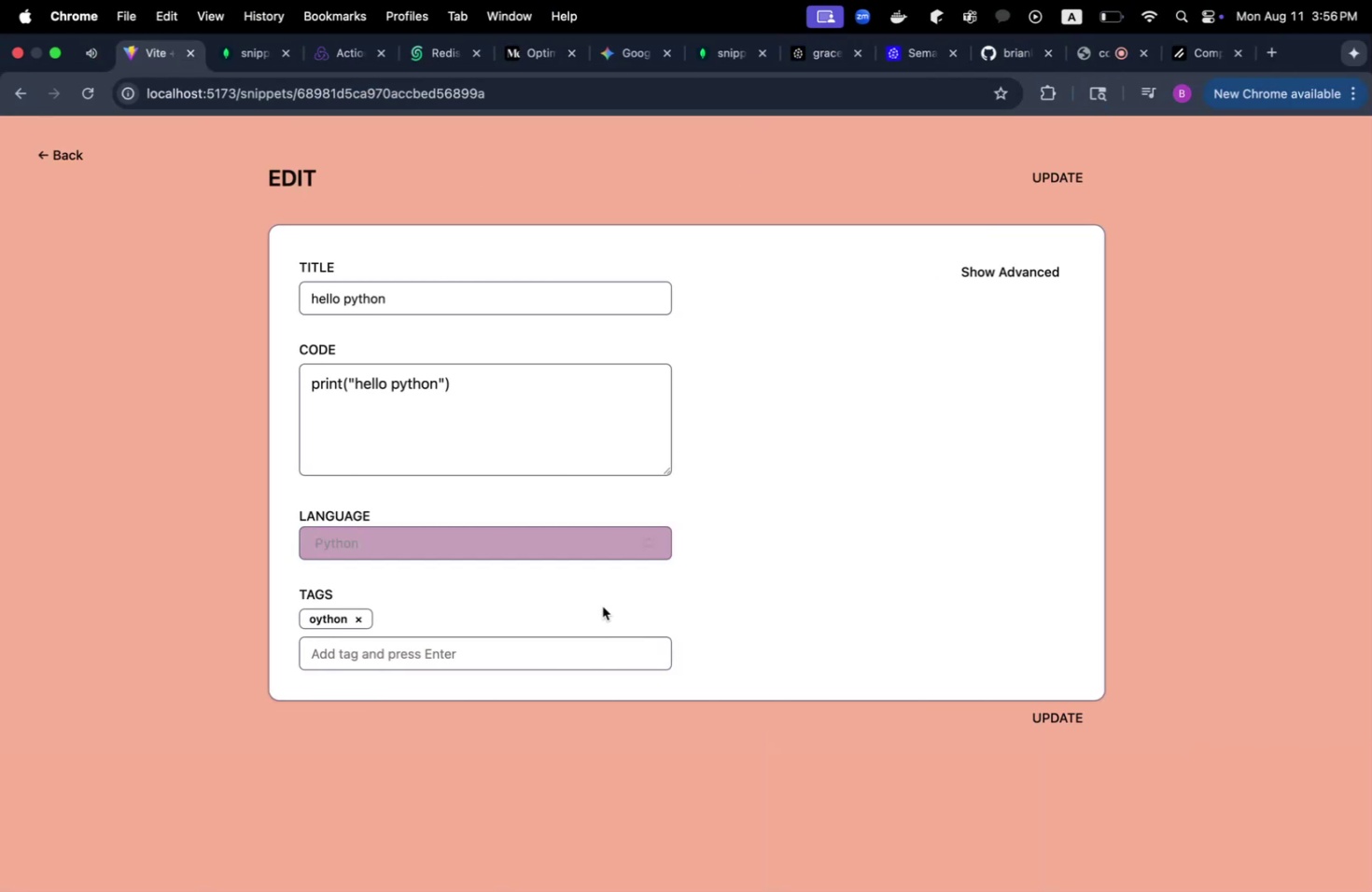 
key(Meta+CommandLeft)
 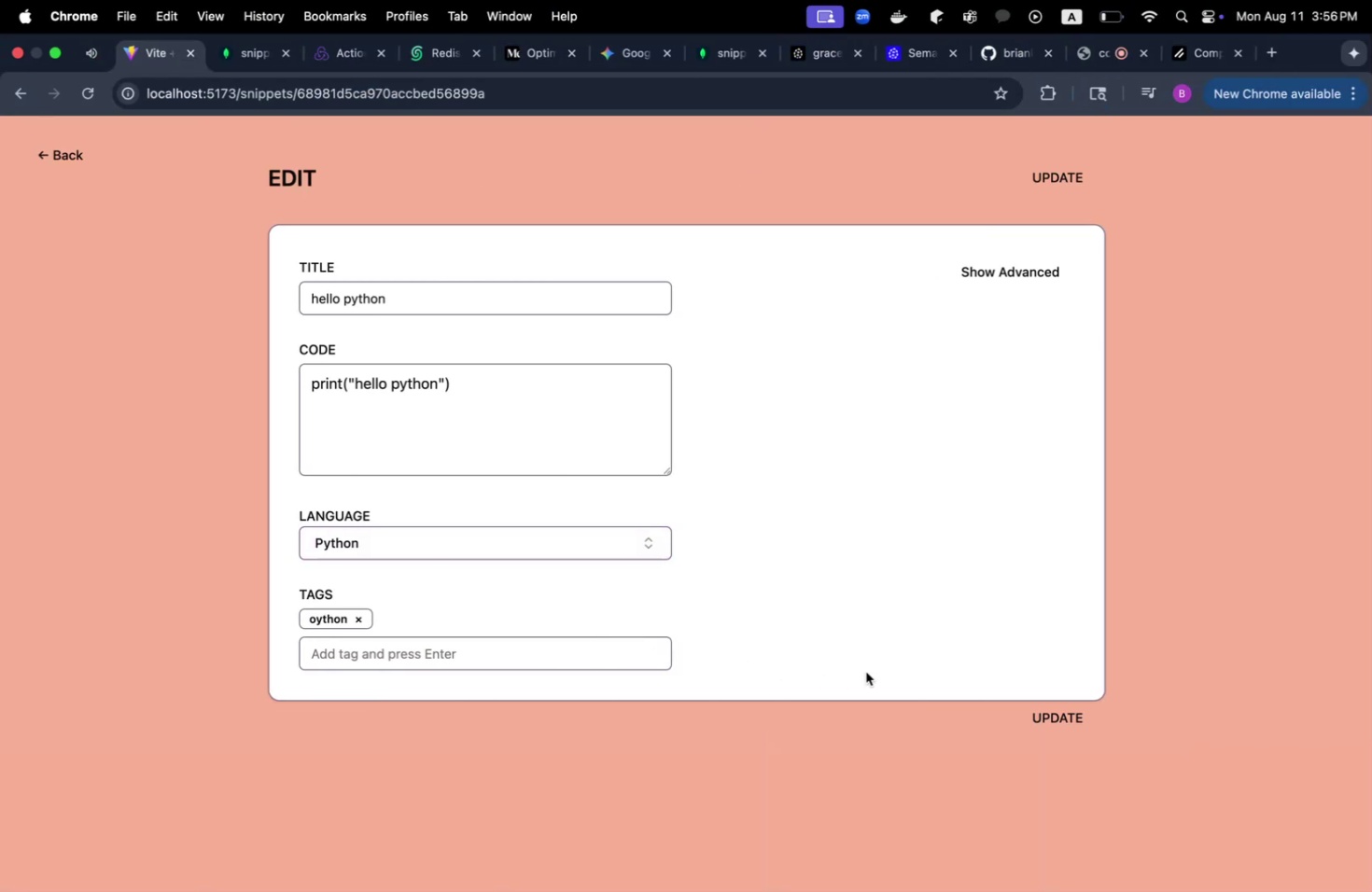 
key(Meta+Tab)
 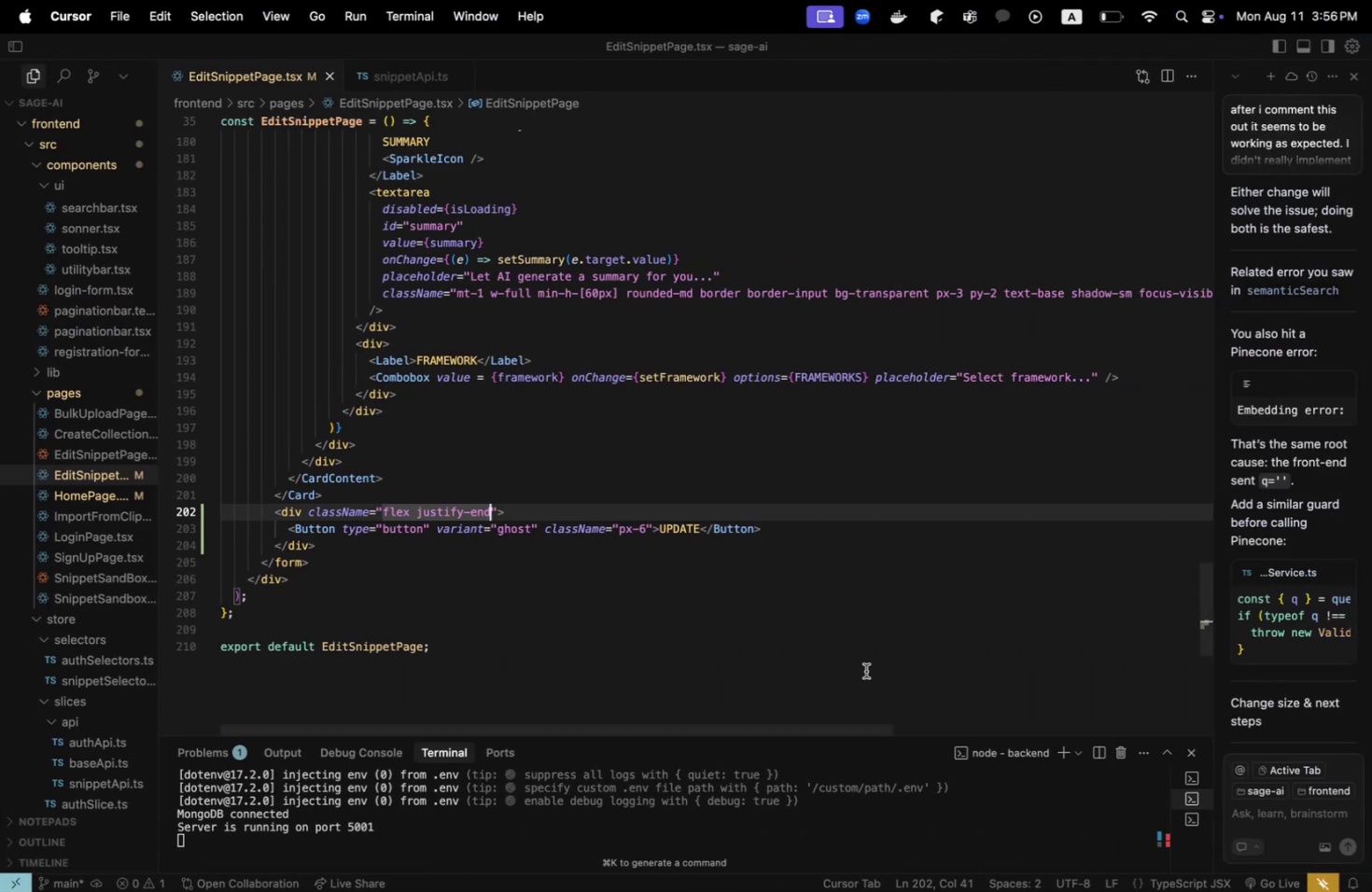 
type( pt-)
key(Backspace)
key(Backspace)
type(t-10)
 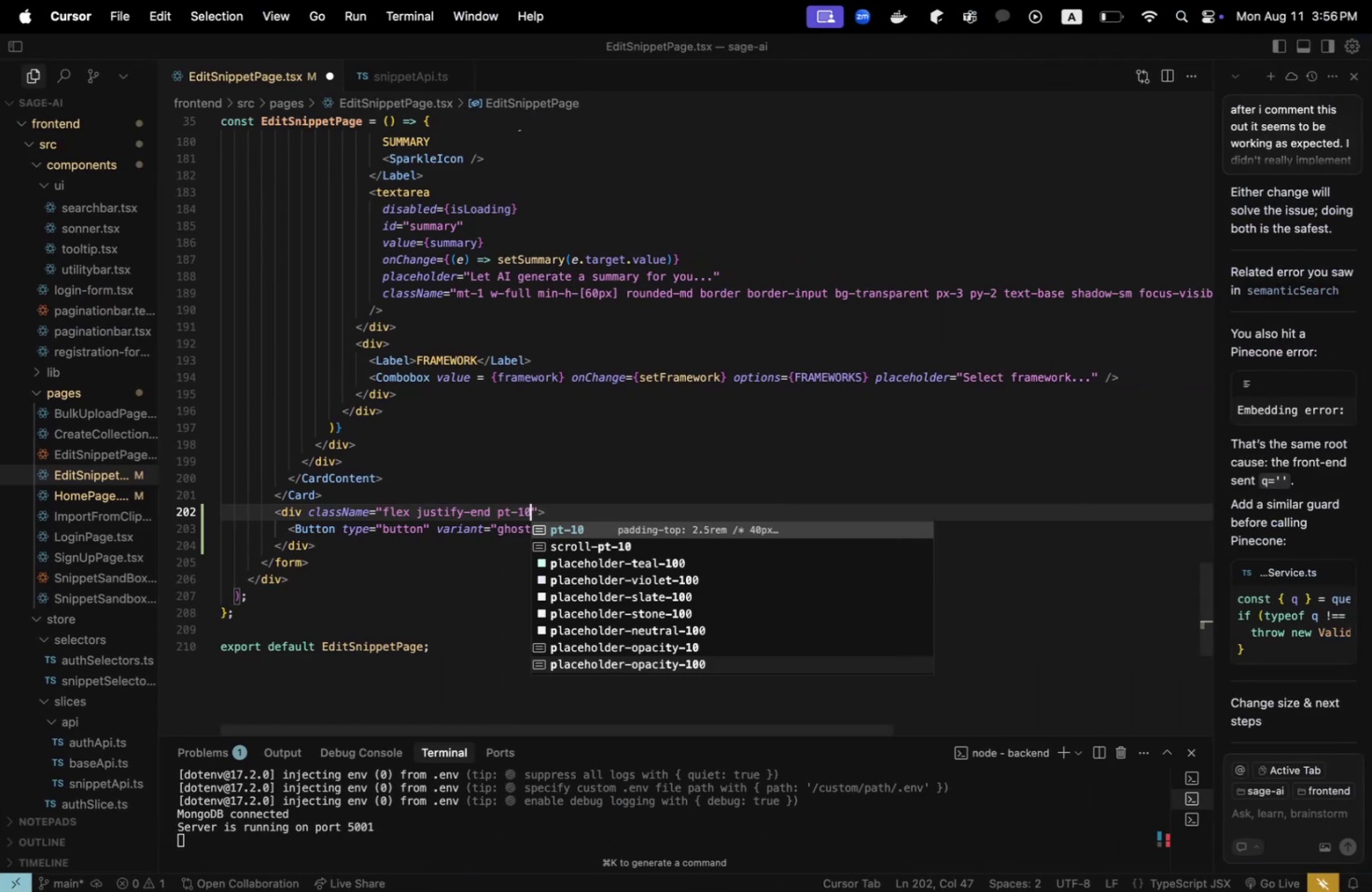 
key(Meta+CommandLeft)
 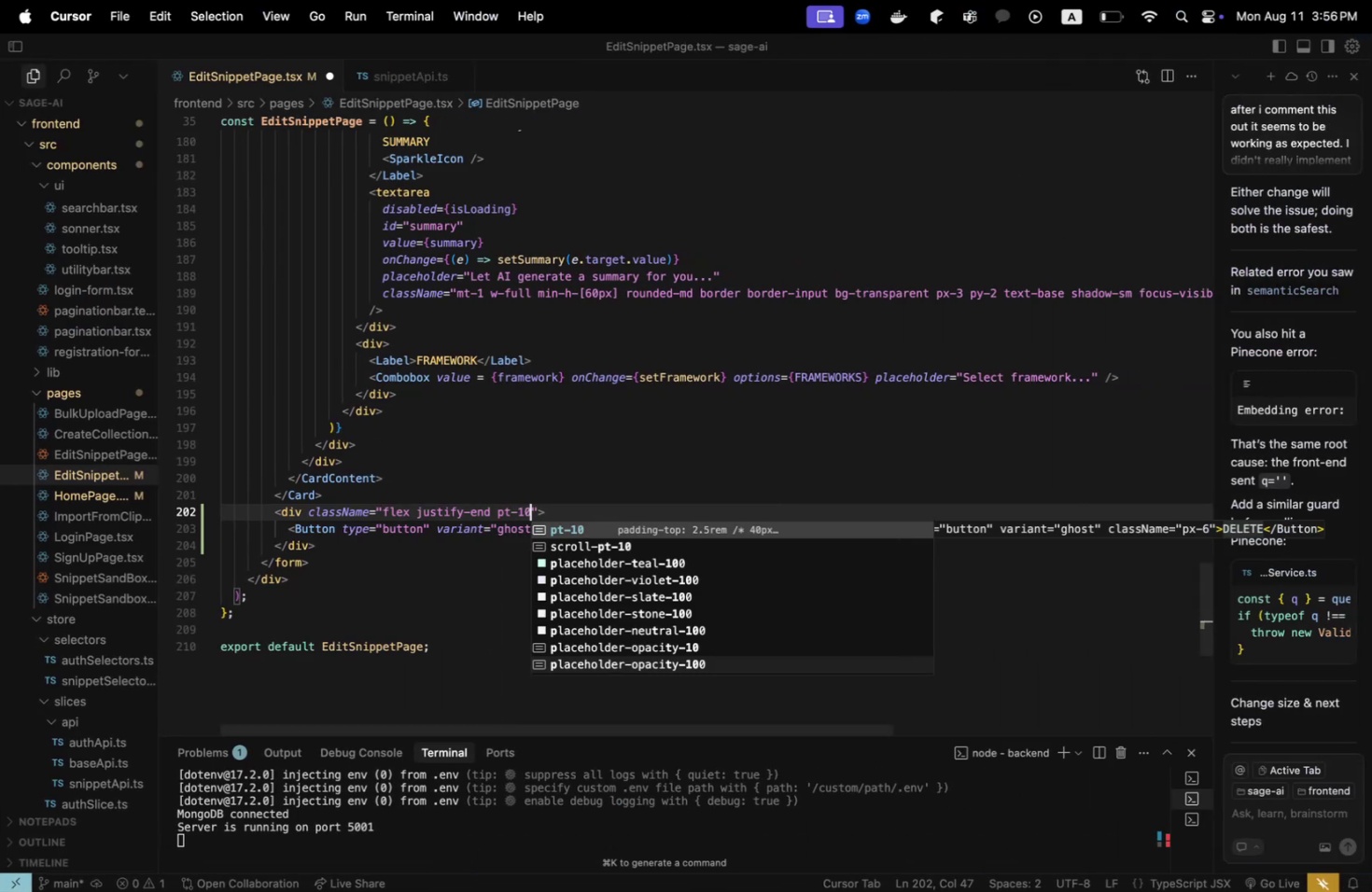 
key(Meta+S)
 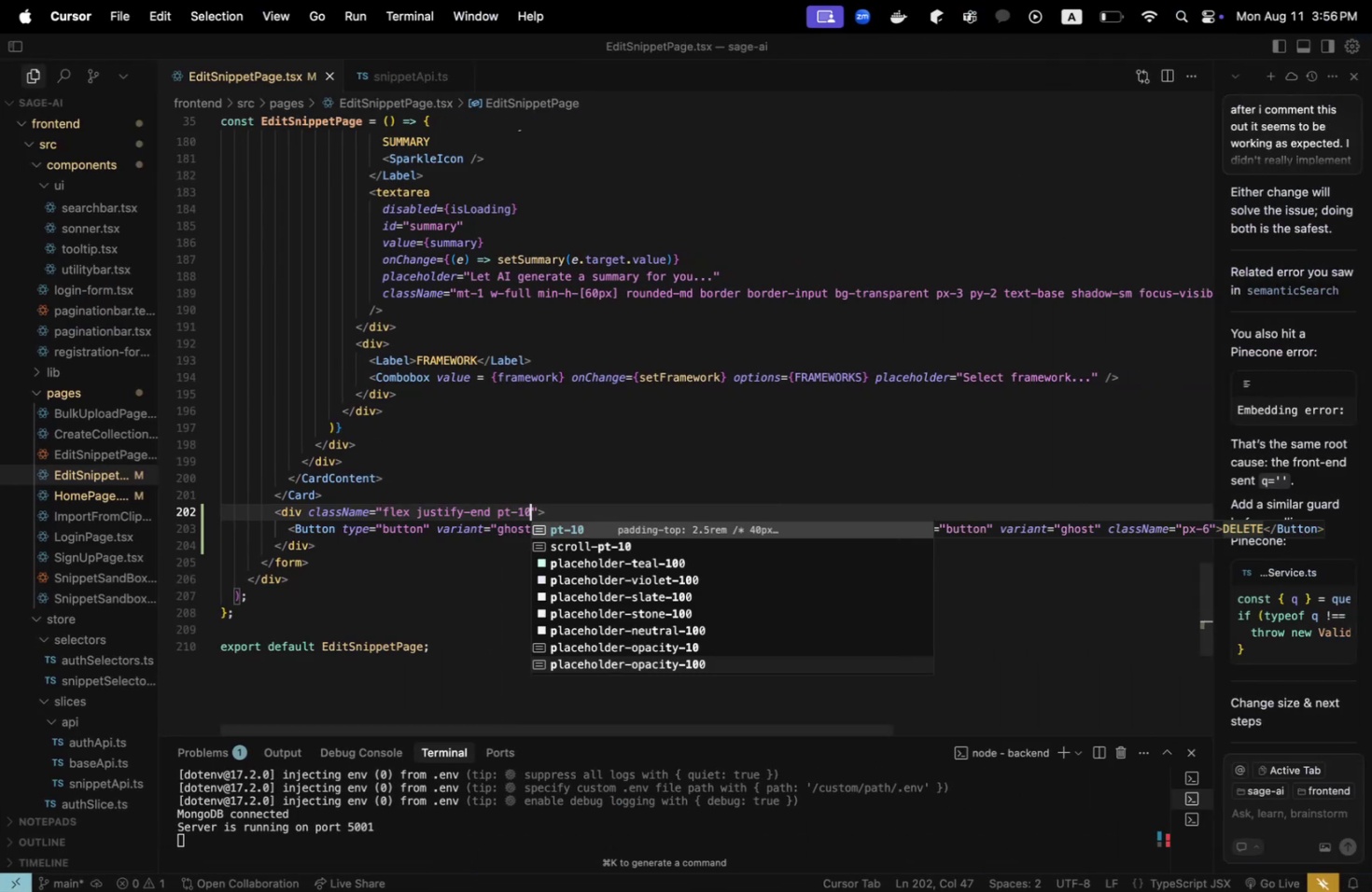 
key(Meta+CommandLeft)
 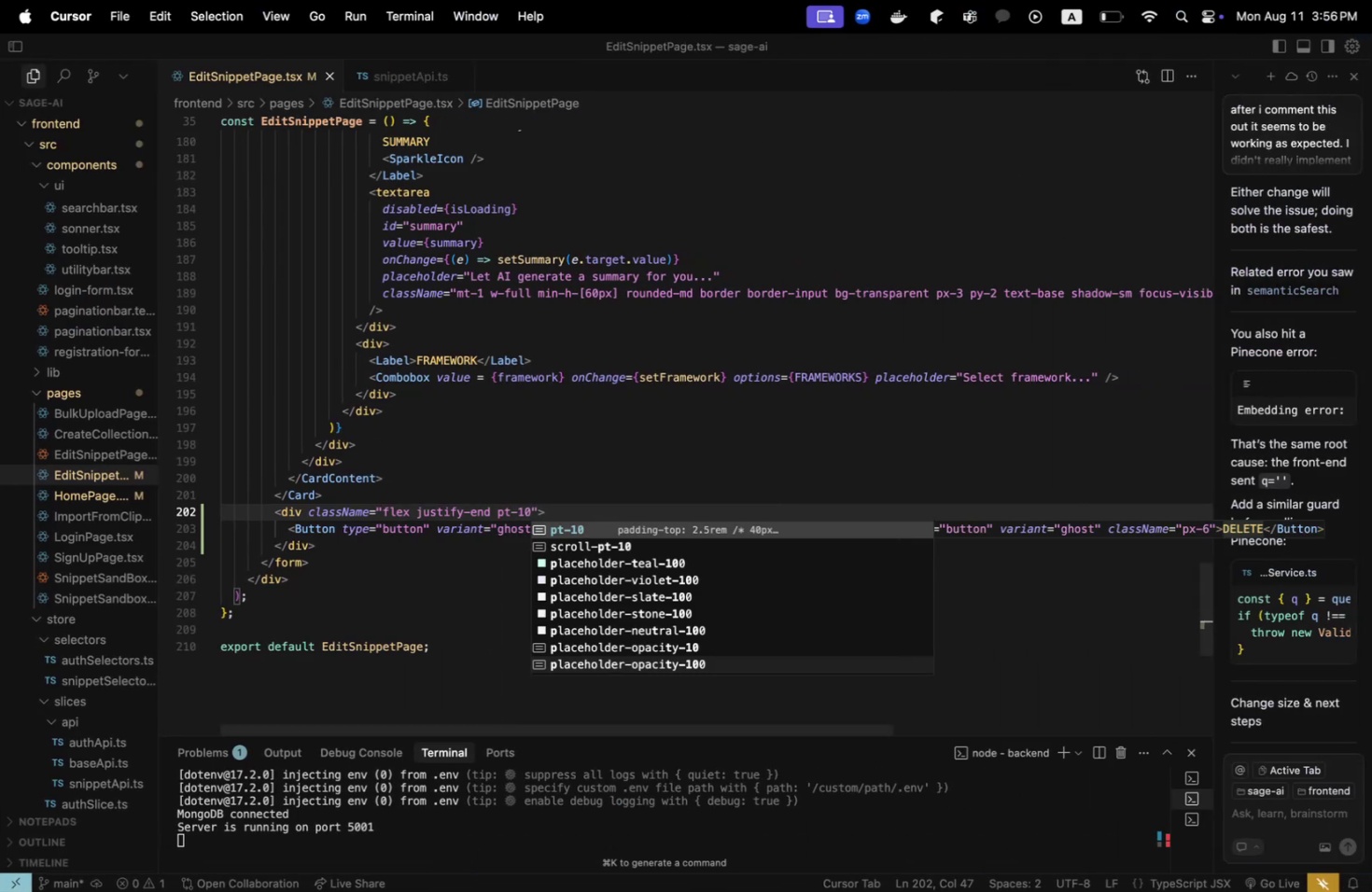 
key(Meta+Tab)
 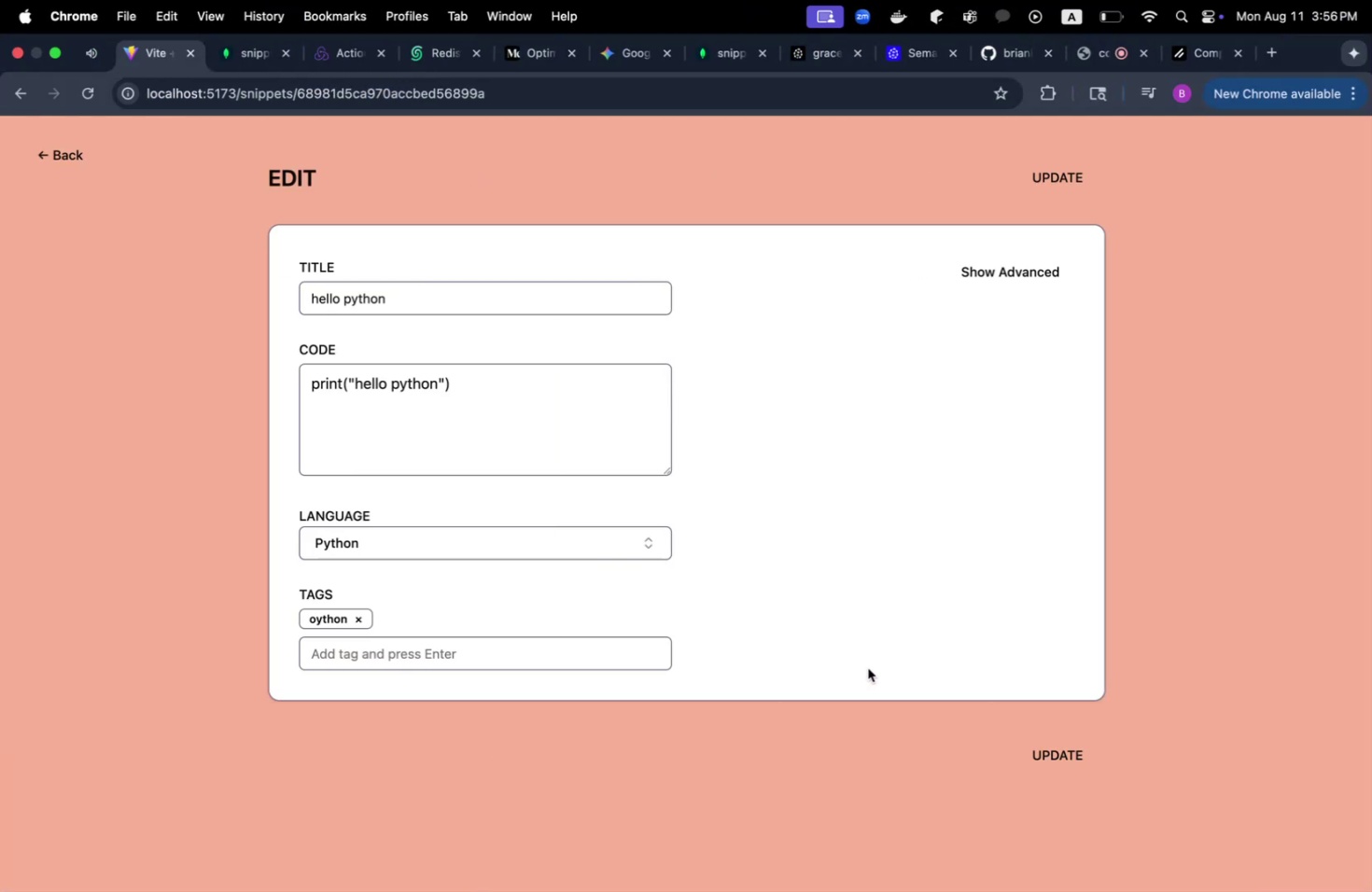 
key(Meta+CommandLeft)
 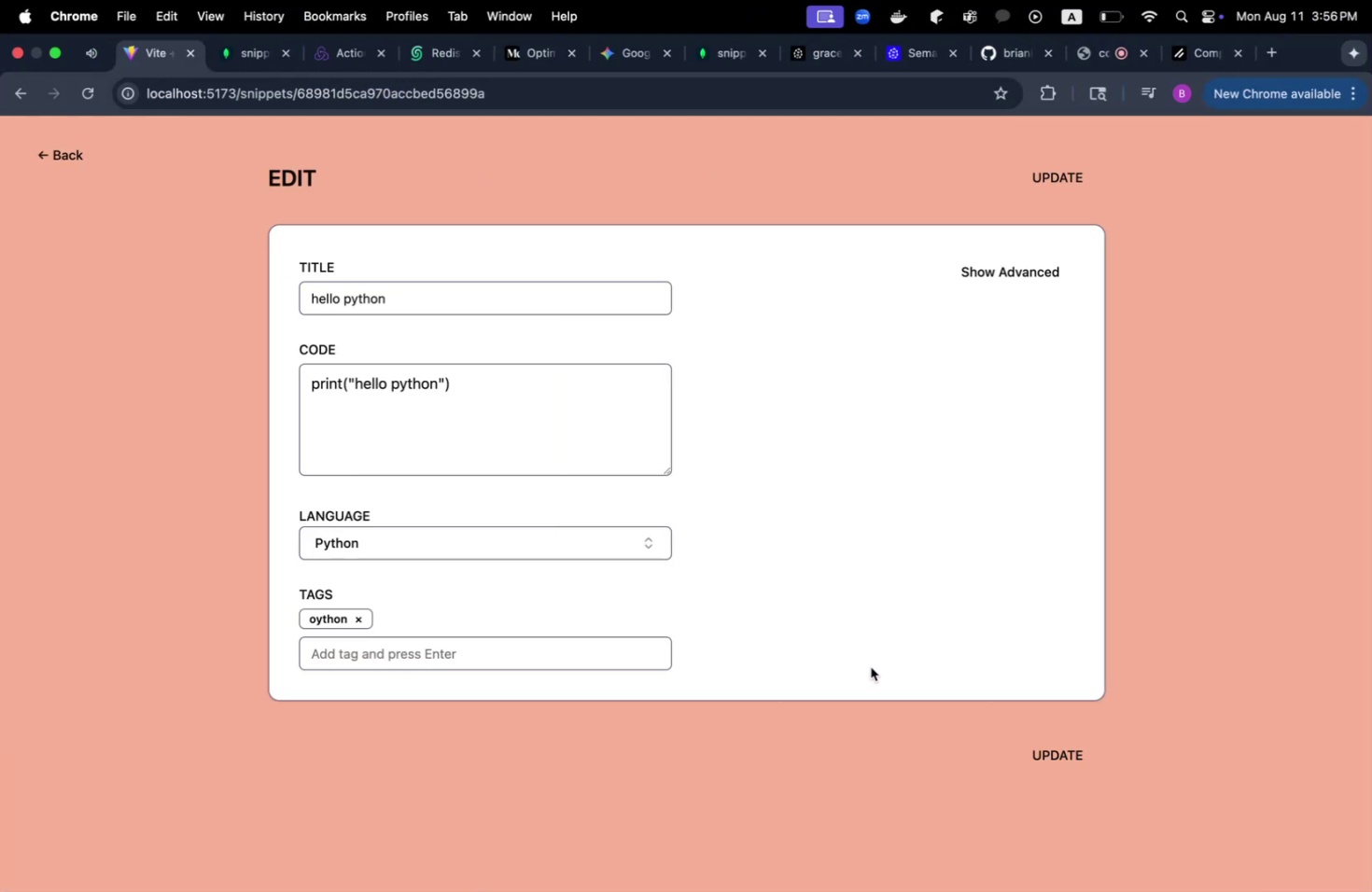 
key(Meta+Tab)
 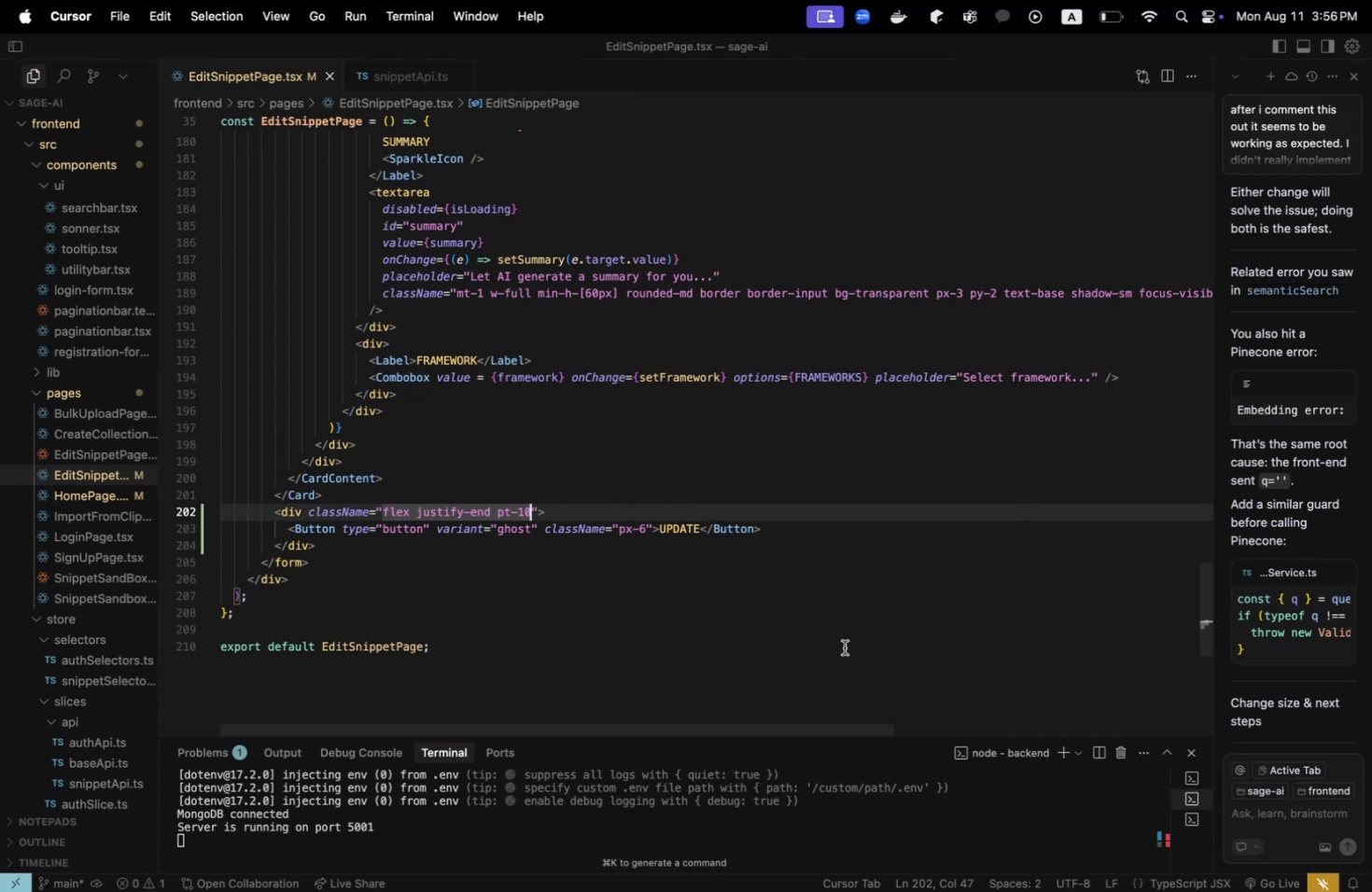 
key(Backspace)
 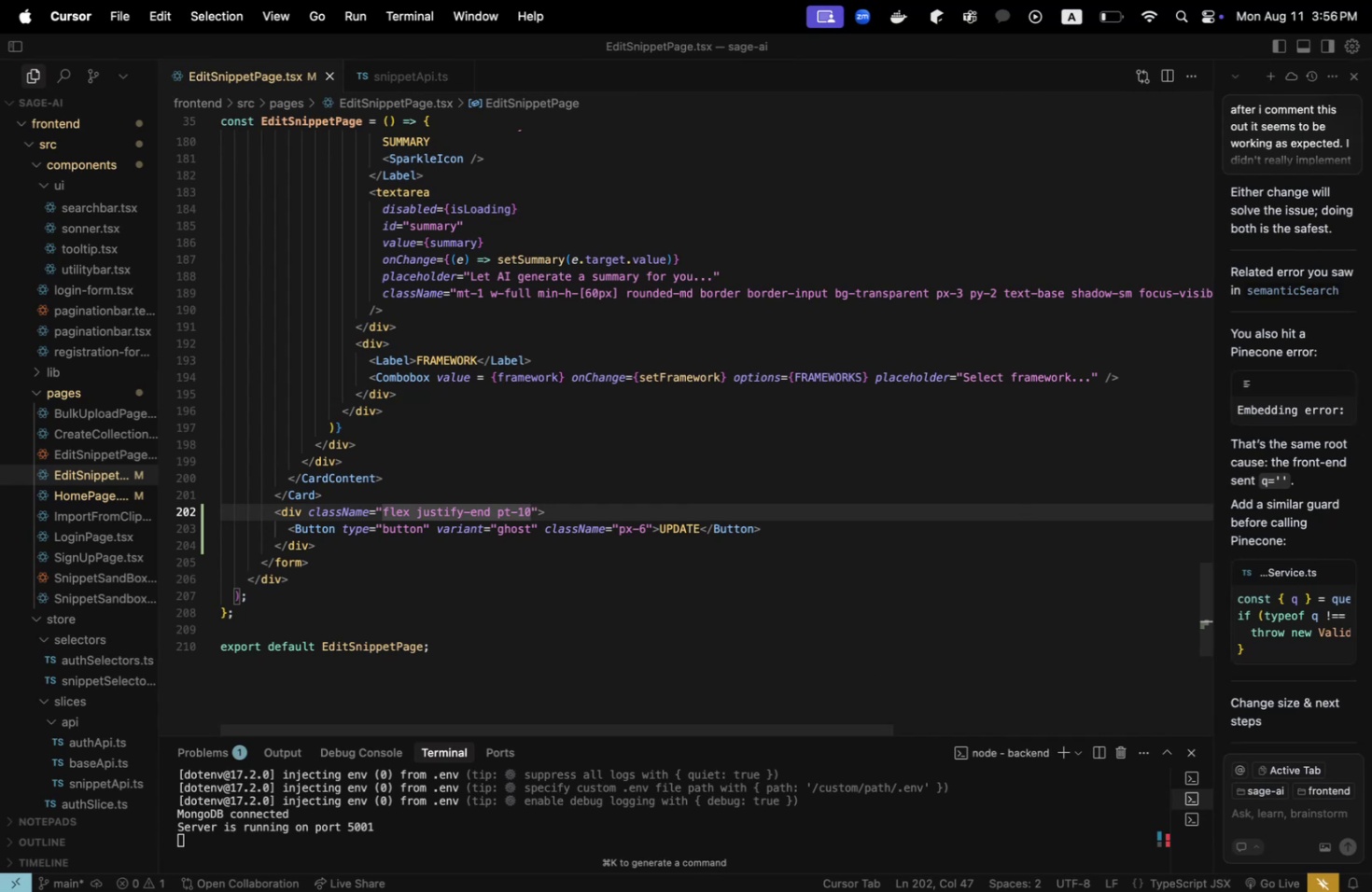 
key(Backspace)
 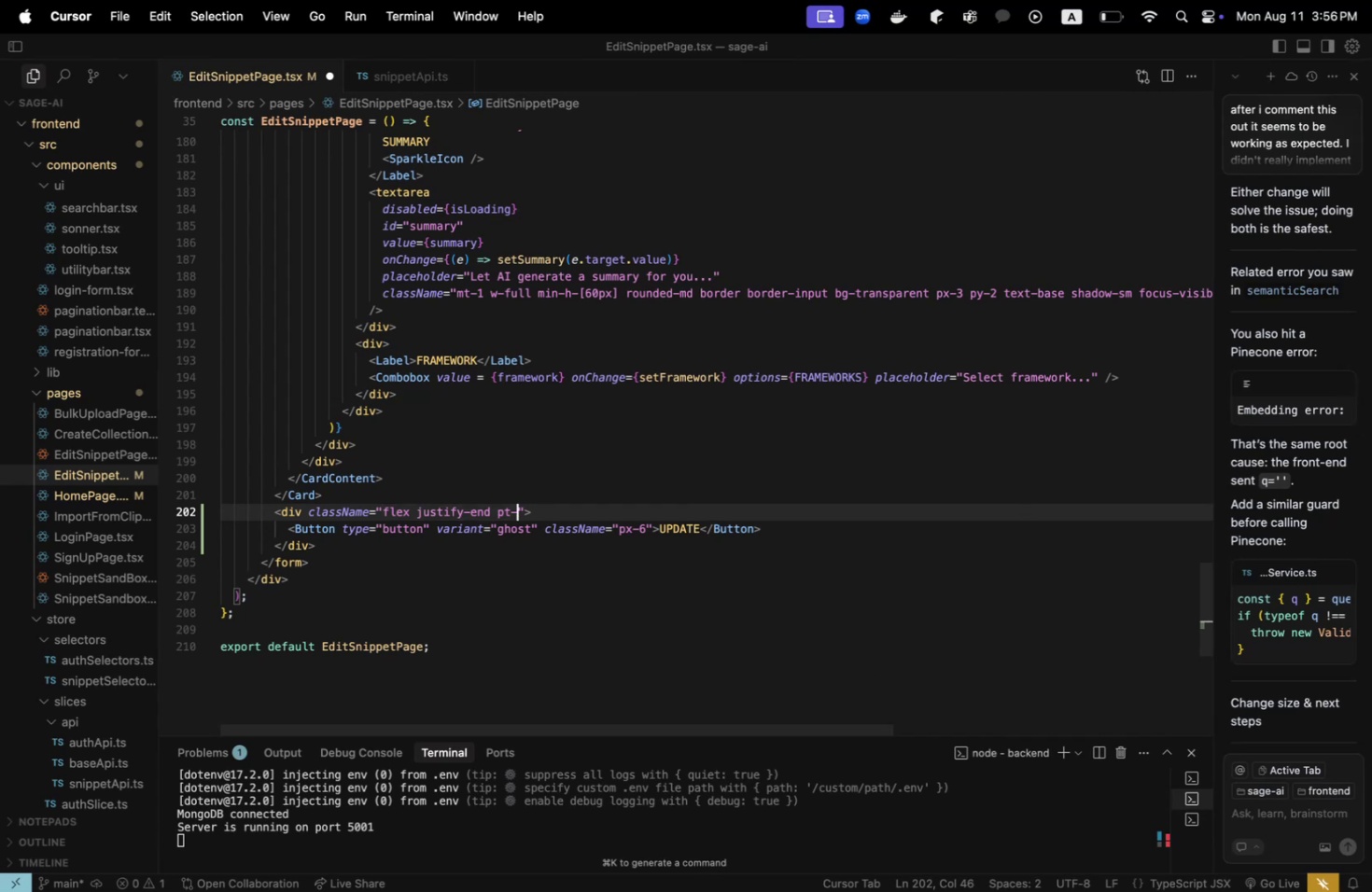 
key(7)
 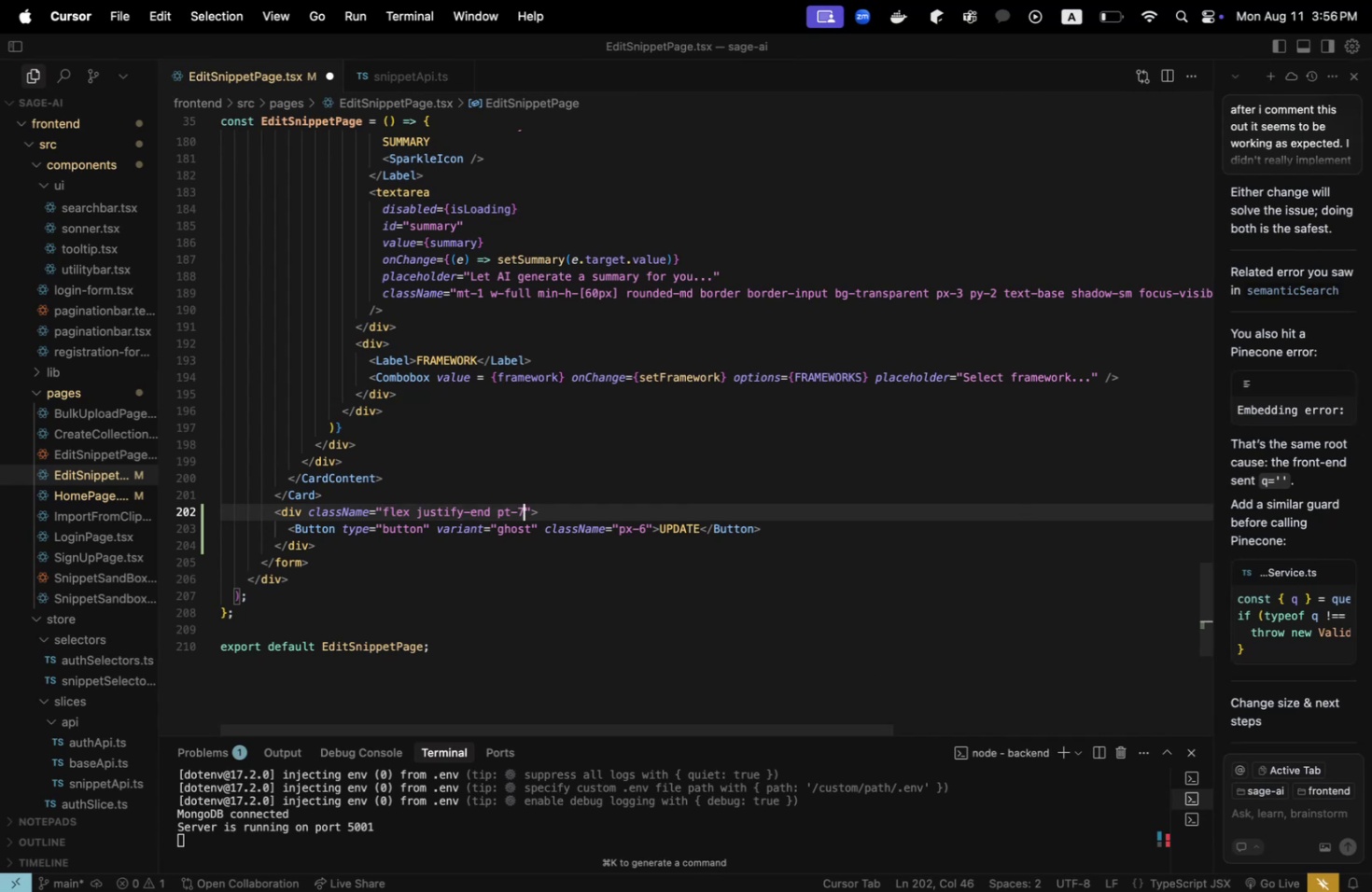 
key(Meta+CommandLeft)
 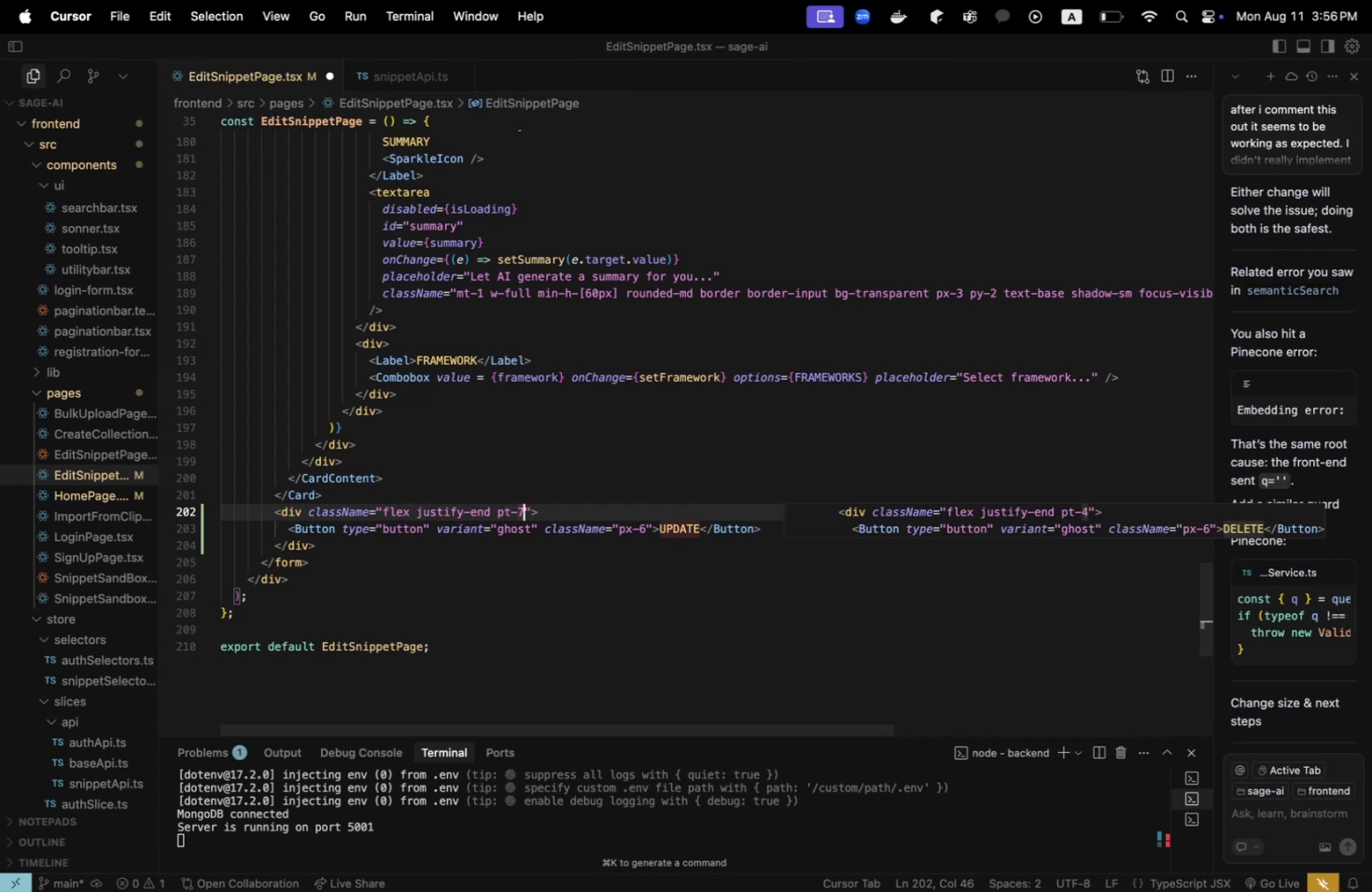 
key(Meta+S)
 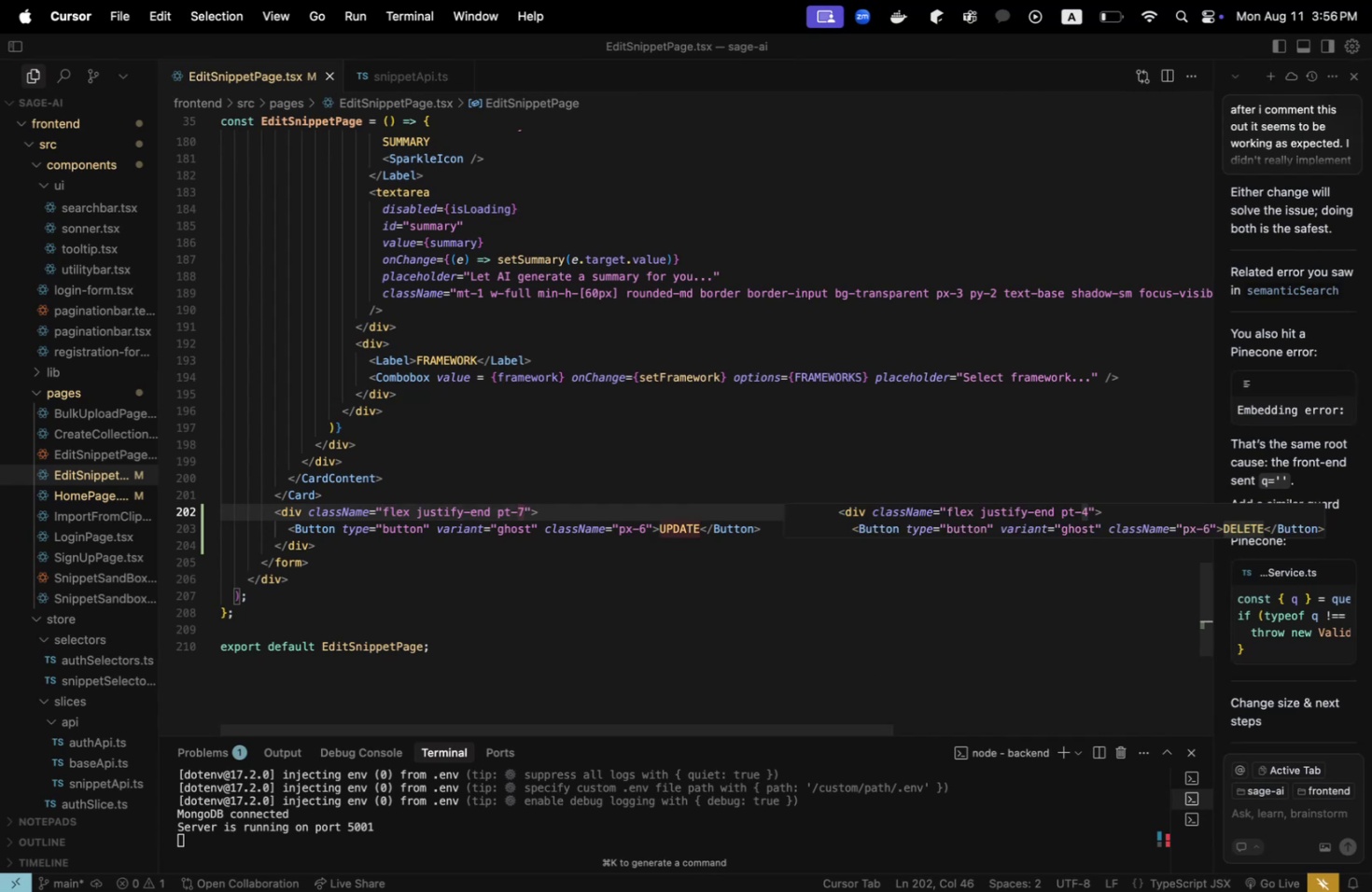 
key(Meta+CommandLeft)
 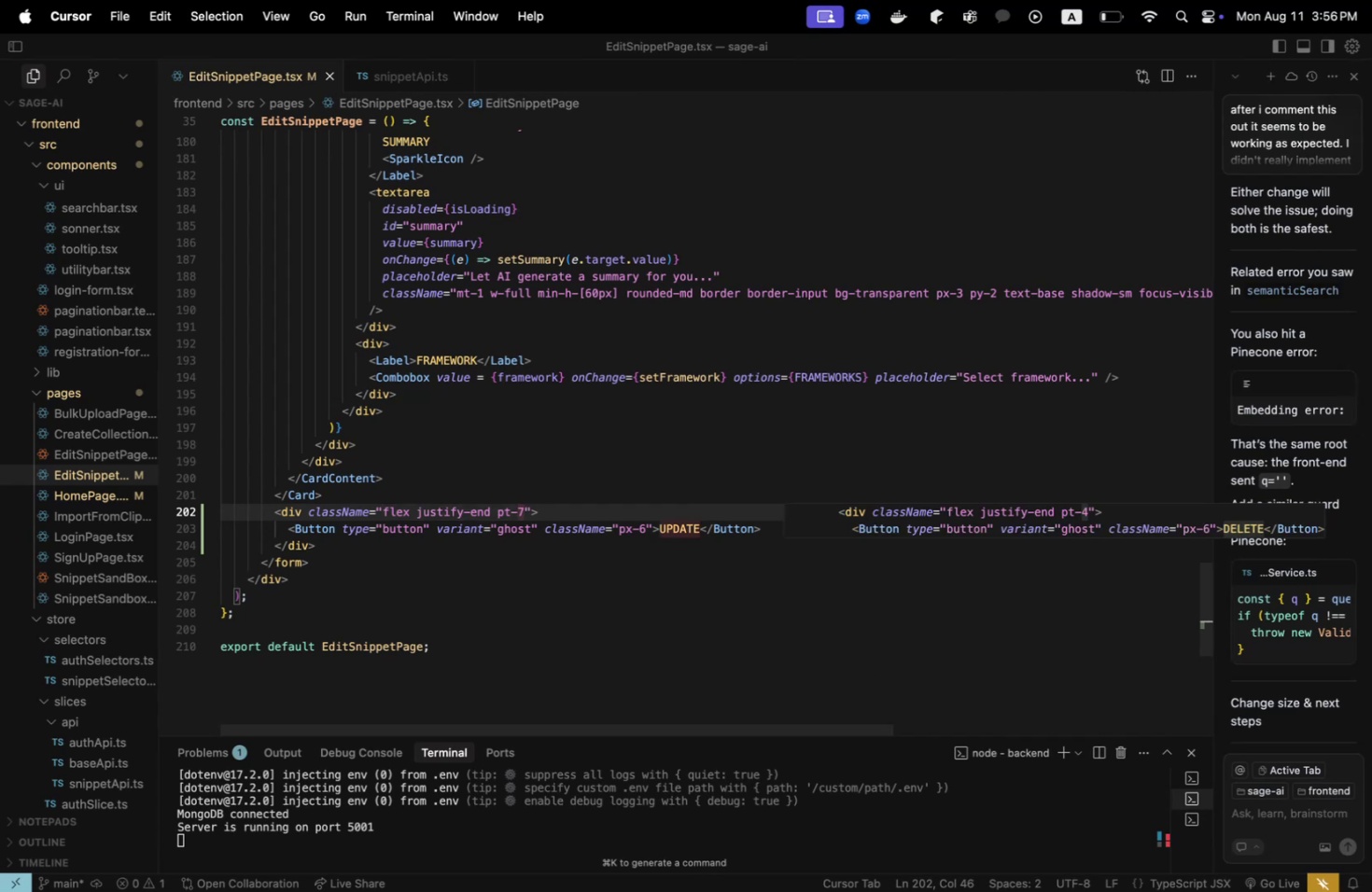 
key(Meta+Tab)
 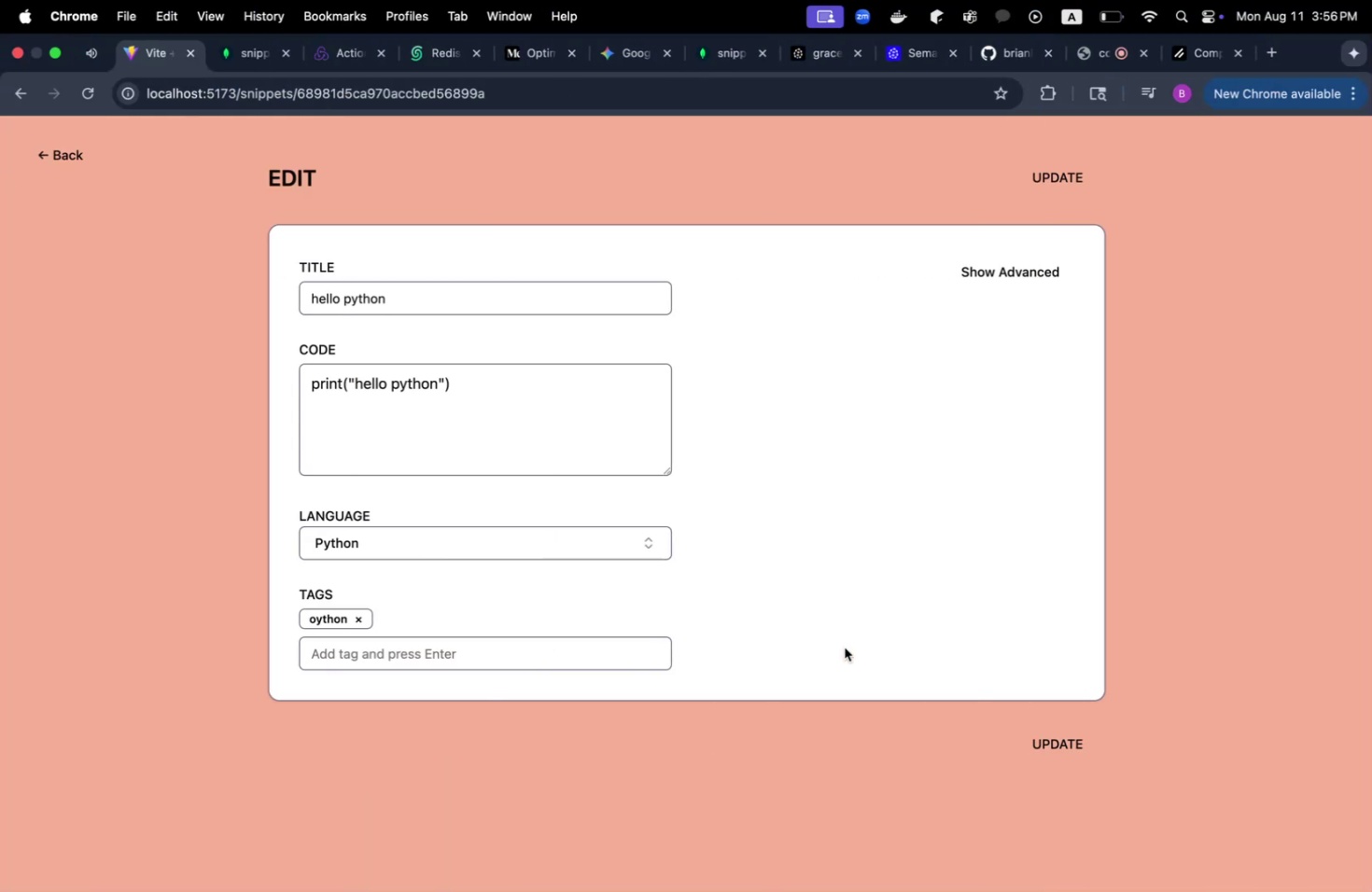 
key(Meta+CommandLeft)
 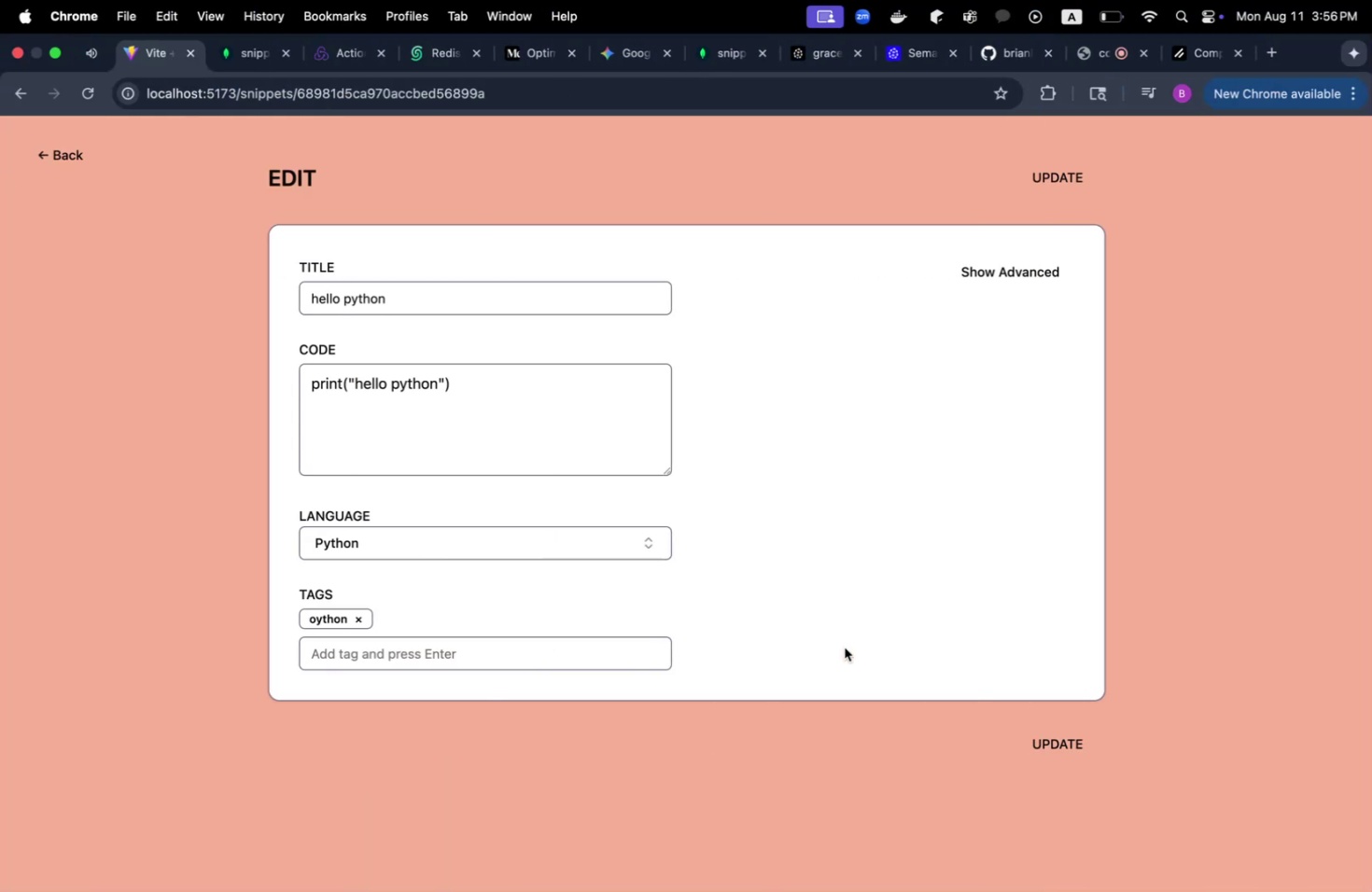 
key(Meta+Tab)
 